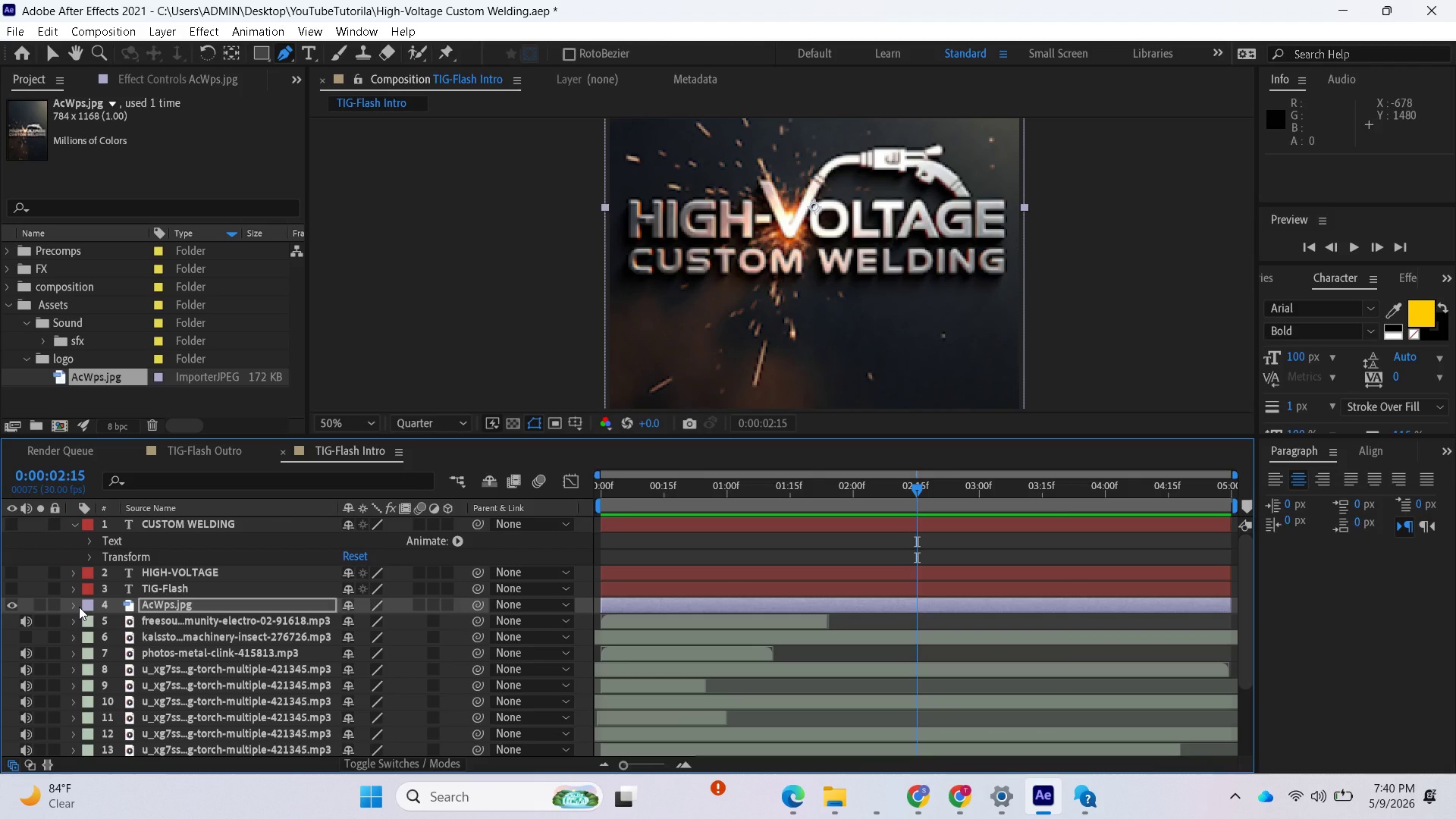 
left_click([79, 607])
 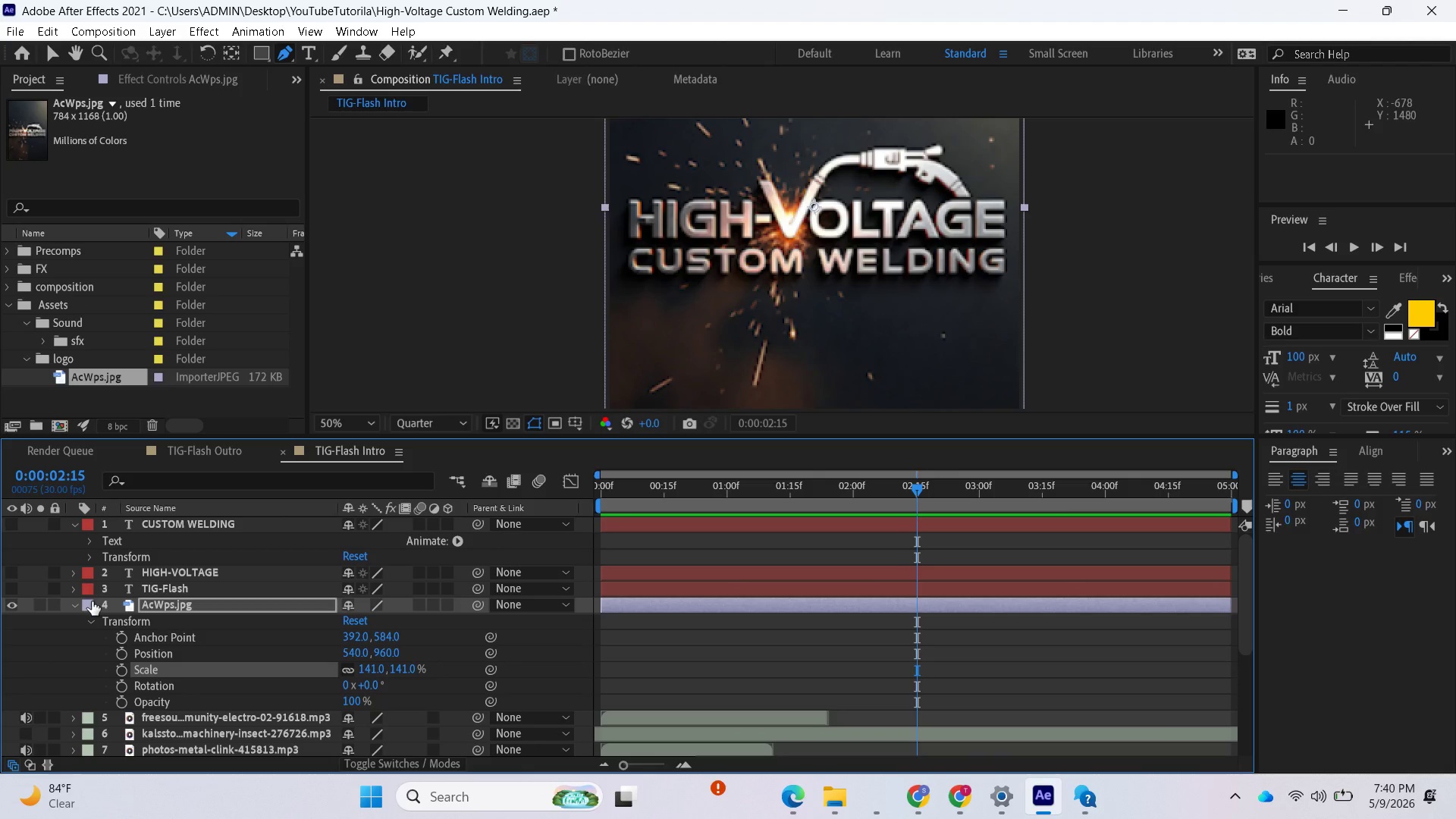 
left_click([75, 602])
 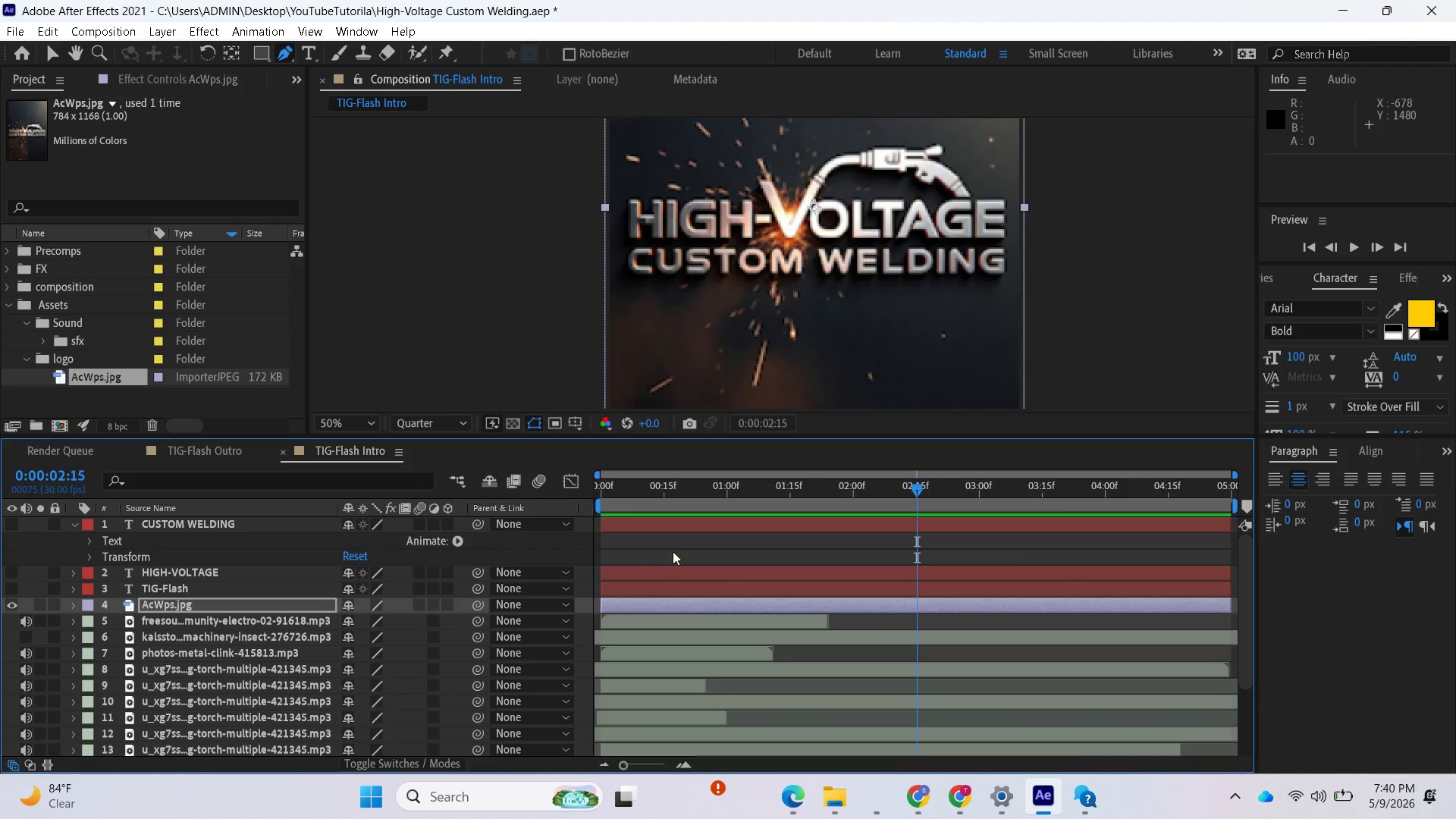 
scroll: coordinate [662, 538], scroll_direction: up, amount: 2.0
 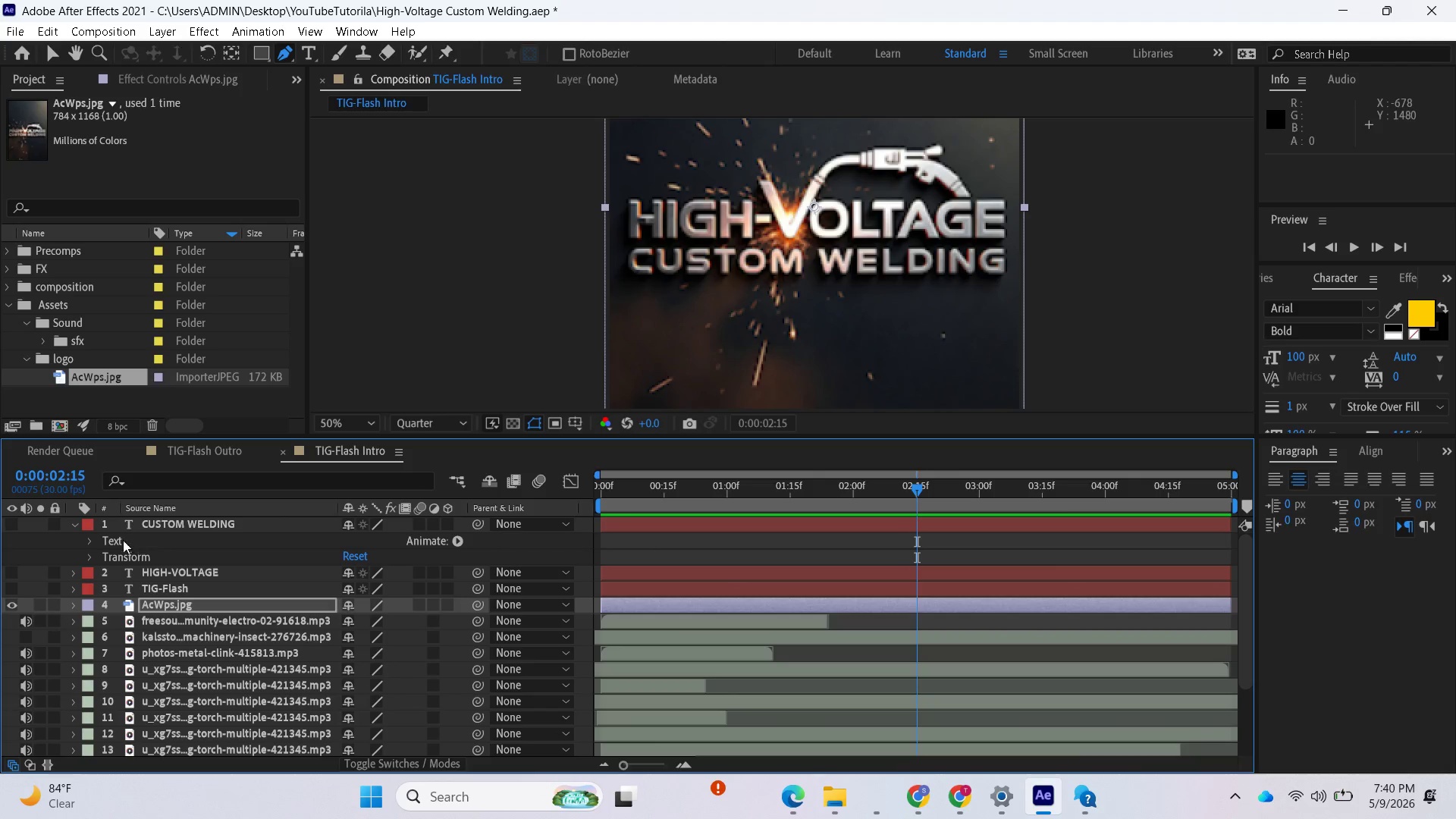 
mouse_move([94, 553])
 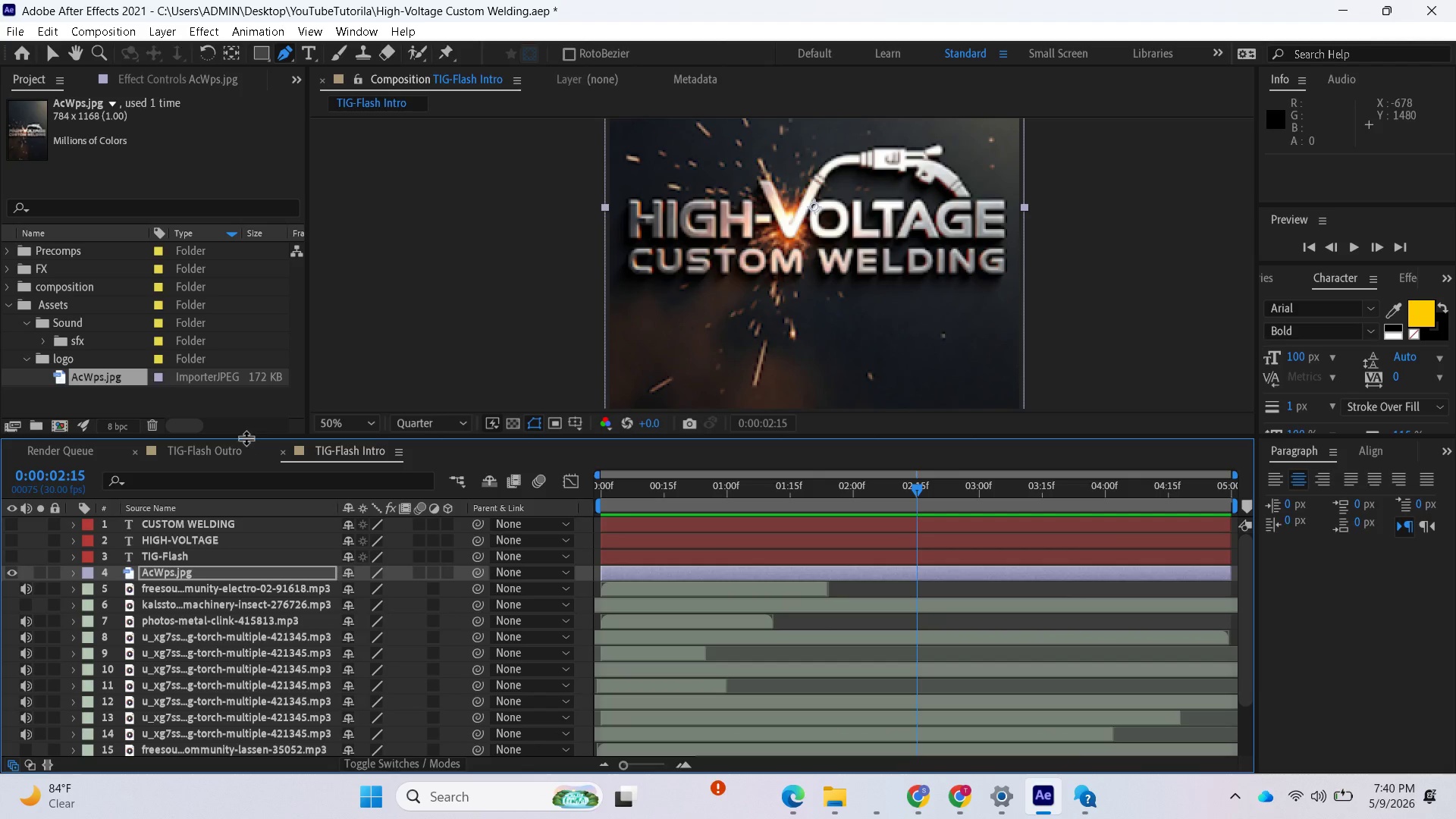 
left_click_drag(start_coordinate=[243, 434], to_coordinate=[290, 294])
 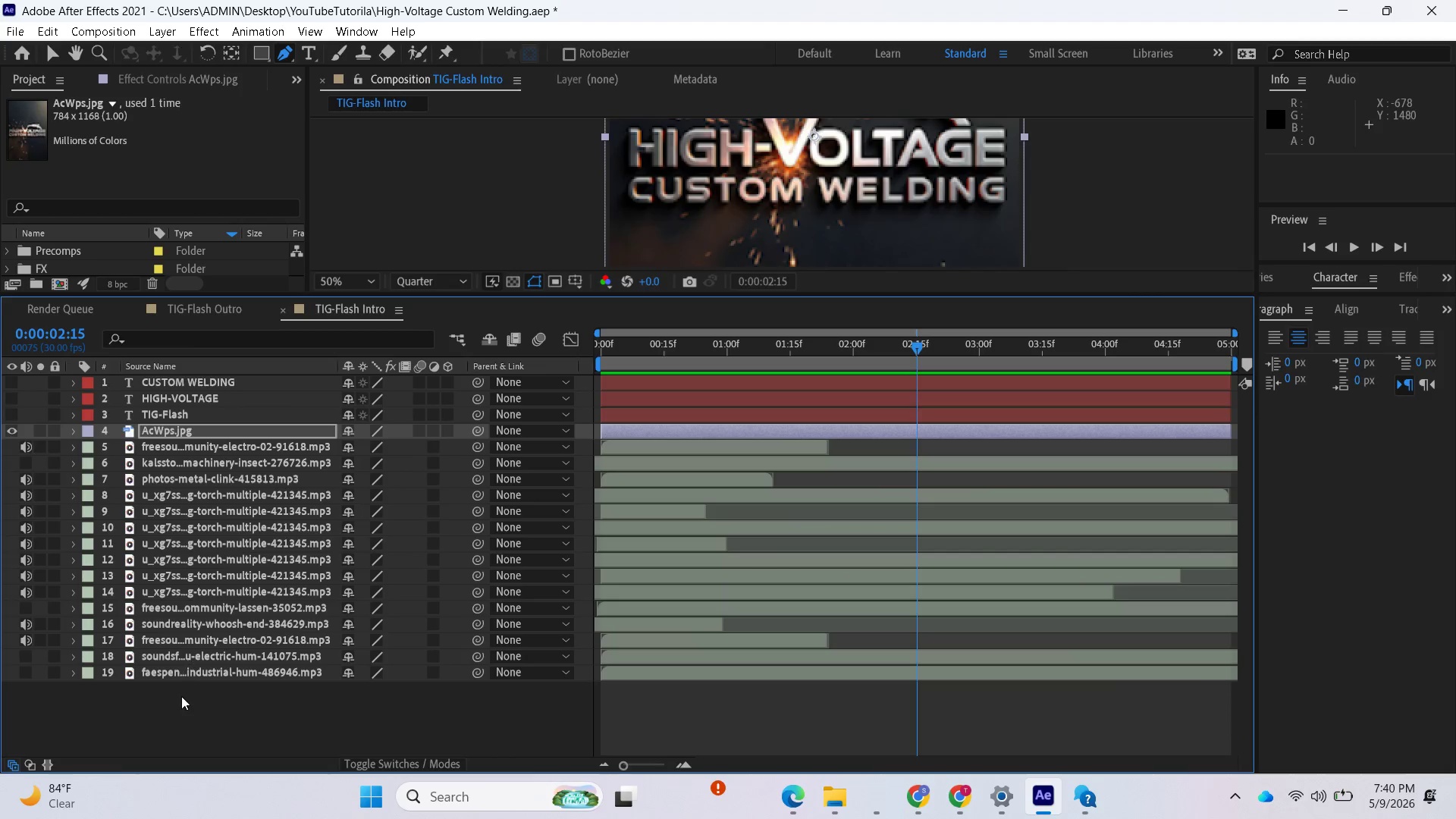 
left_click([181, 700])
 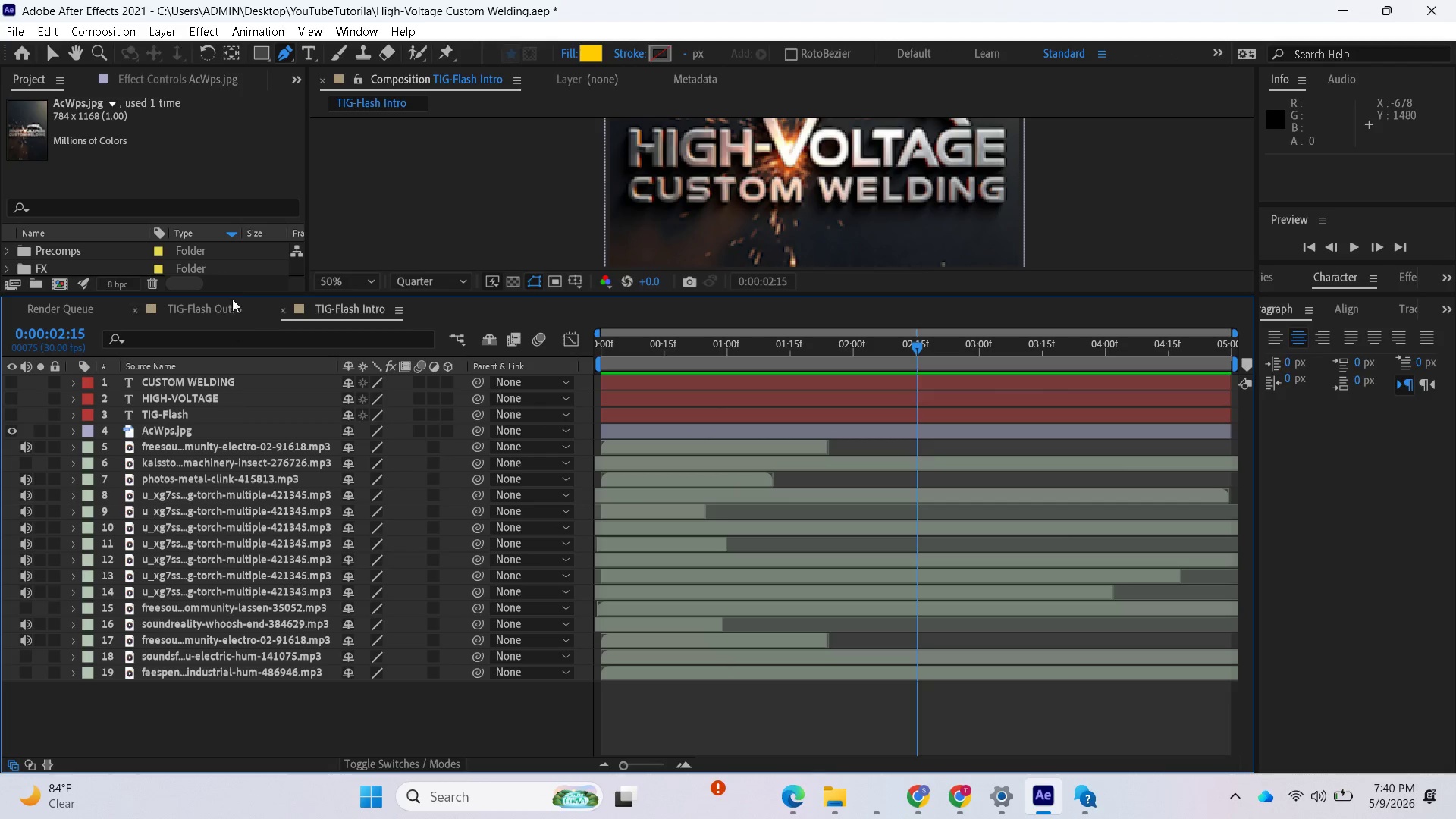 
left_click_drag(start_coordinate=[234, 294], to_coordinate=[222, 395])
 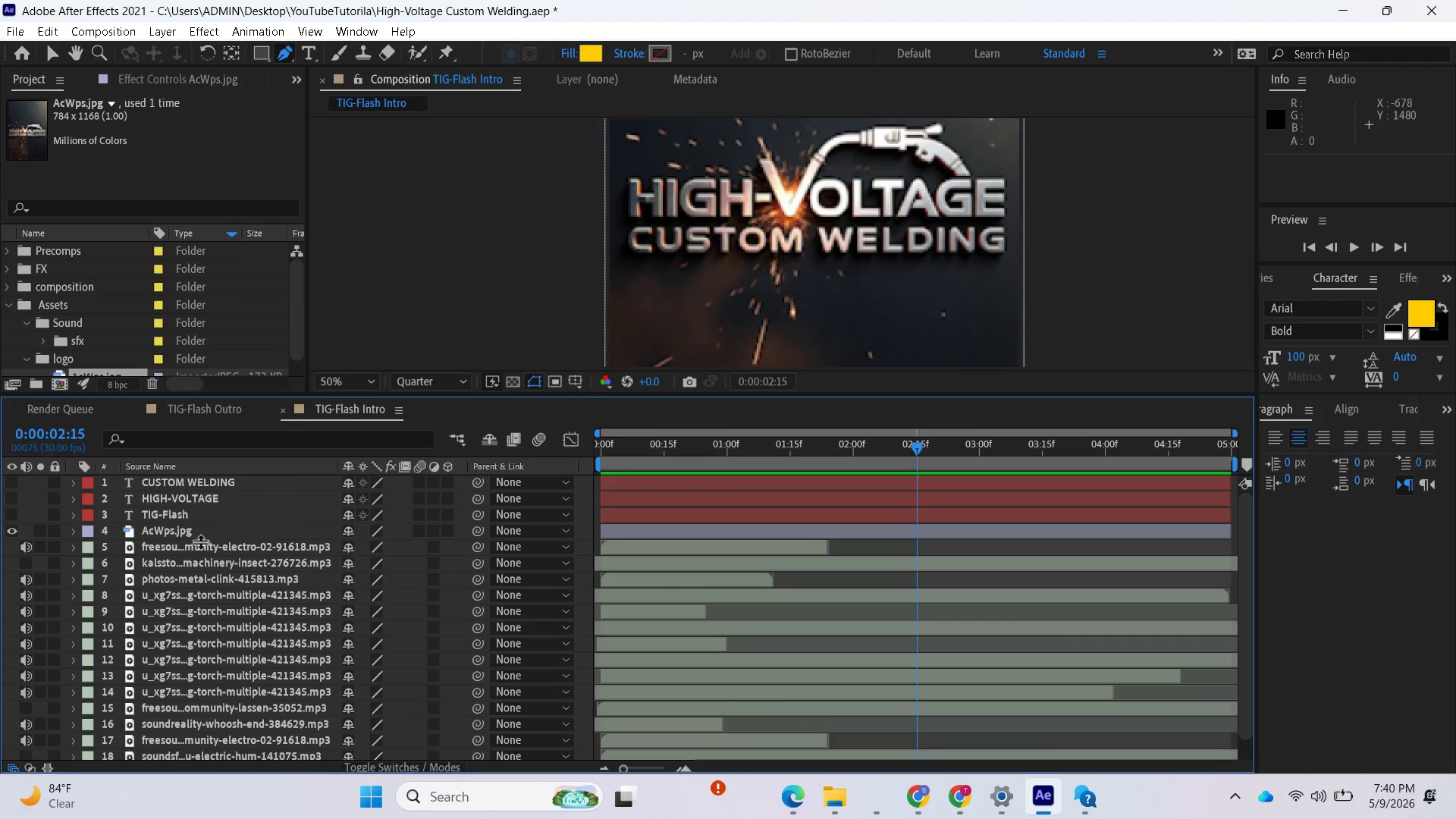 
scroll: coordinate [213, 507], scroll_direction: up, amount: 4.0
 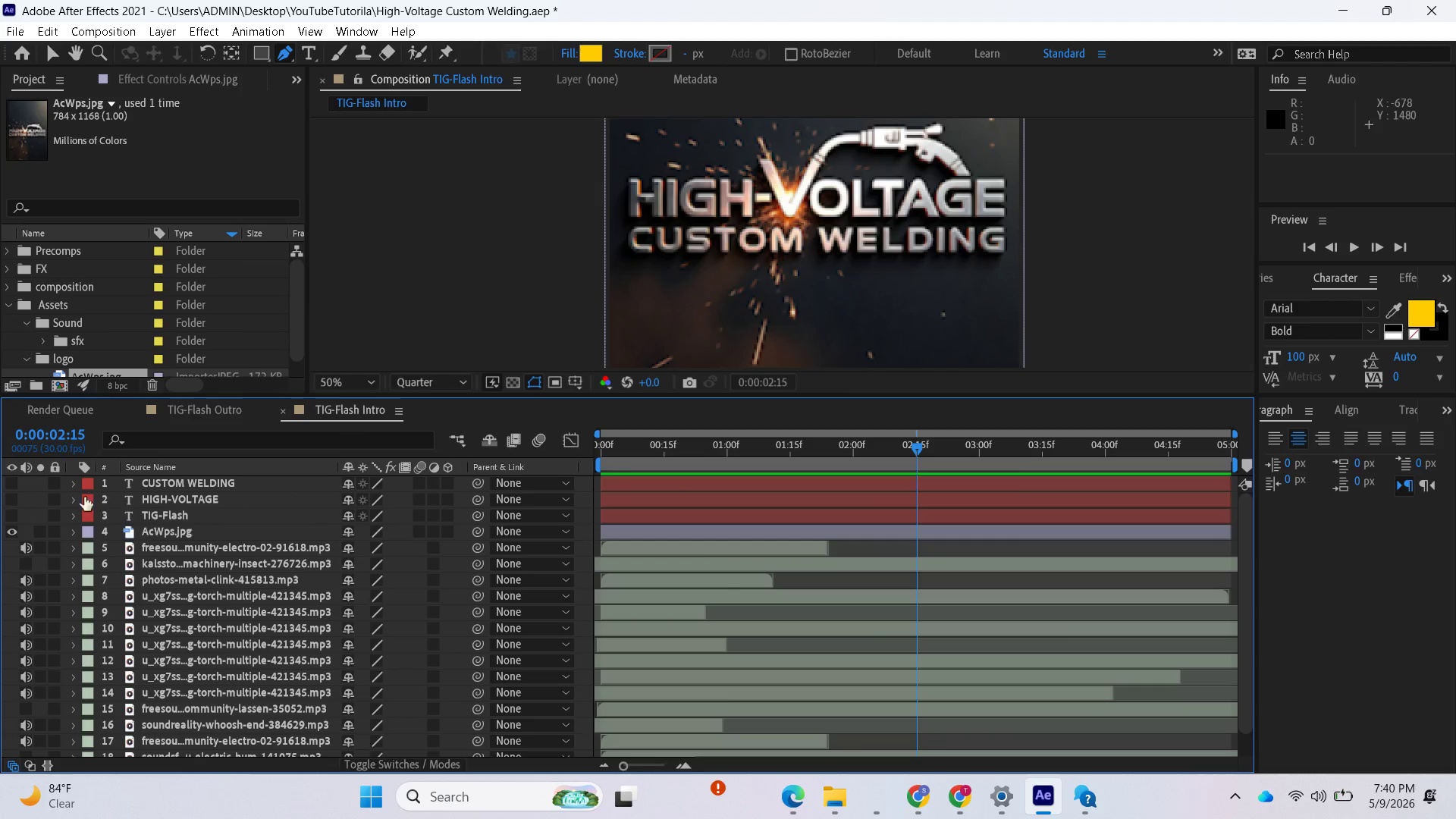 
left_click([67, 483])
 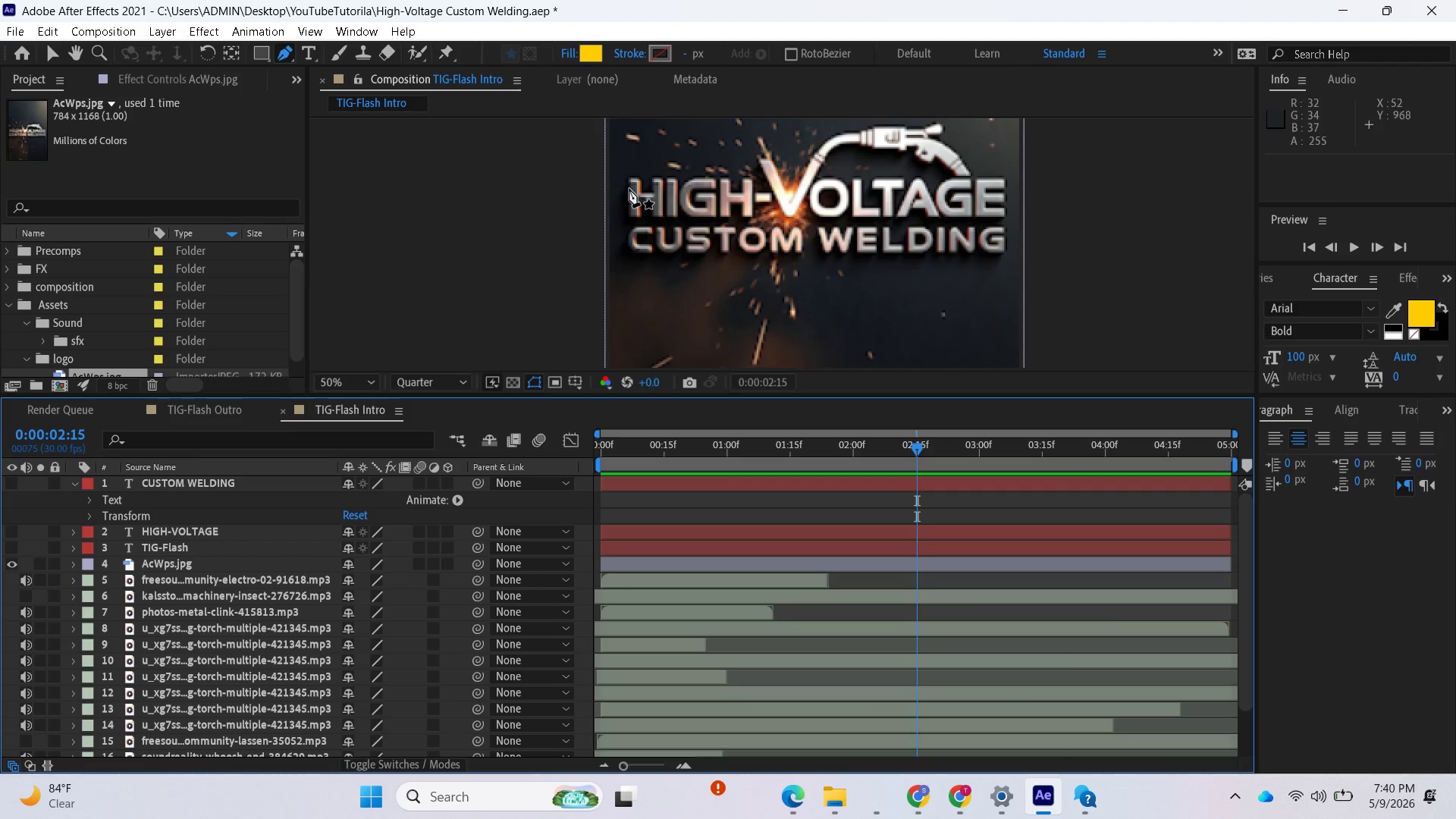 
wait(5.45)
 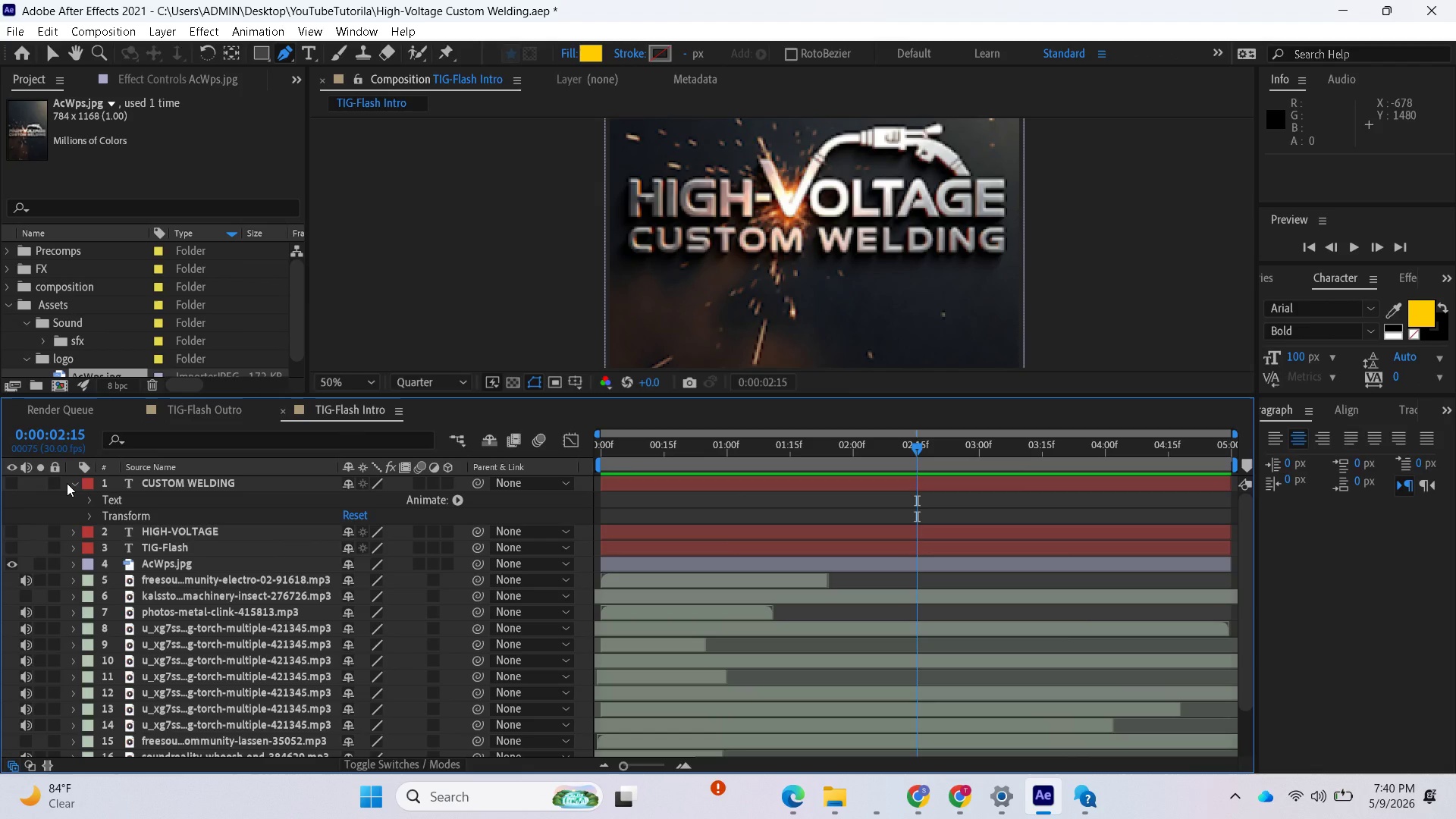 
left_click([635, 180])
 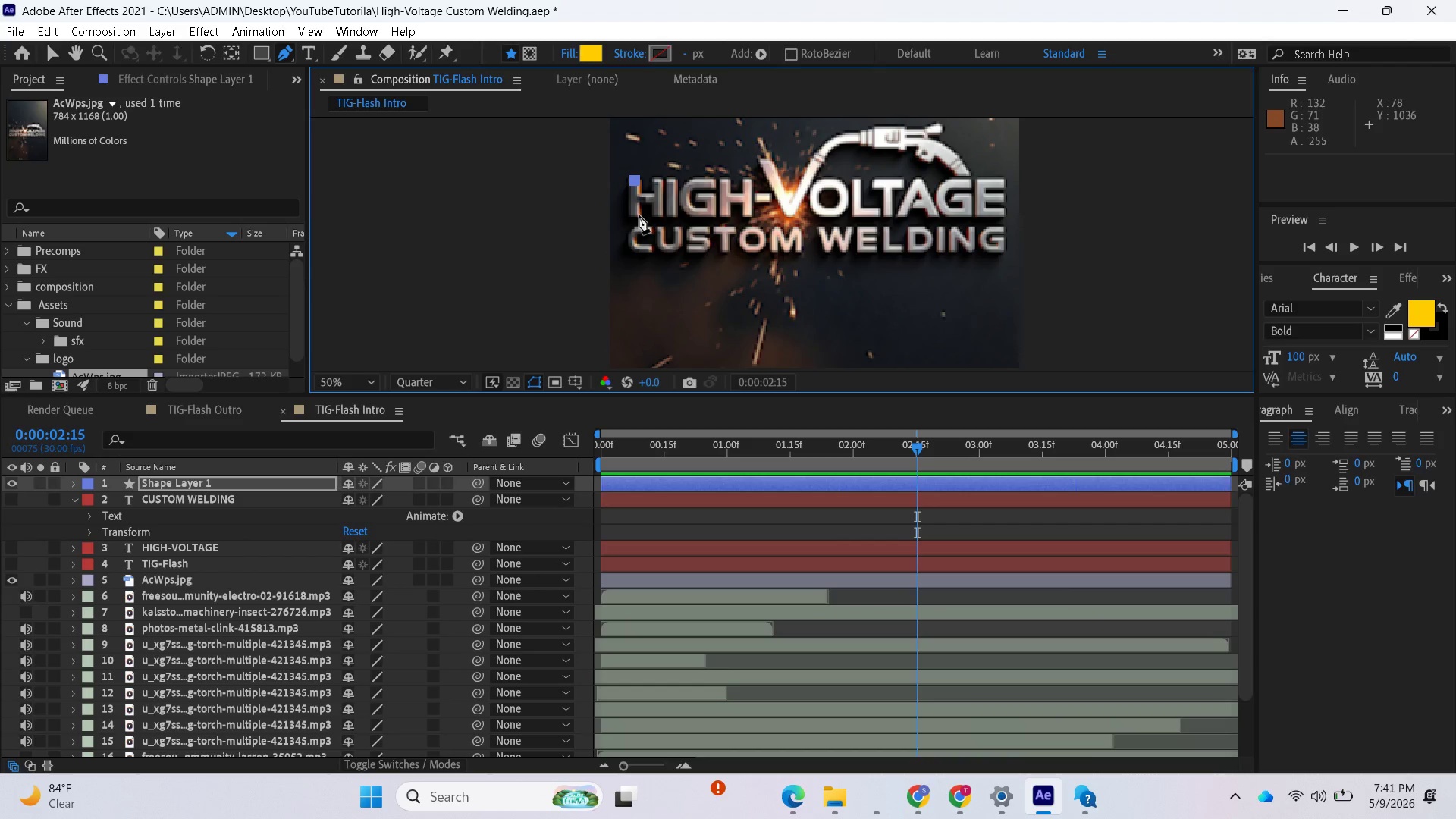 
left_click([635, 218])
 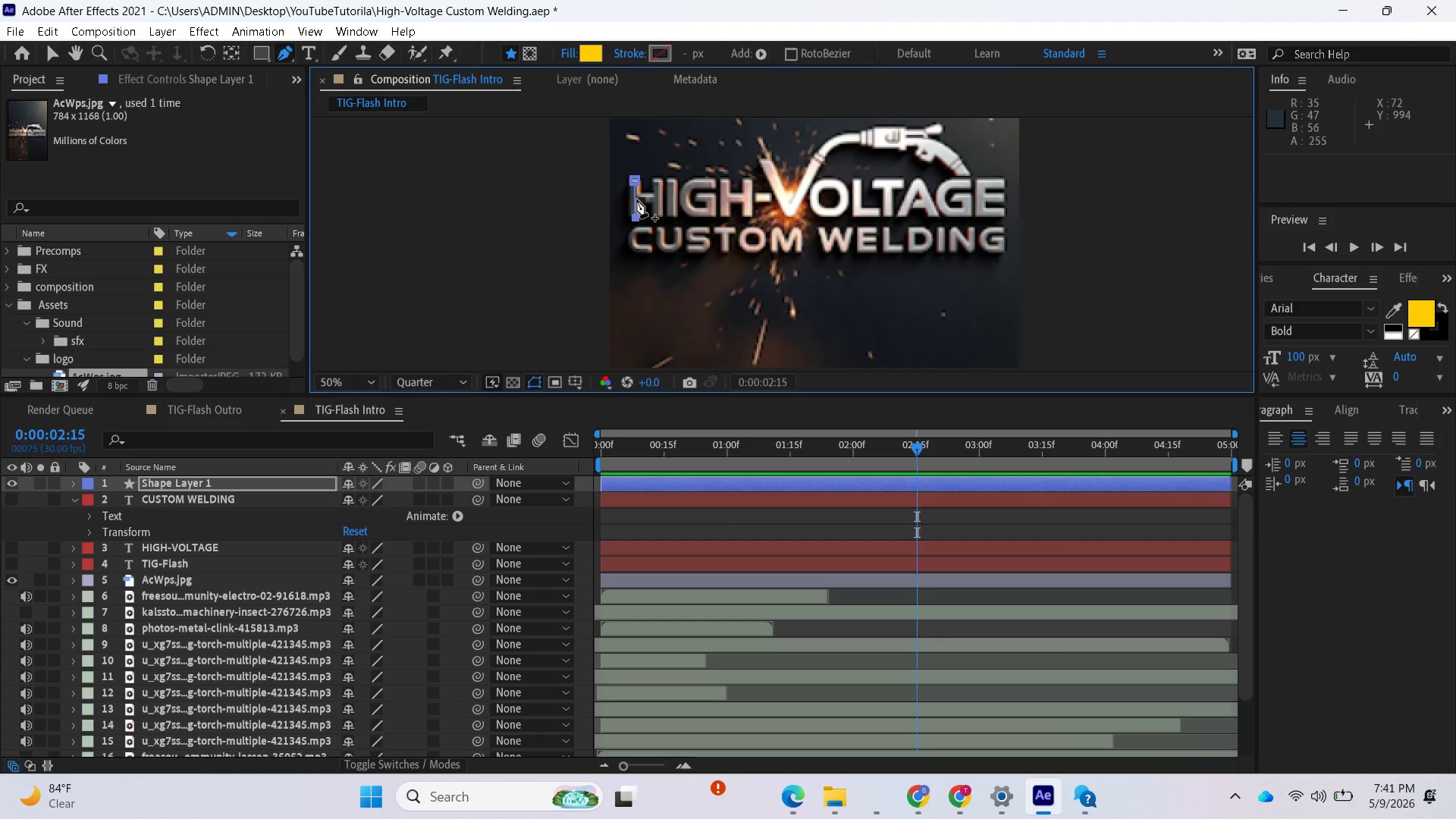 
wait(5.44)
 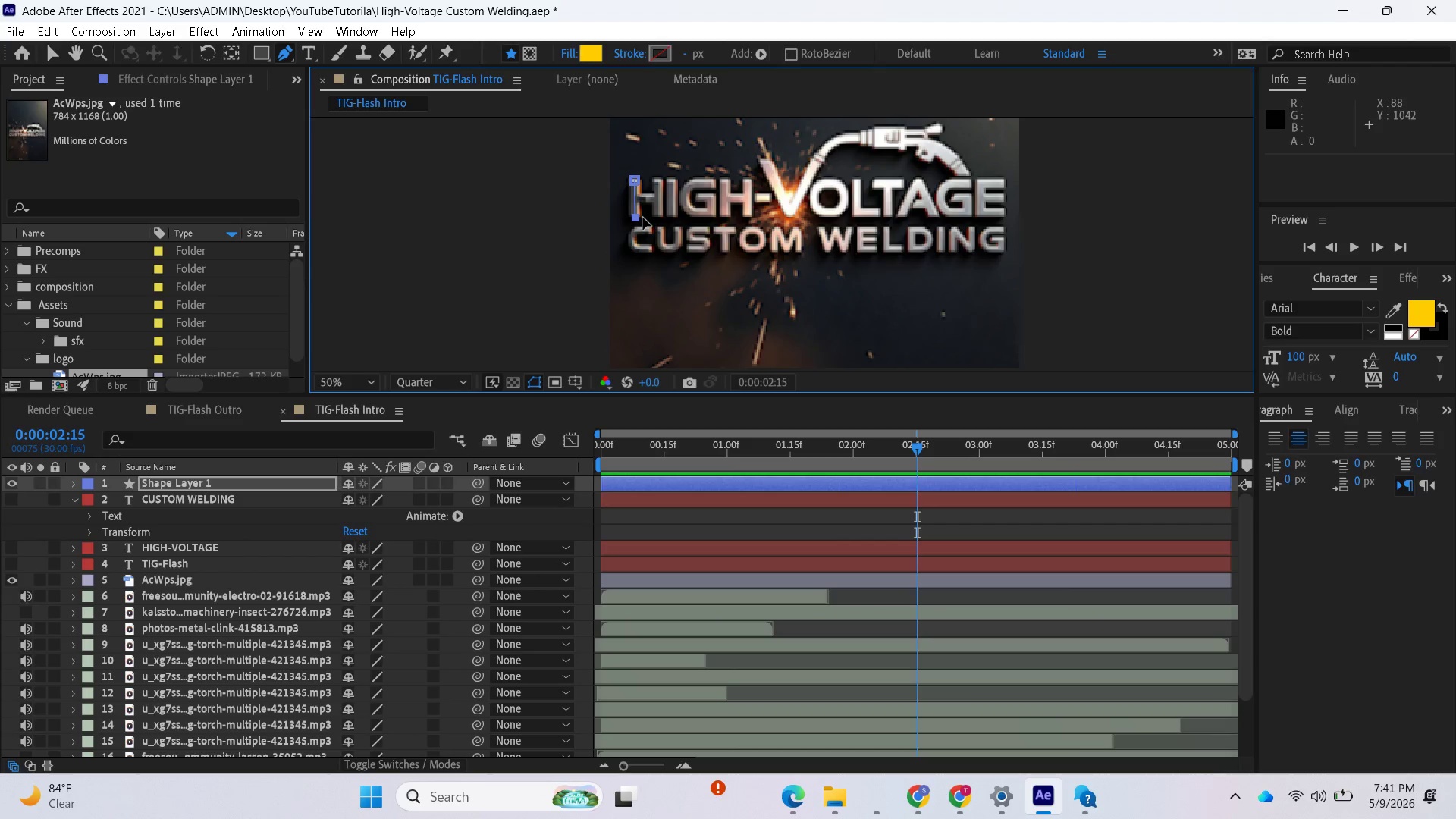 
mouse_move([570, 54])
 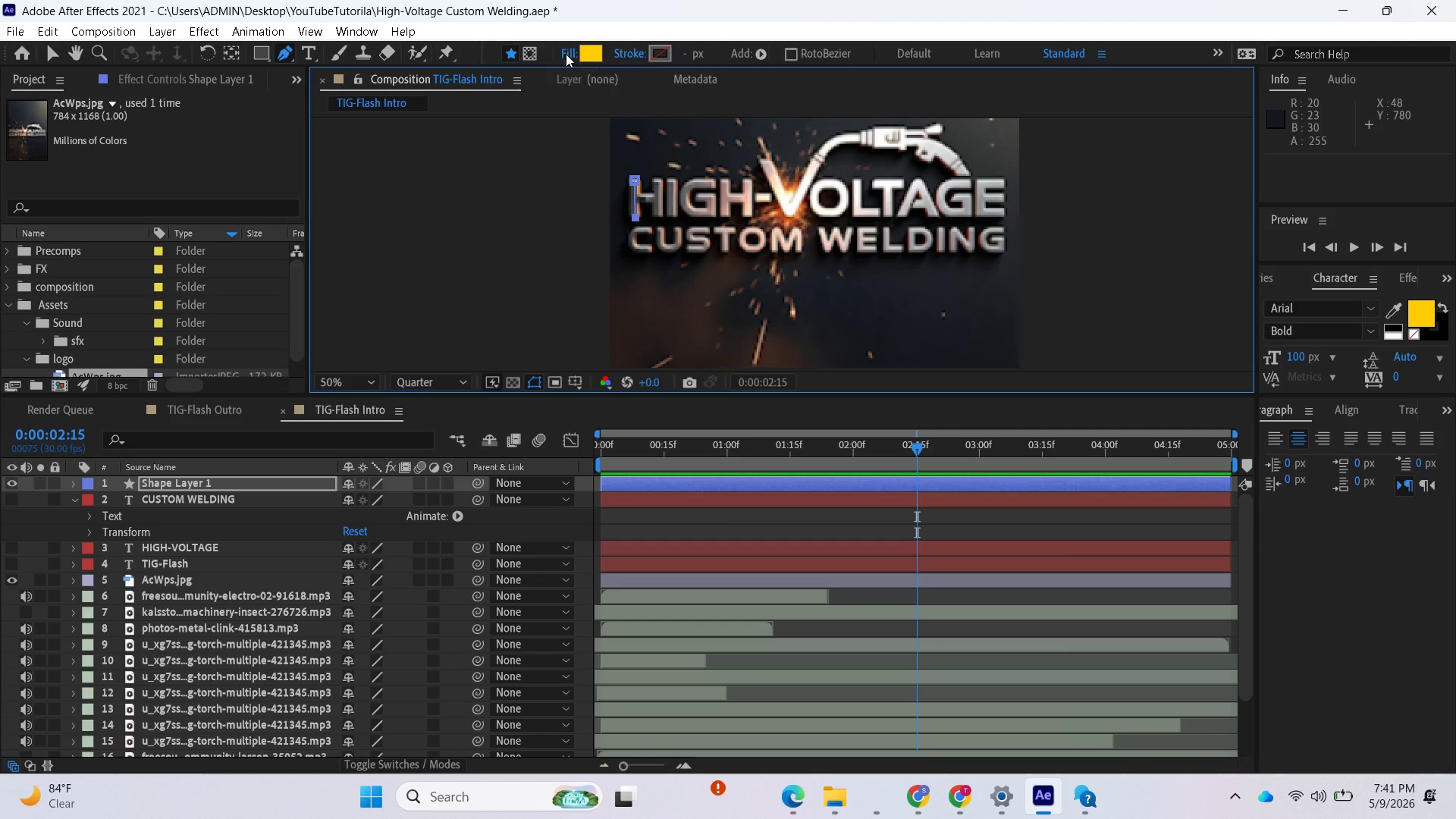 
left_click([566, 54])
 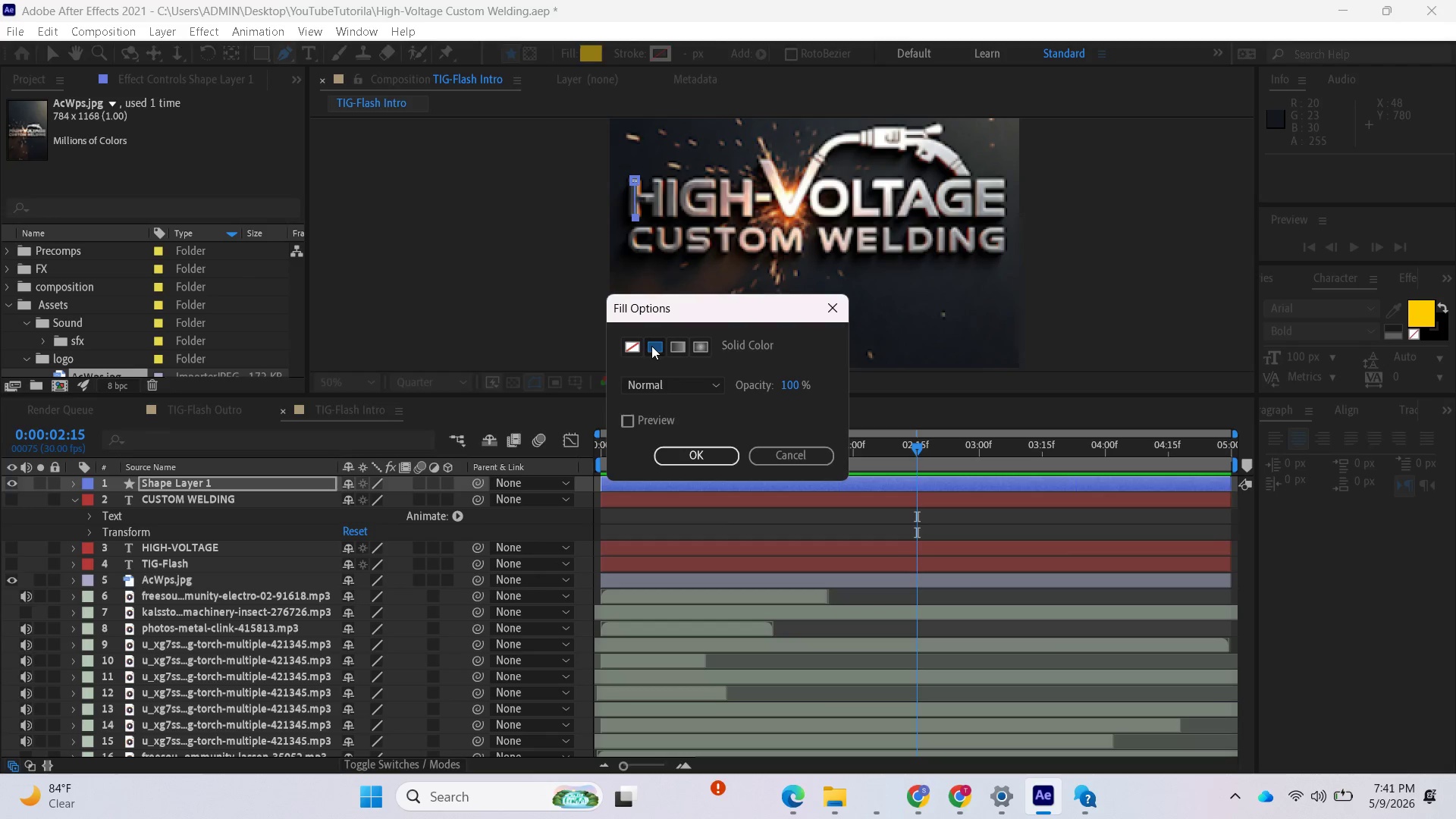 
left_click([693, 462])
 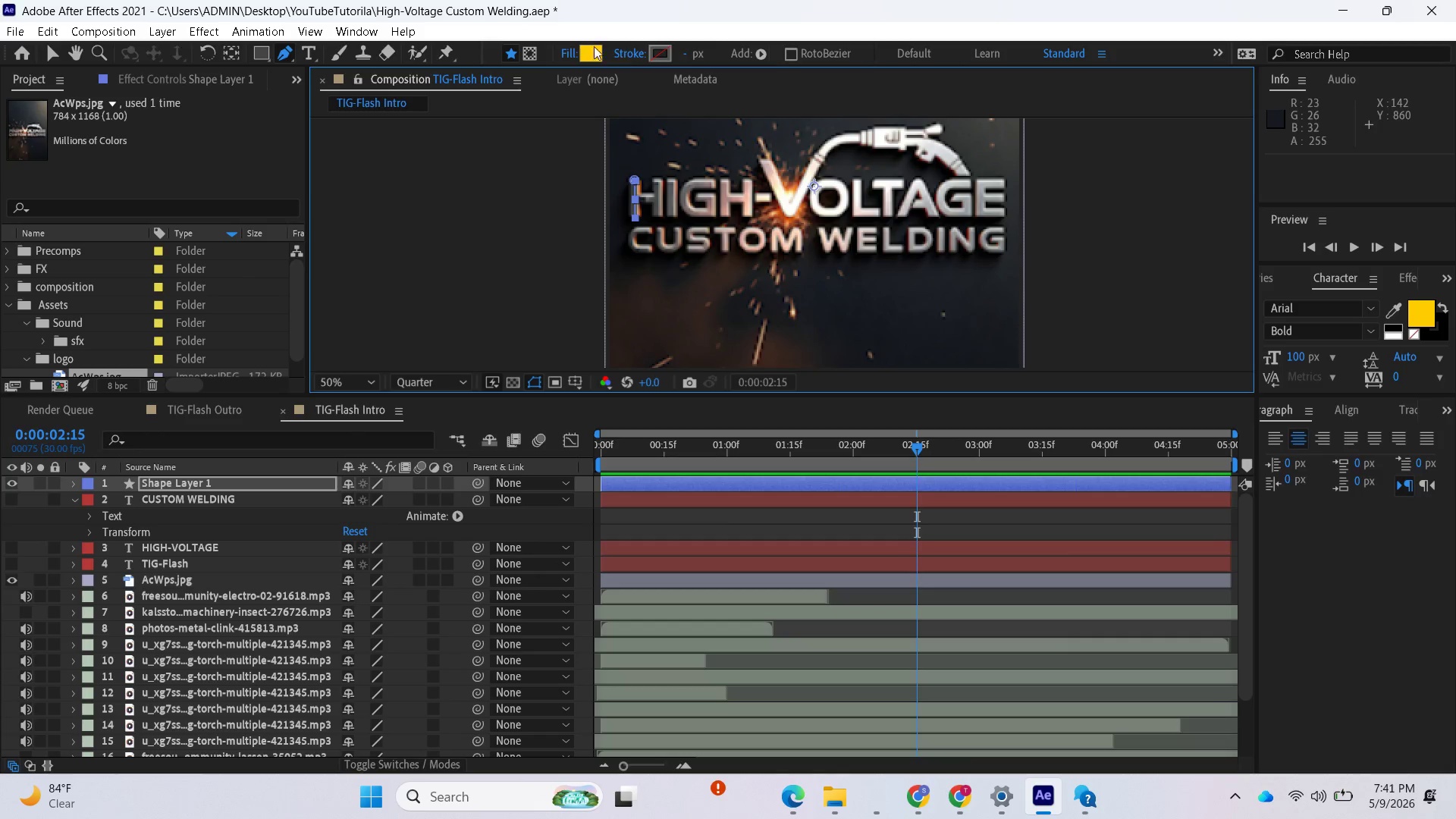 
left_click([568, 52])
 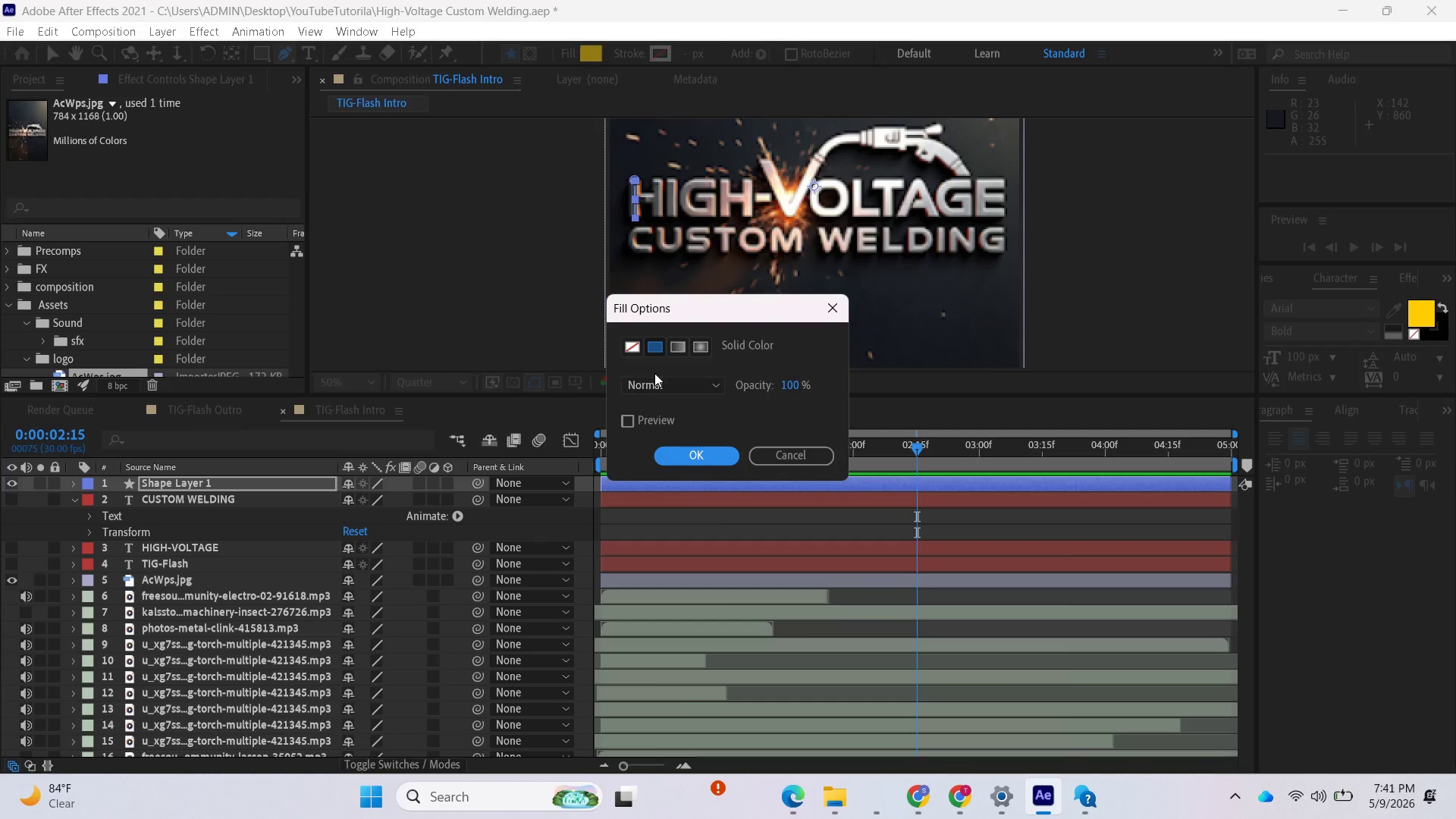 
left_click([654, 347])
 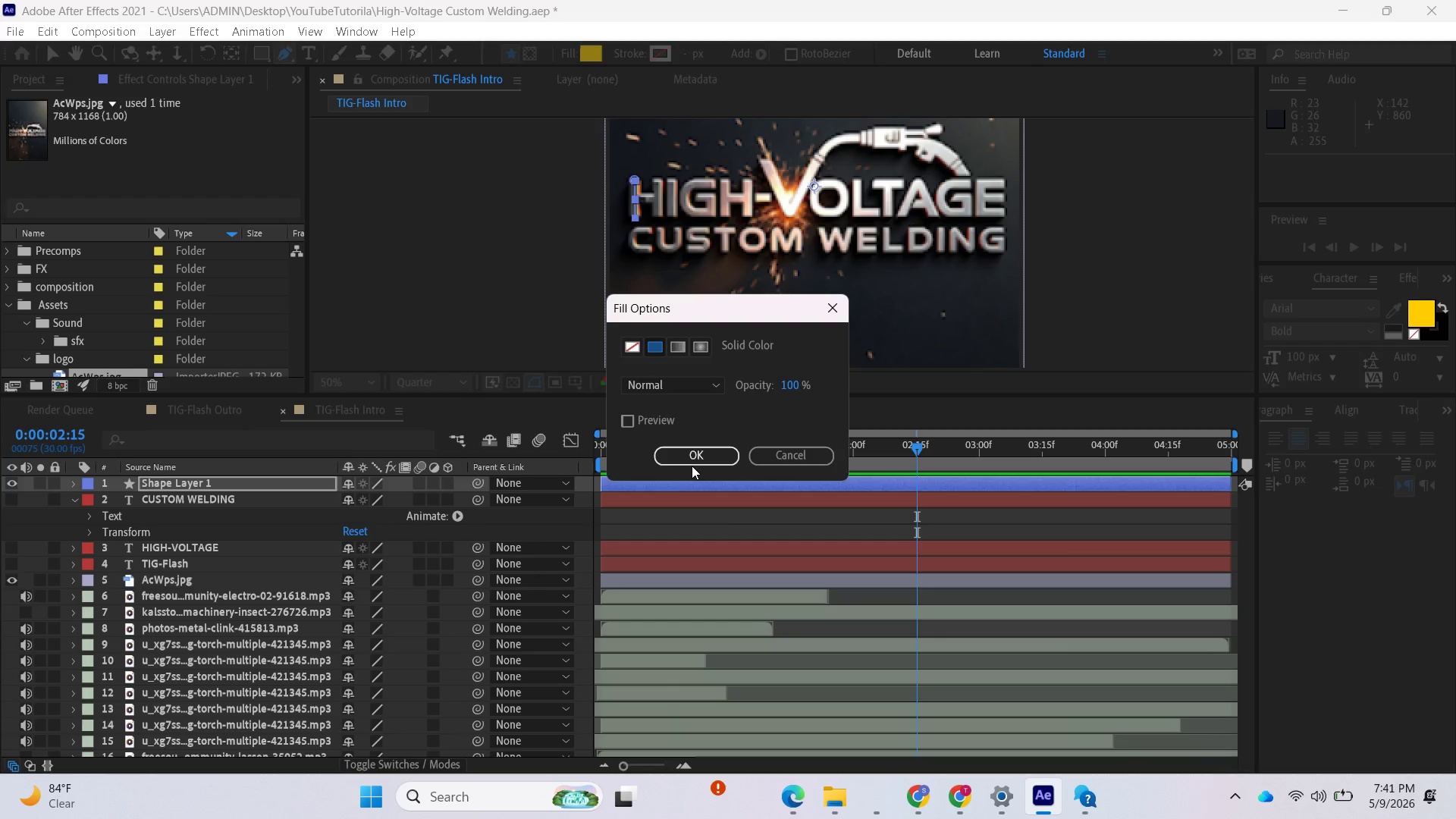 
left_click([692, 457])
 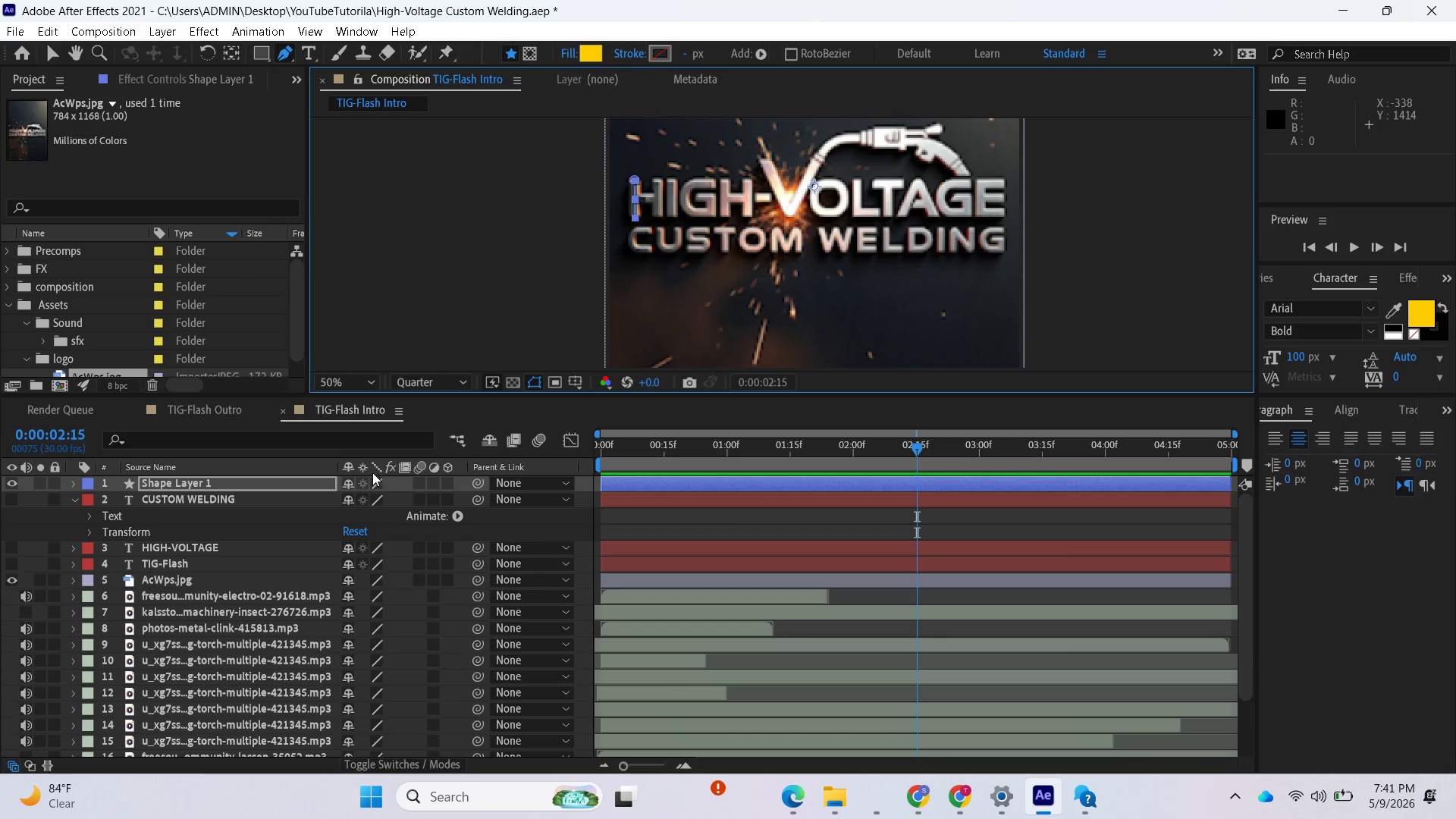 
left_click([253, 488])
 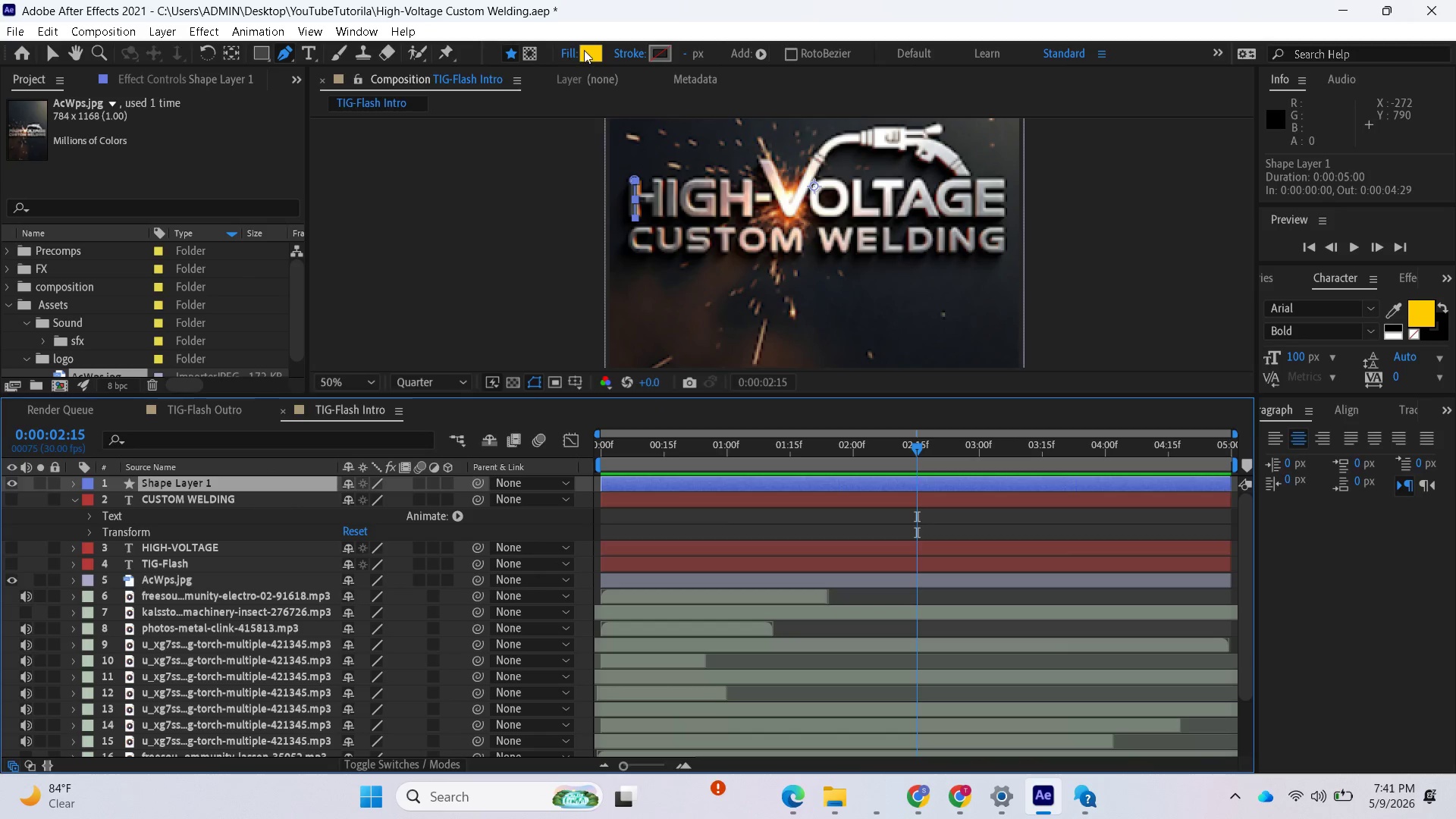 
left_click([571, 54])
 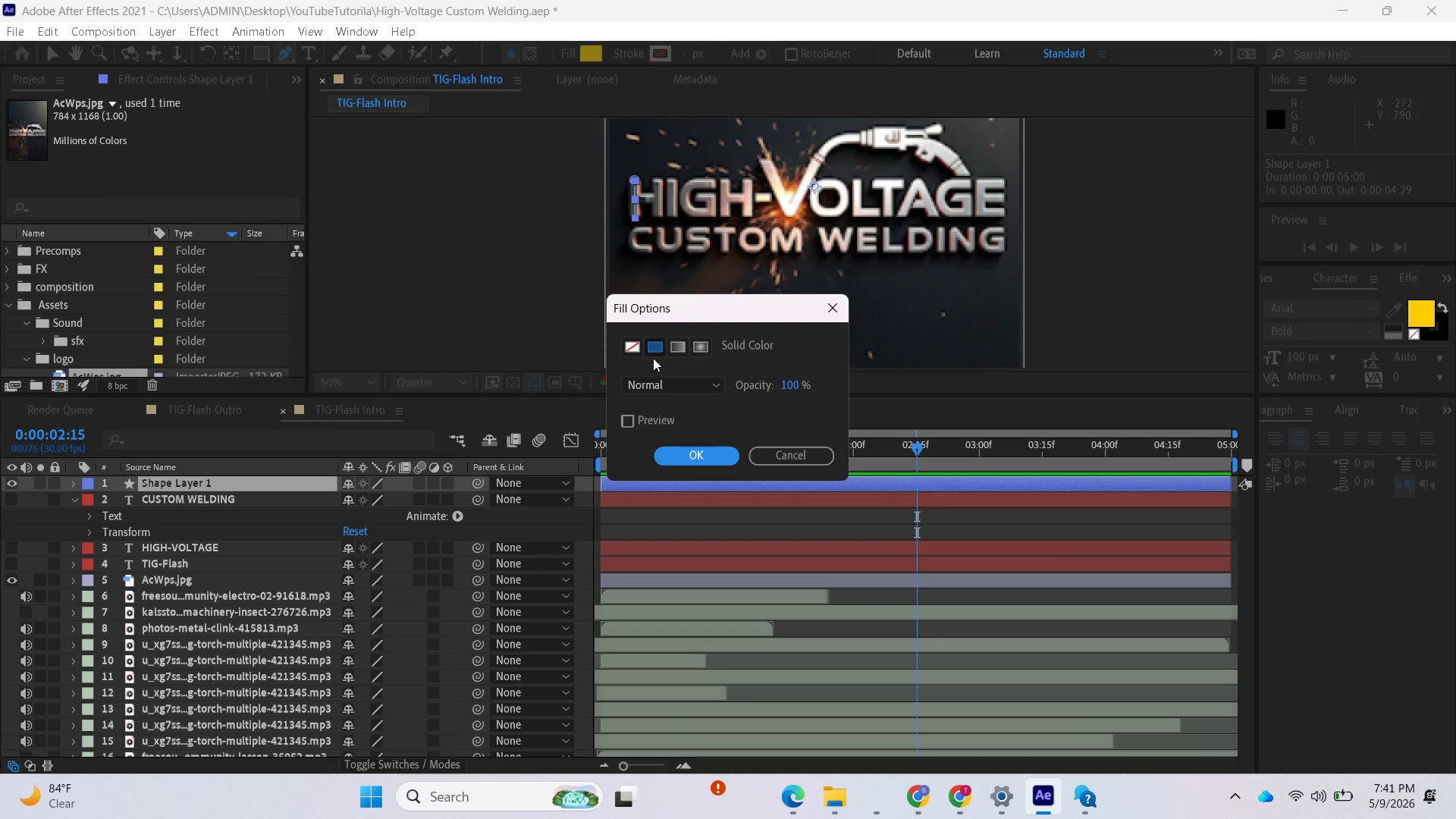 
left_click([634, 350])
 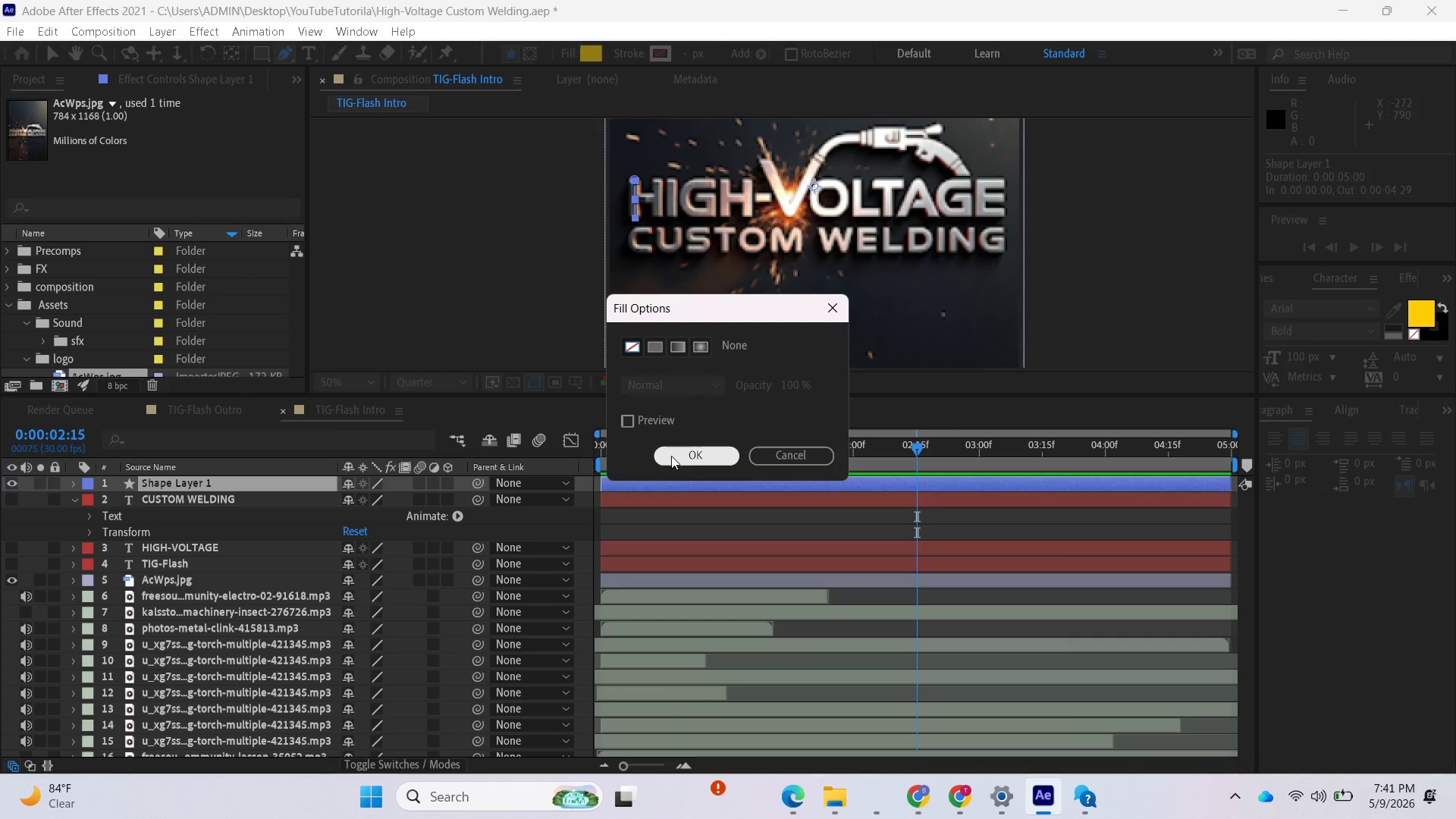 
left_click([673, 460])
 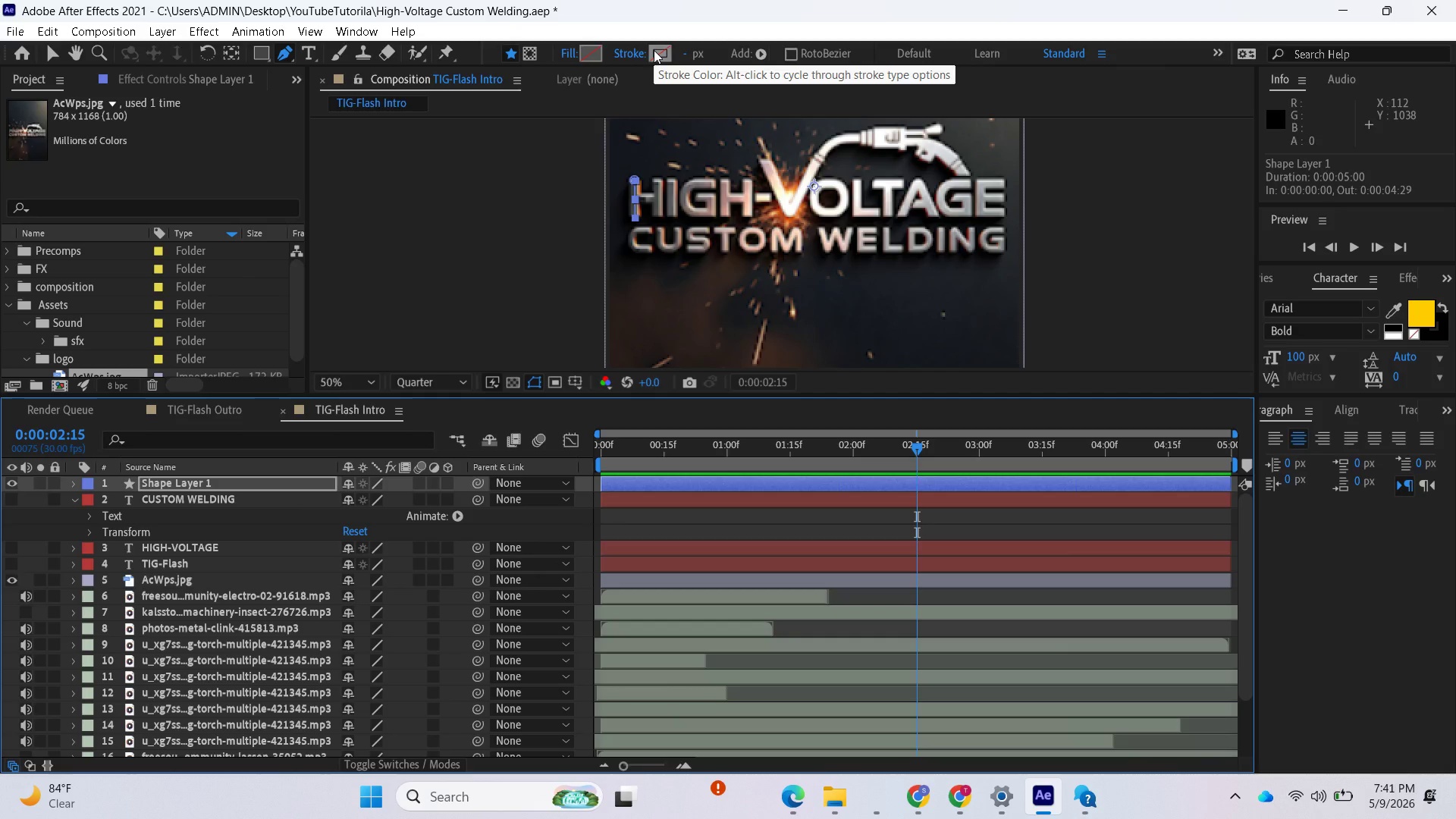 
left_click([654, 50])
 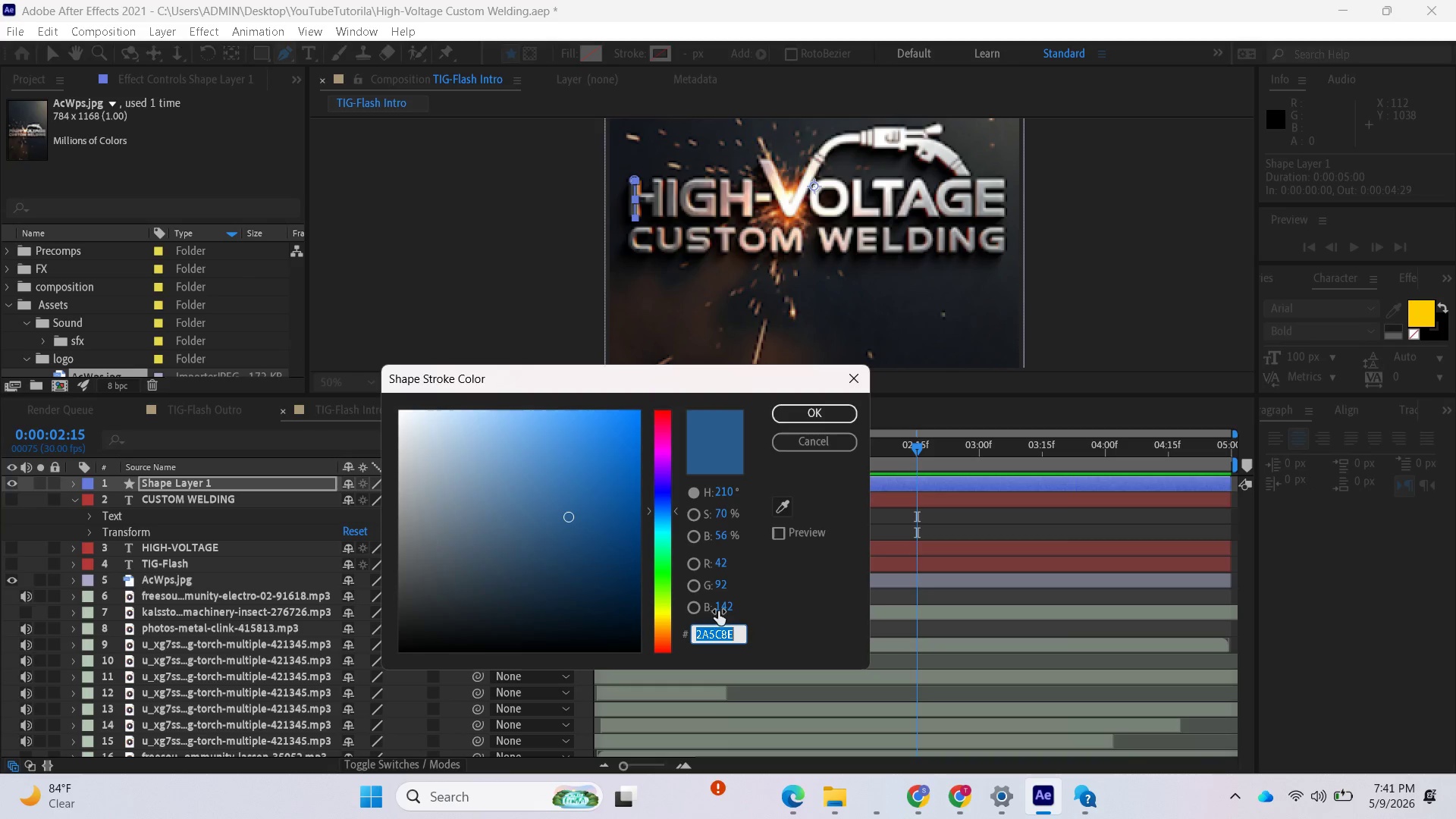 
left_click_drag(start_coordinate=[811, 413], to_coordinate=[813, 407])
 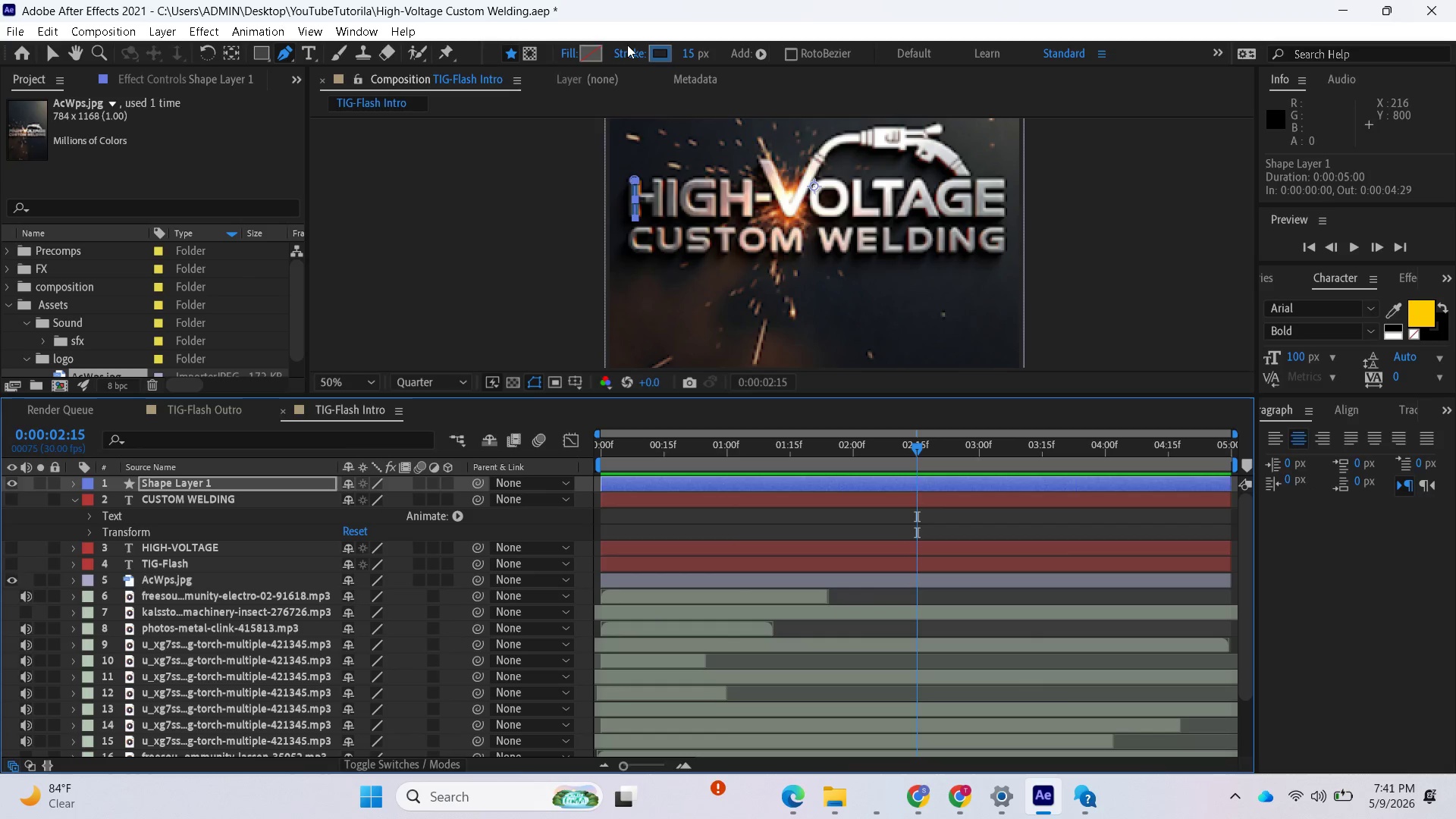 
left_click([625, 48])
 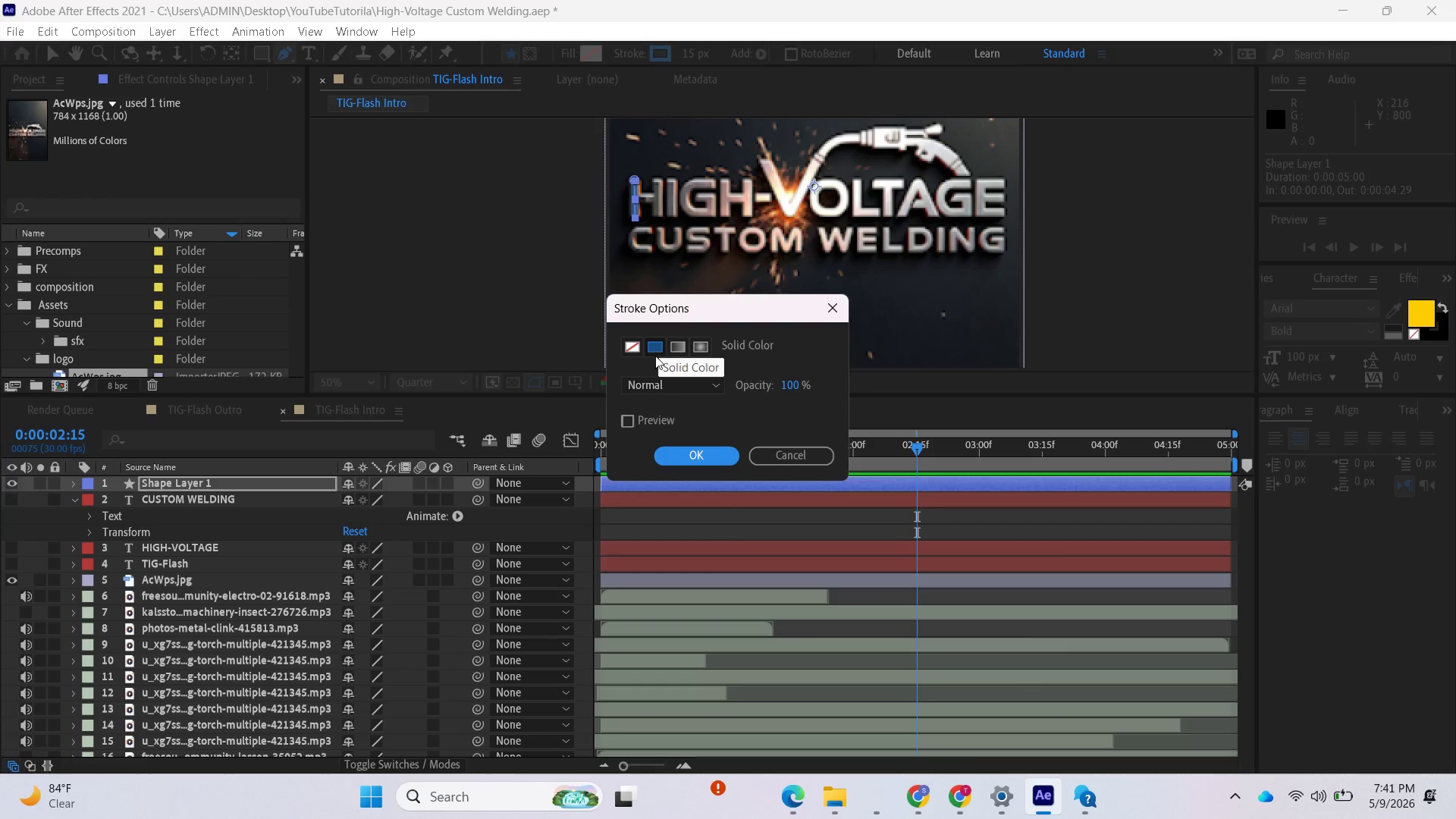 
left_click([654, 356])
 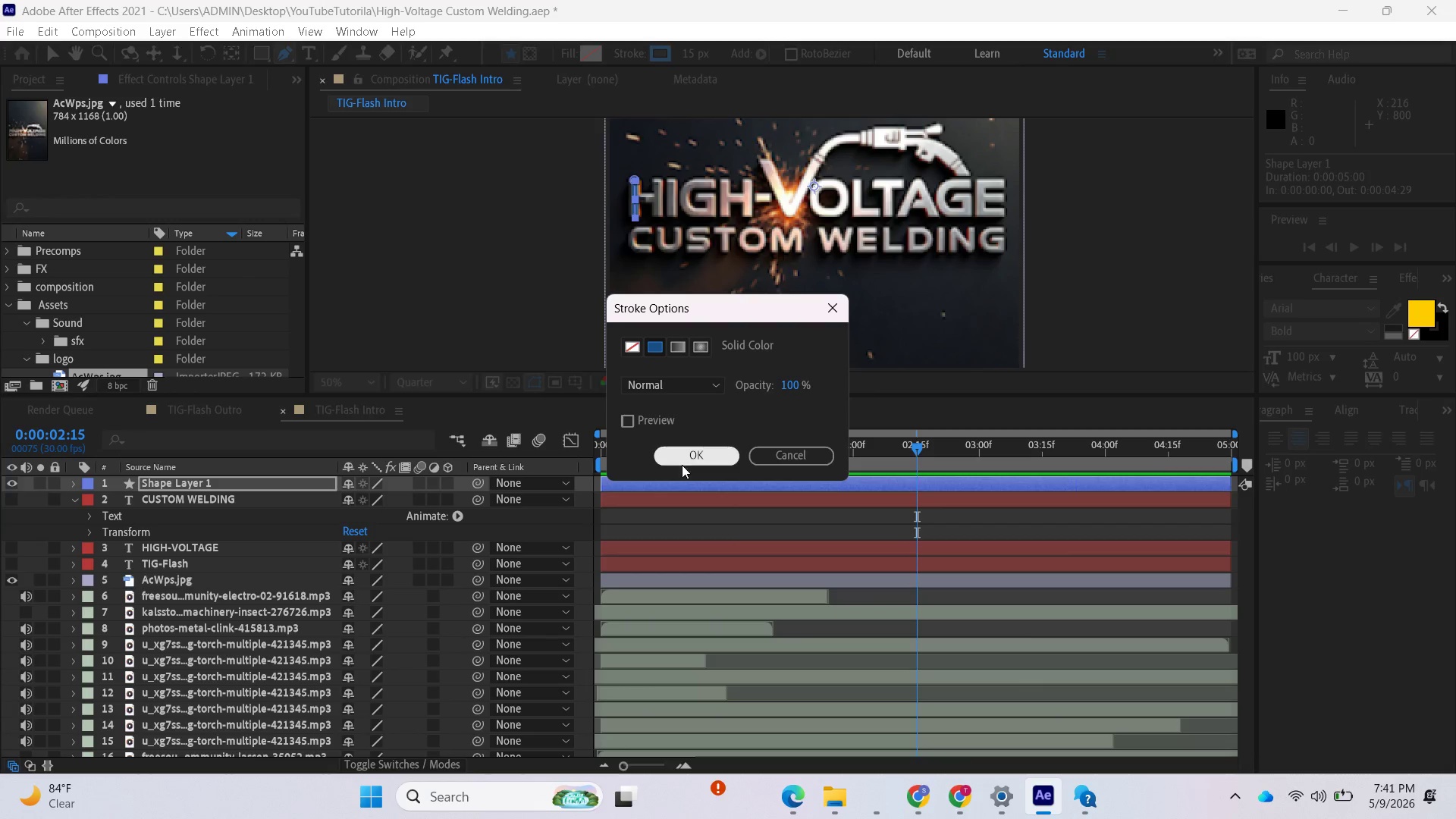 
left_click([682, 465])
 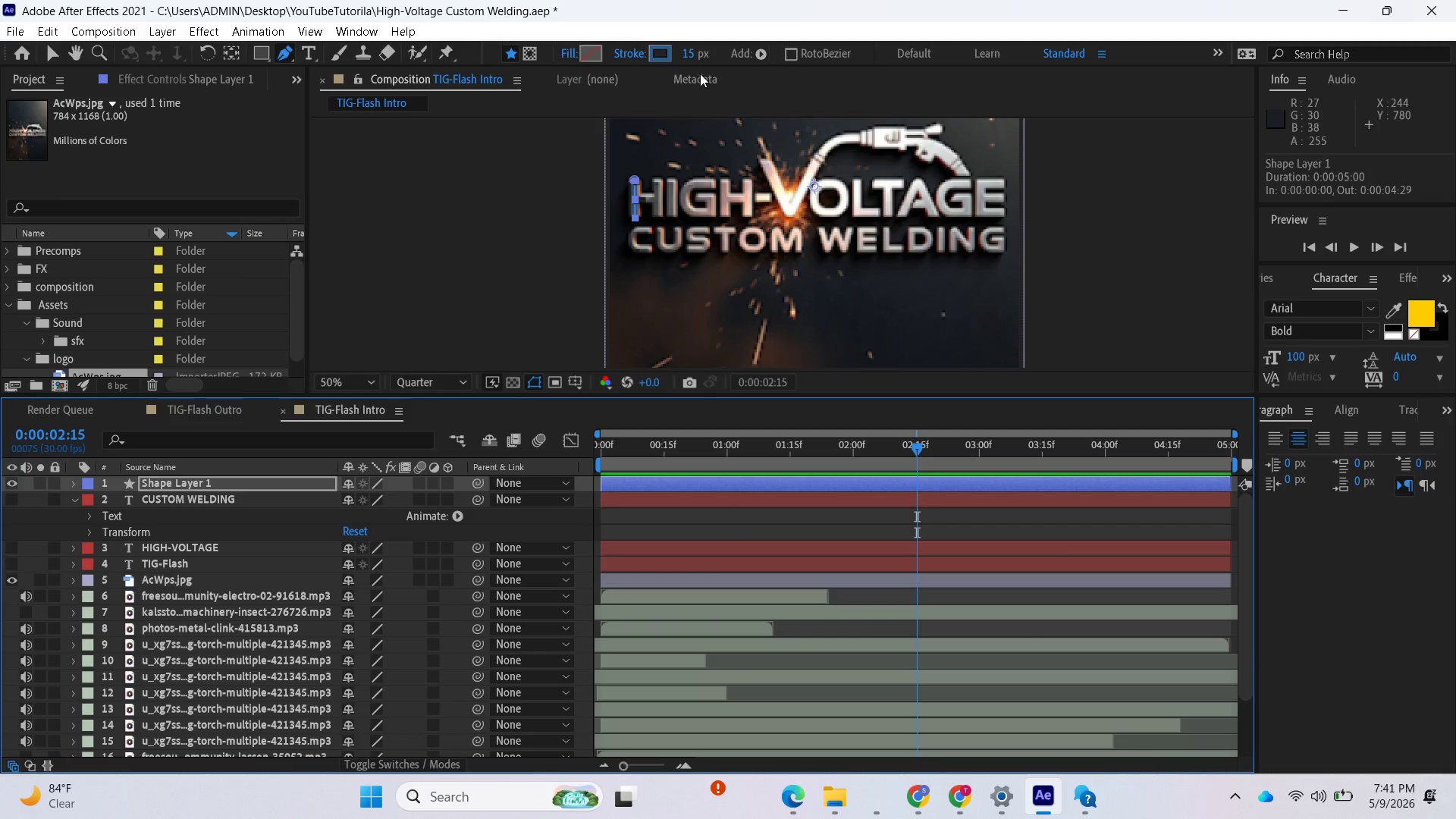 
left_click_drag(start_coordinate=[691, 55], to_coordinate=[707, 57])
 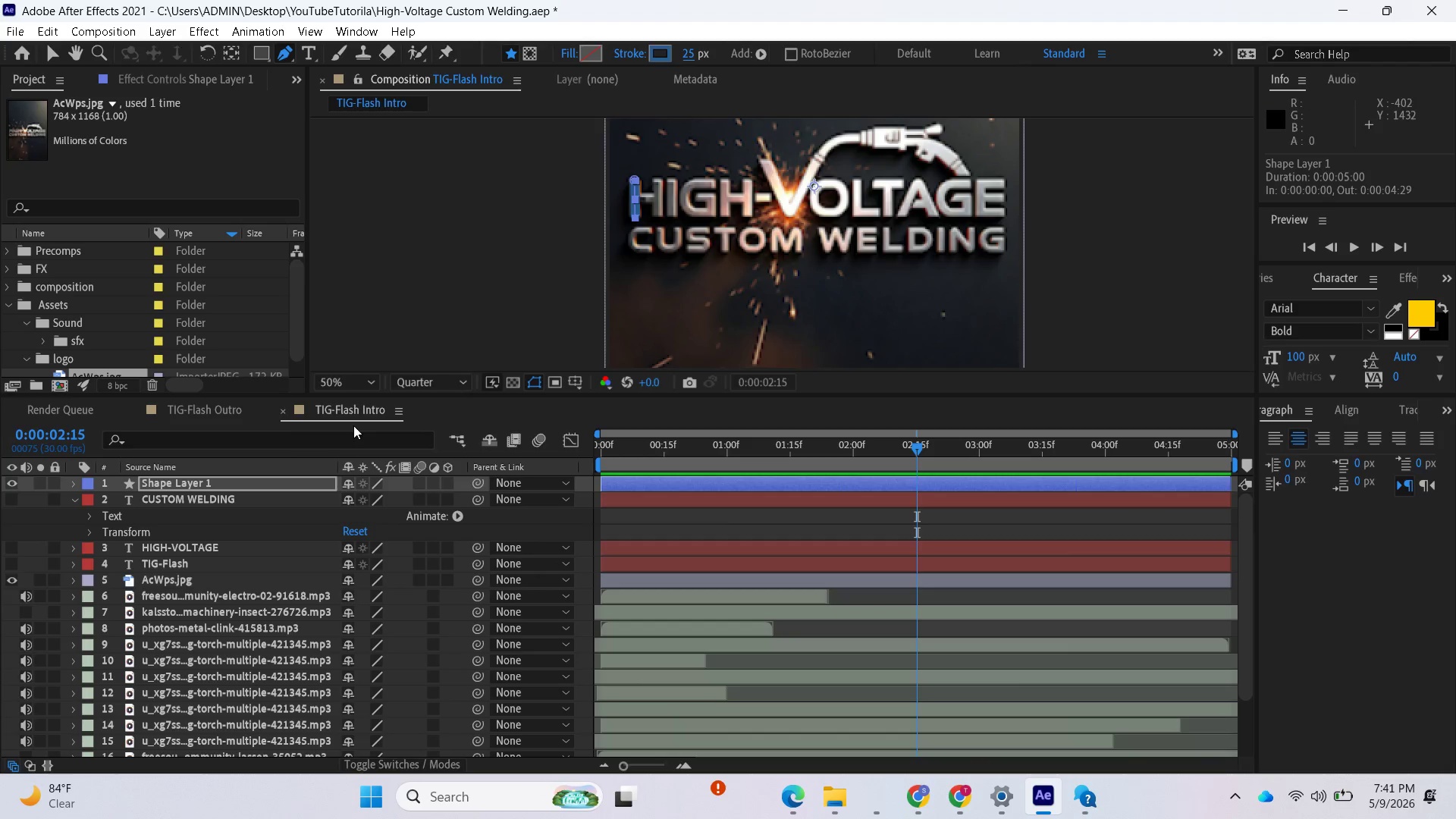 
mouse_move([93, 491])
 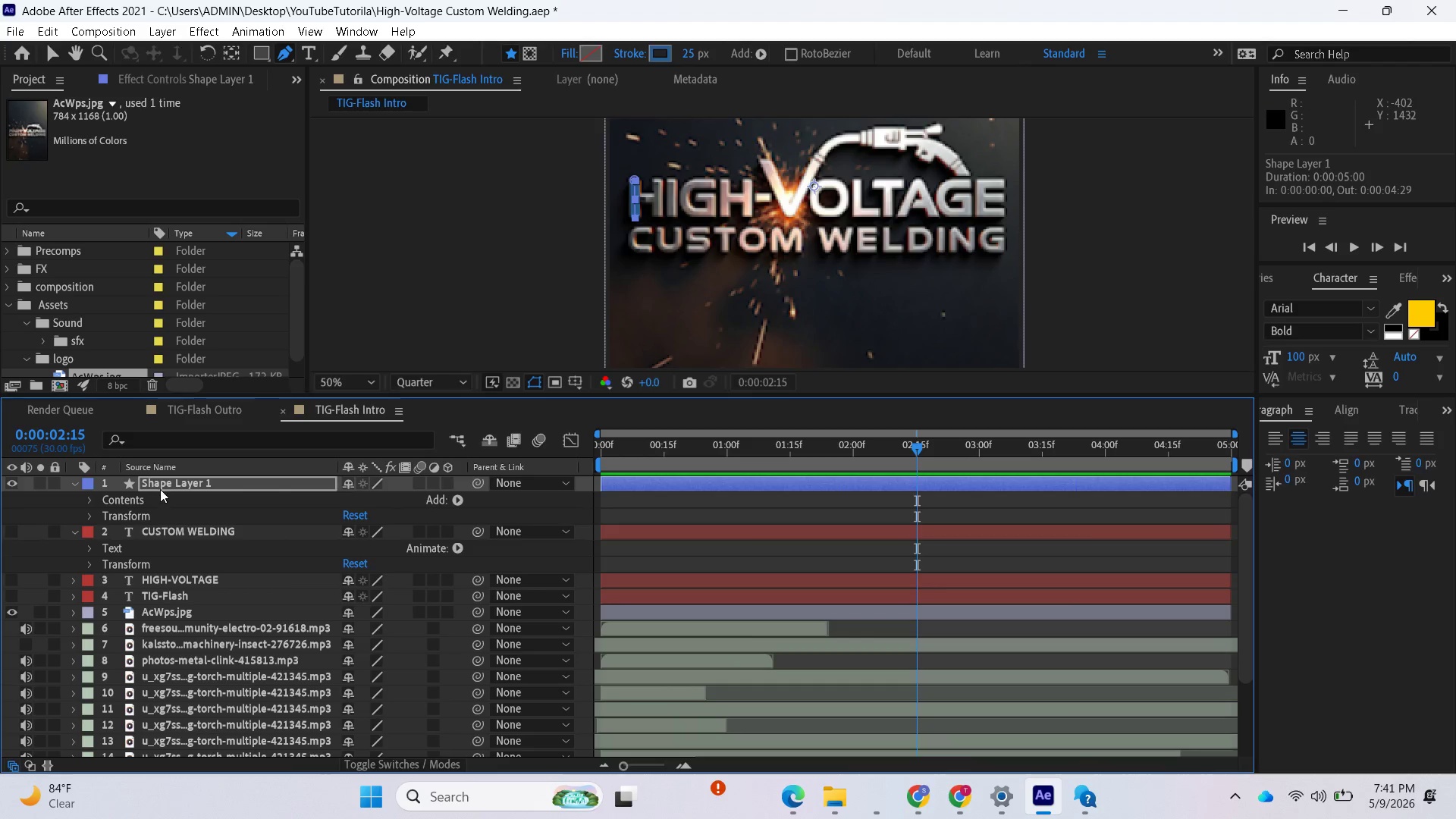 
left_click([161, 488])
 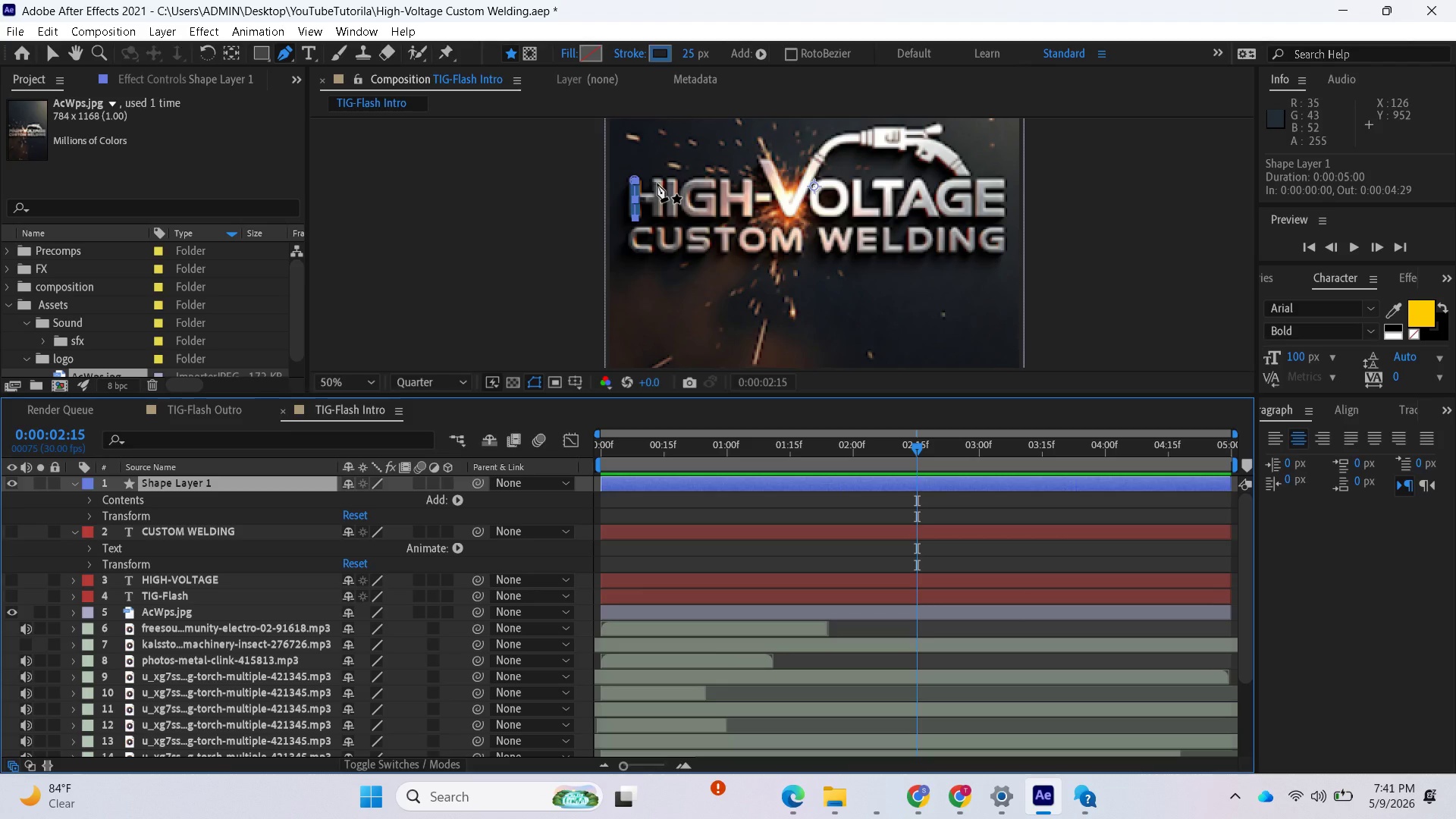 
wait(6.64)
 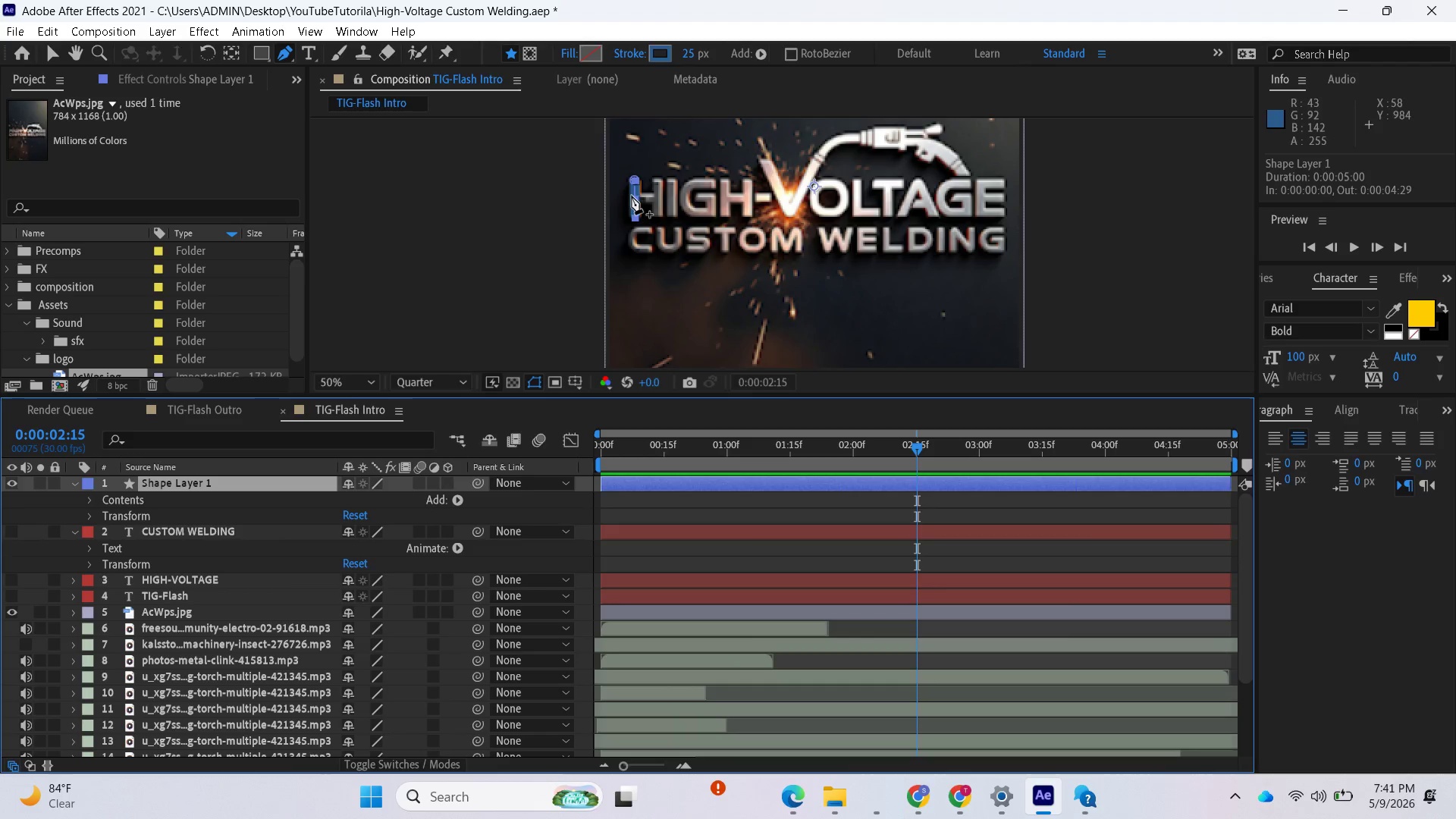 
left_click([659, 182])
 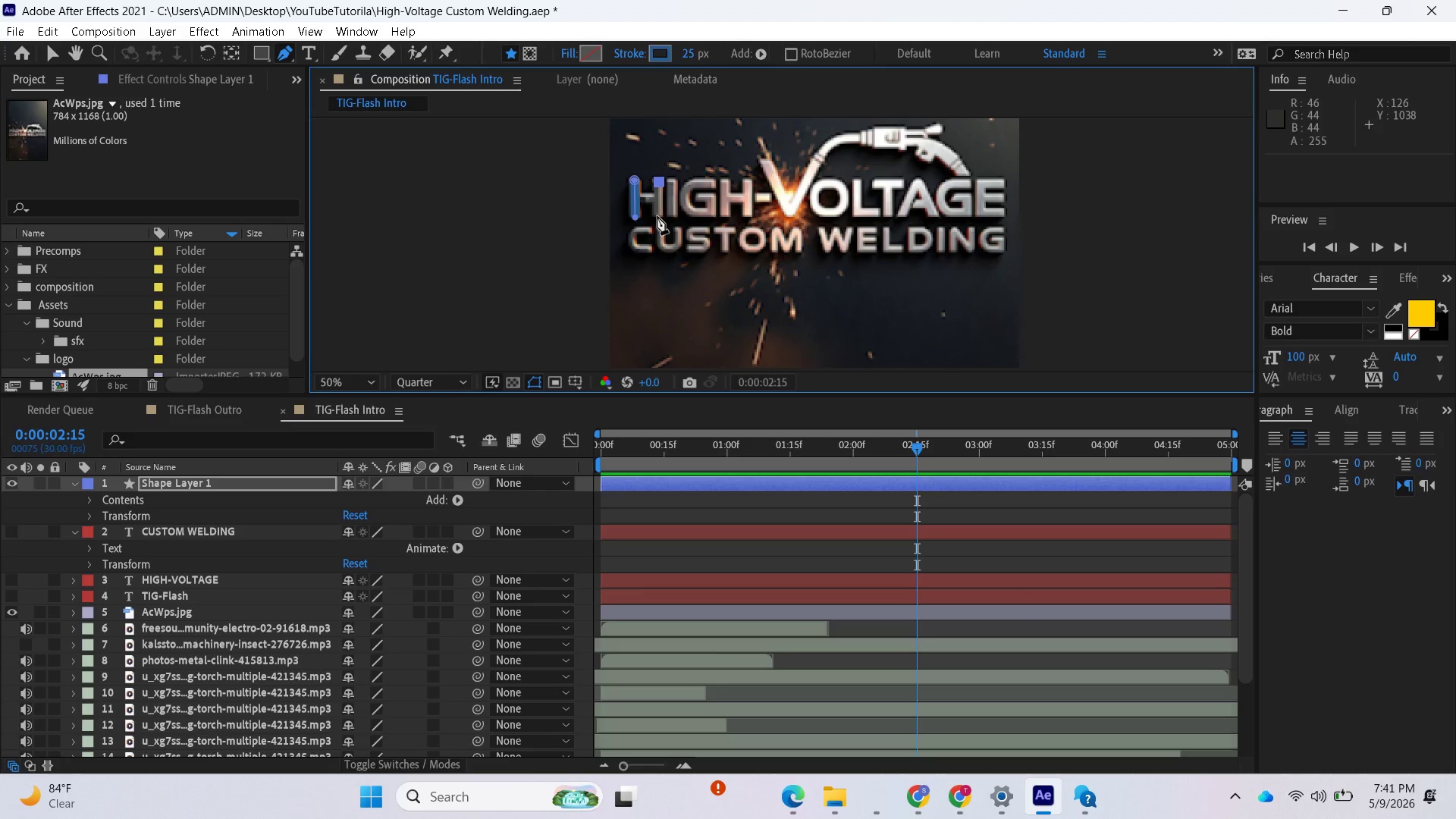 
left_click([657, 216])
 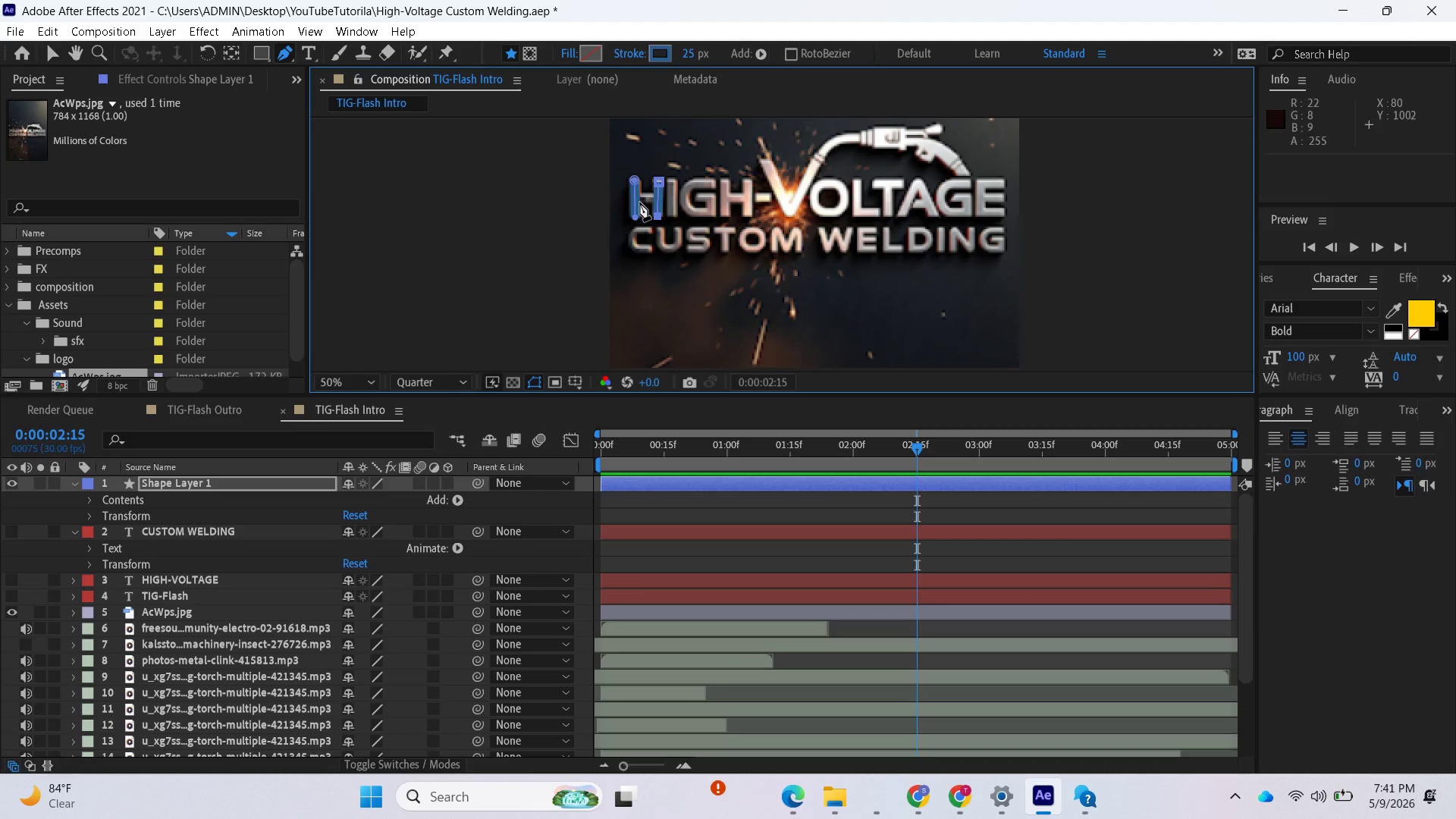 
left_click([639, 201])
 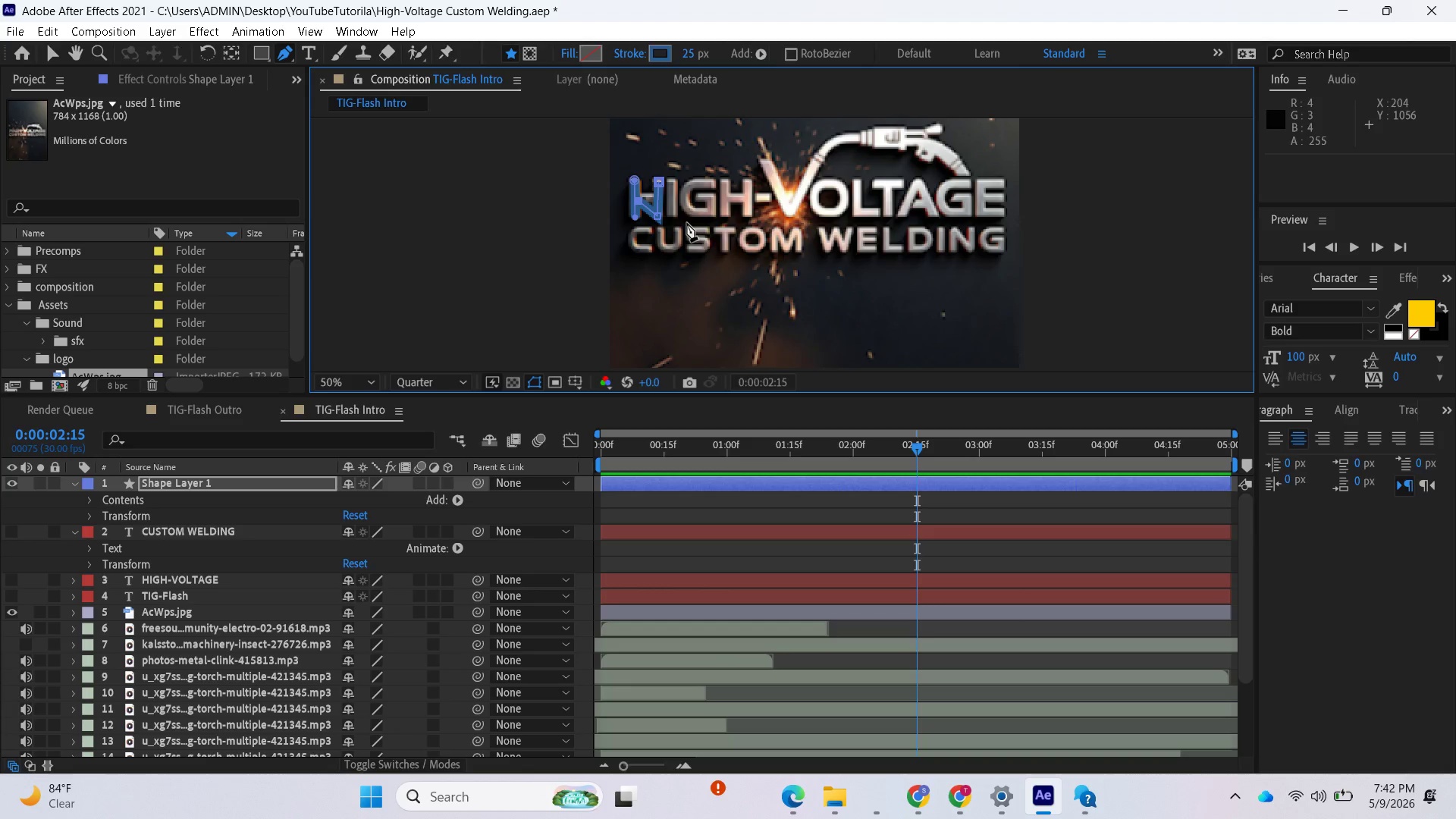 
key(Control+Z)
 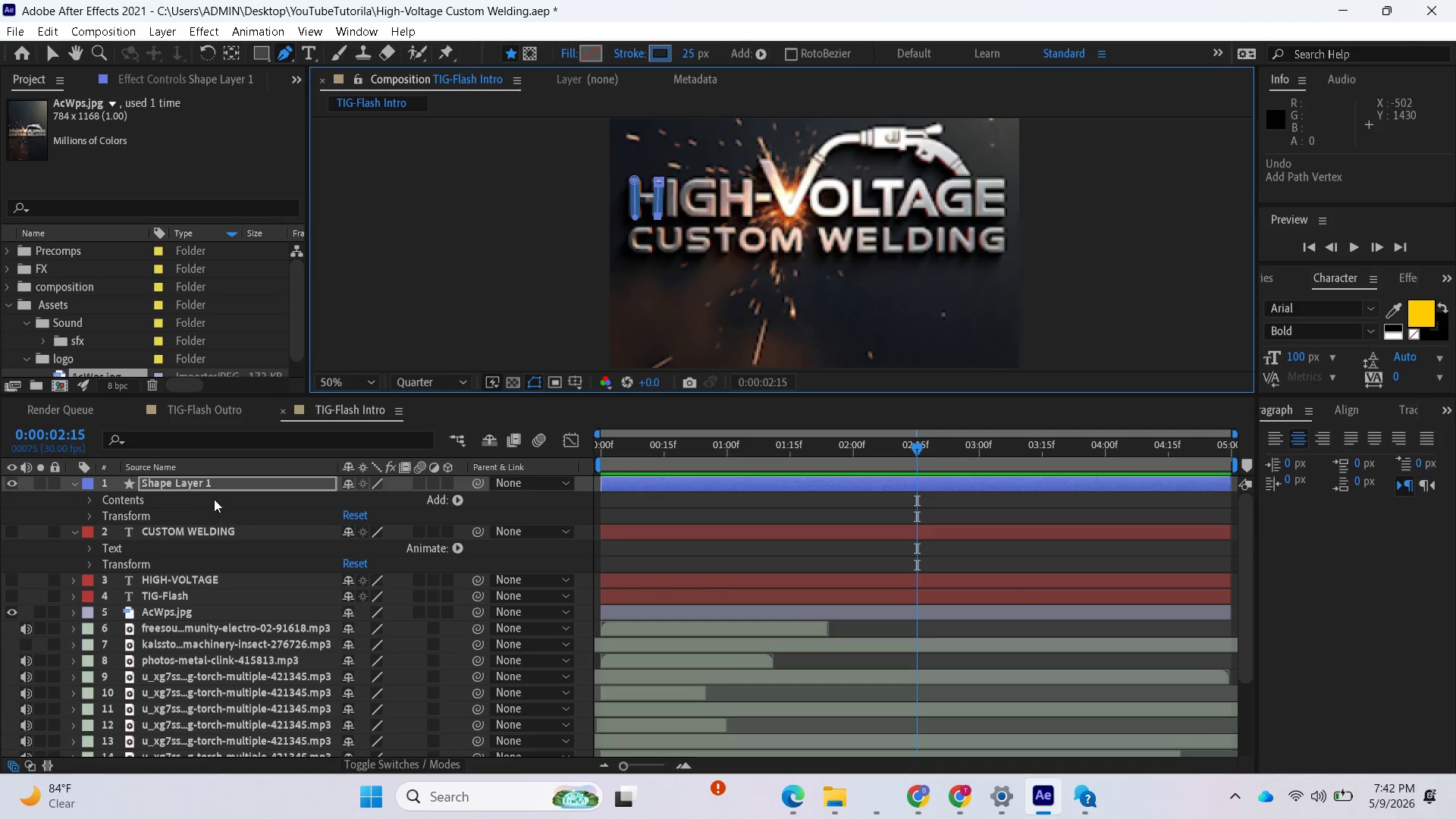 
left_click([223, 482])
 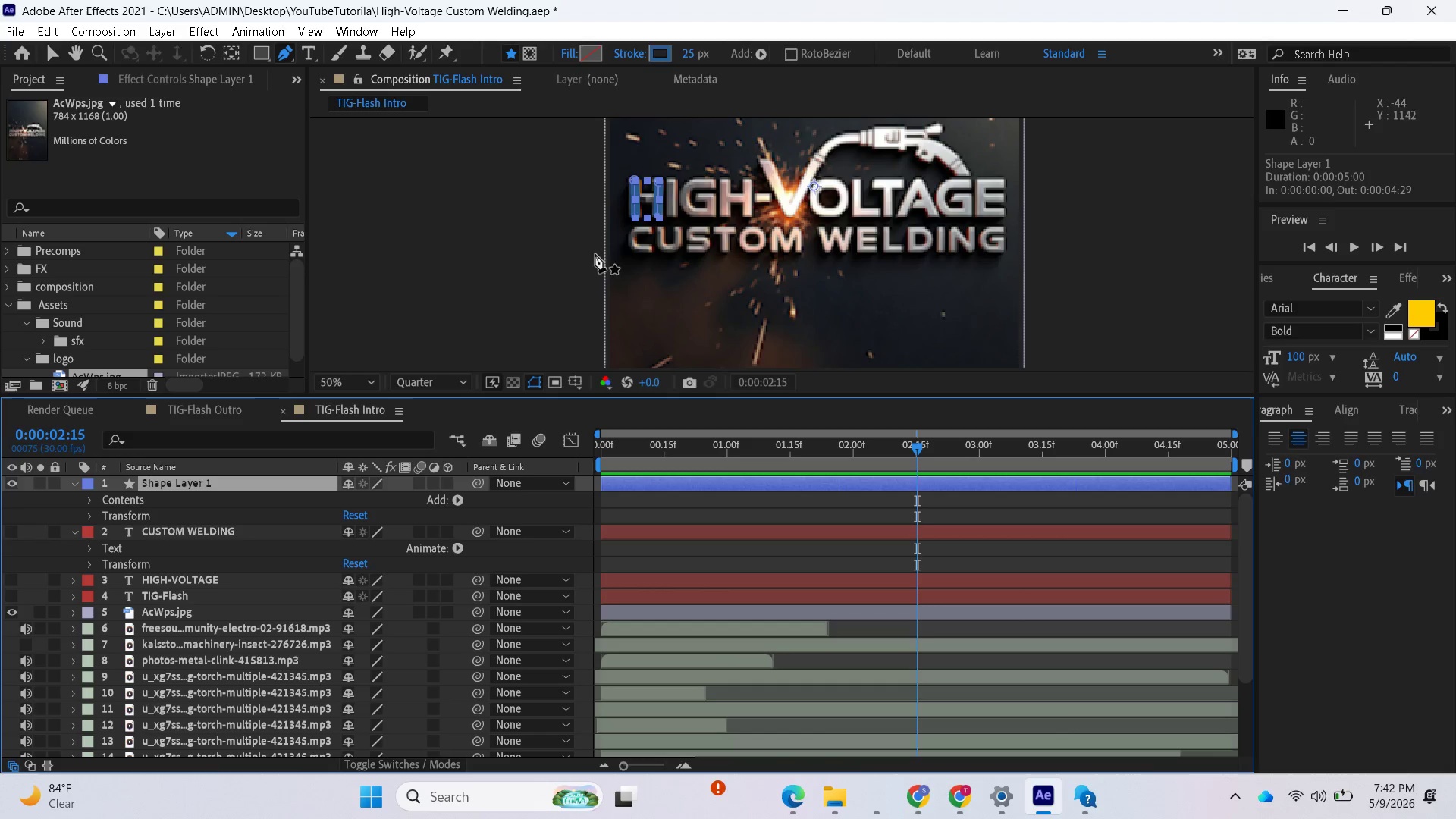 
scroll: coordinate [669, 318], scroll_direction: up, amount: 2.0
 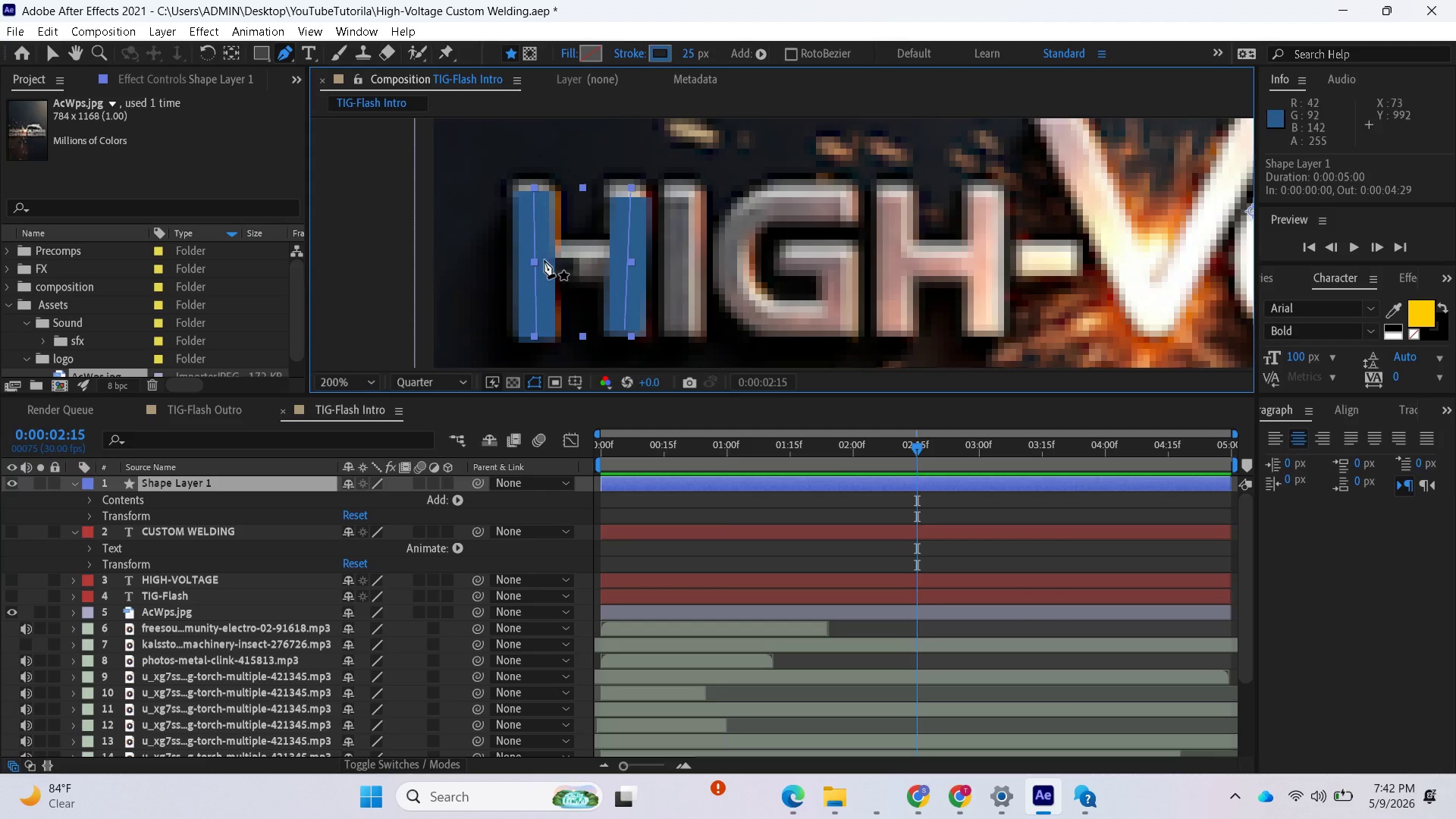 
left_click([537, 262])
 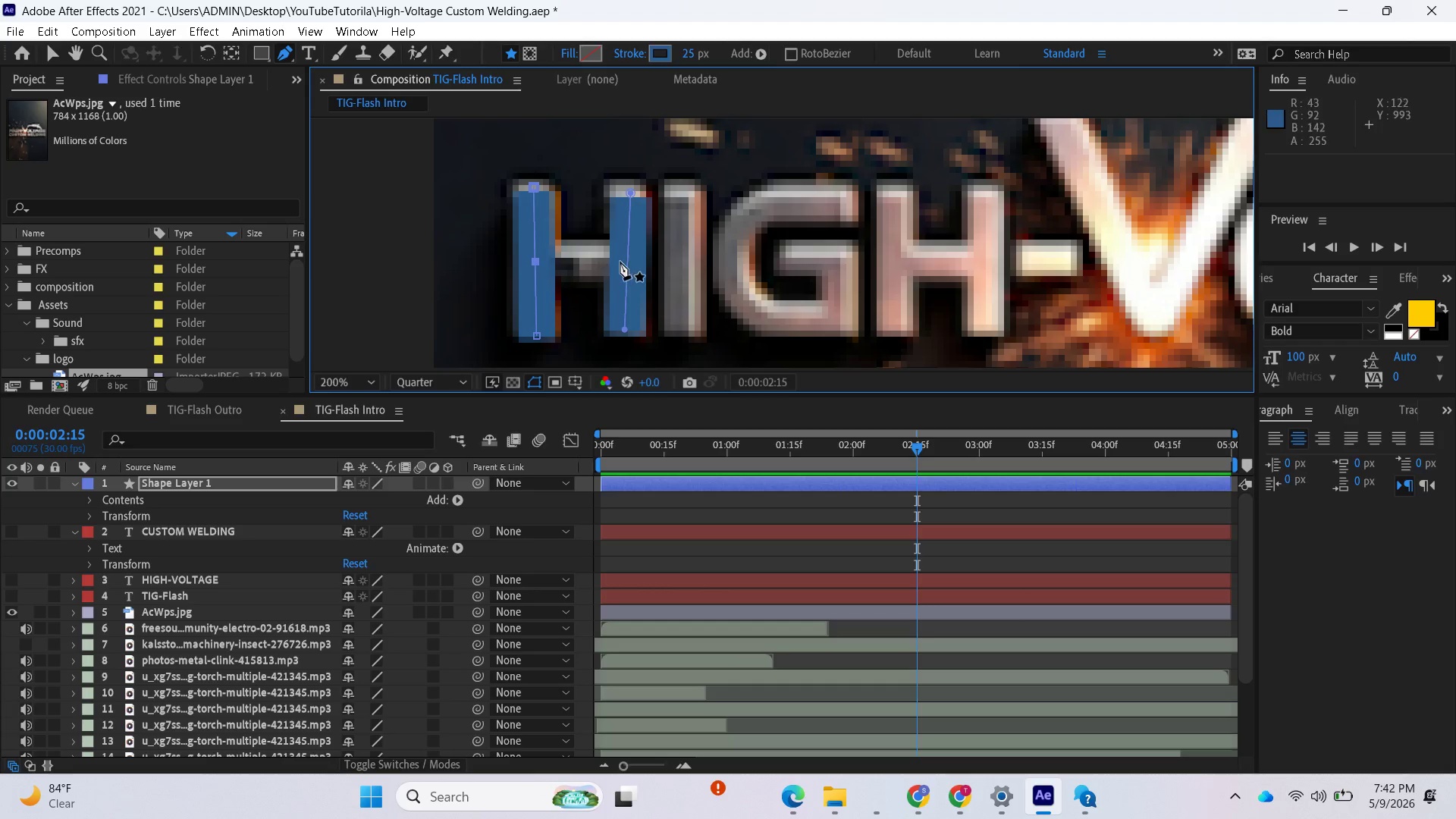 
left_click([626, 262])
 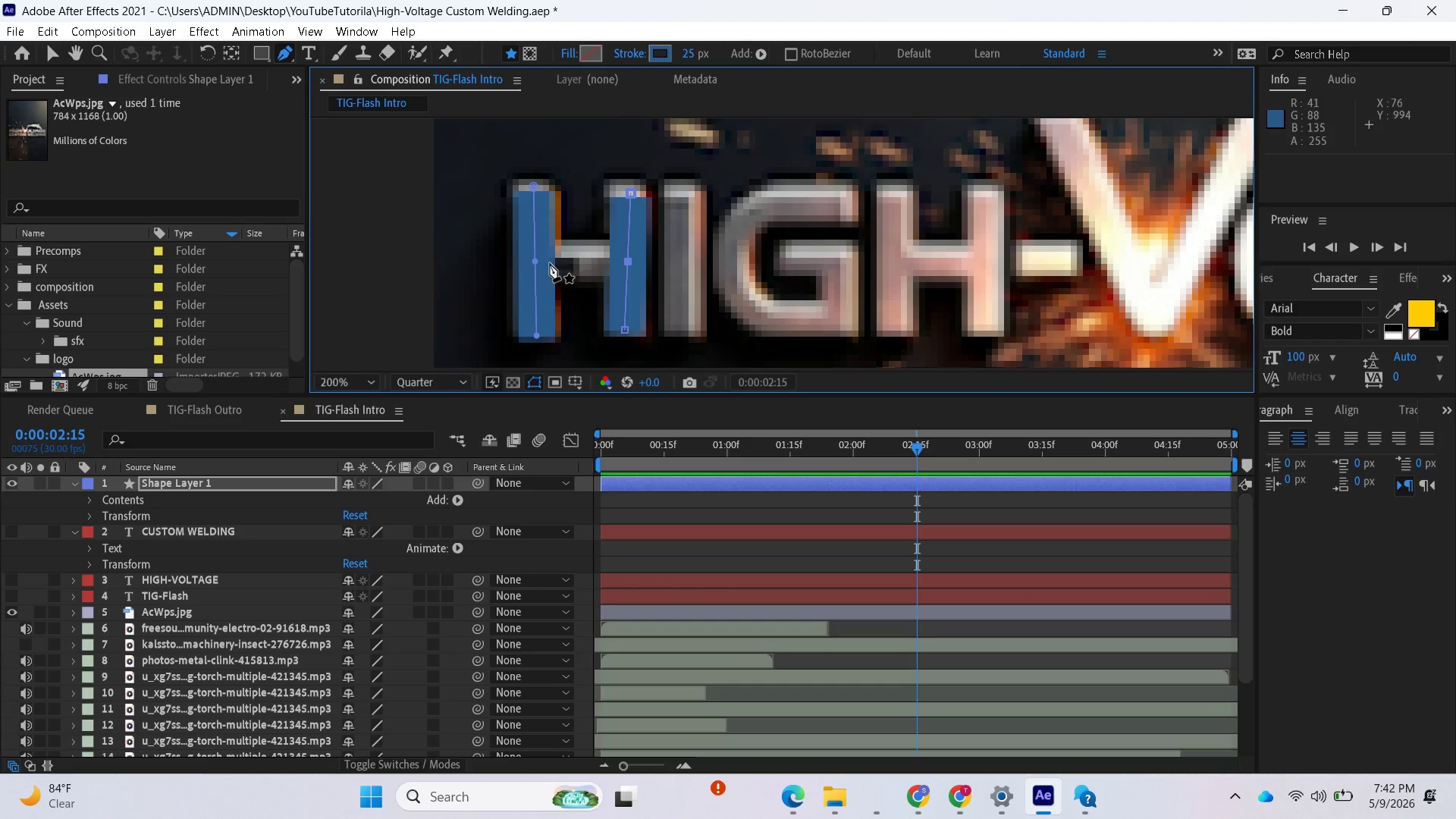 
left_click([541, 264])
 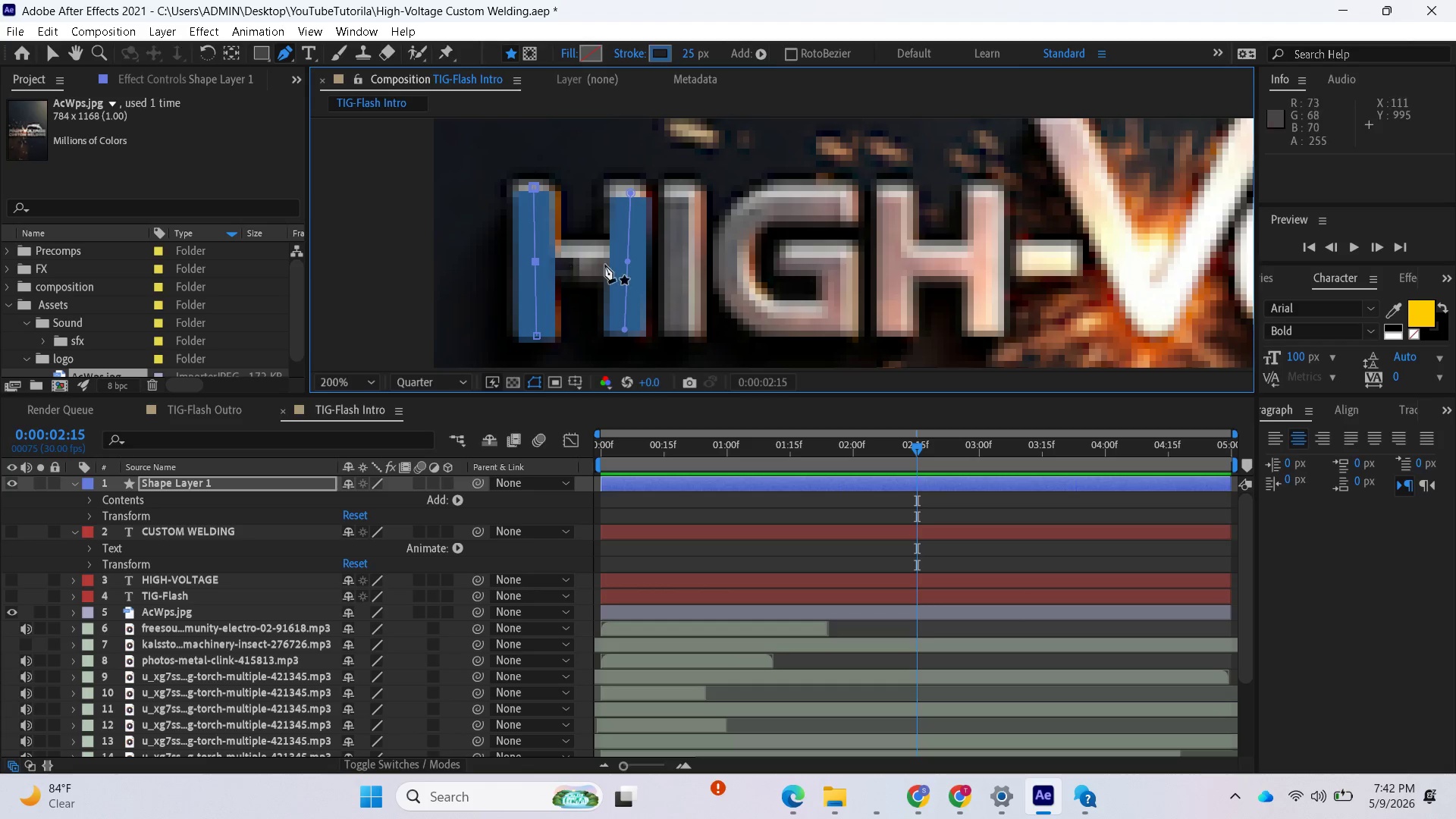 
left_click([623, 266])
 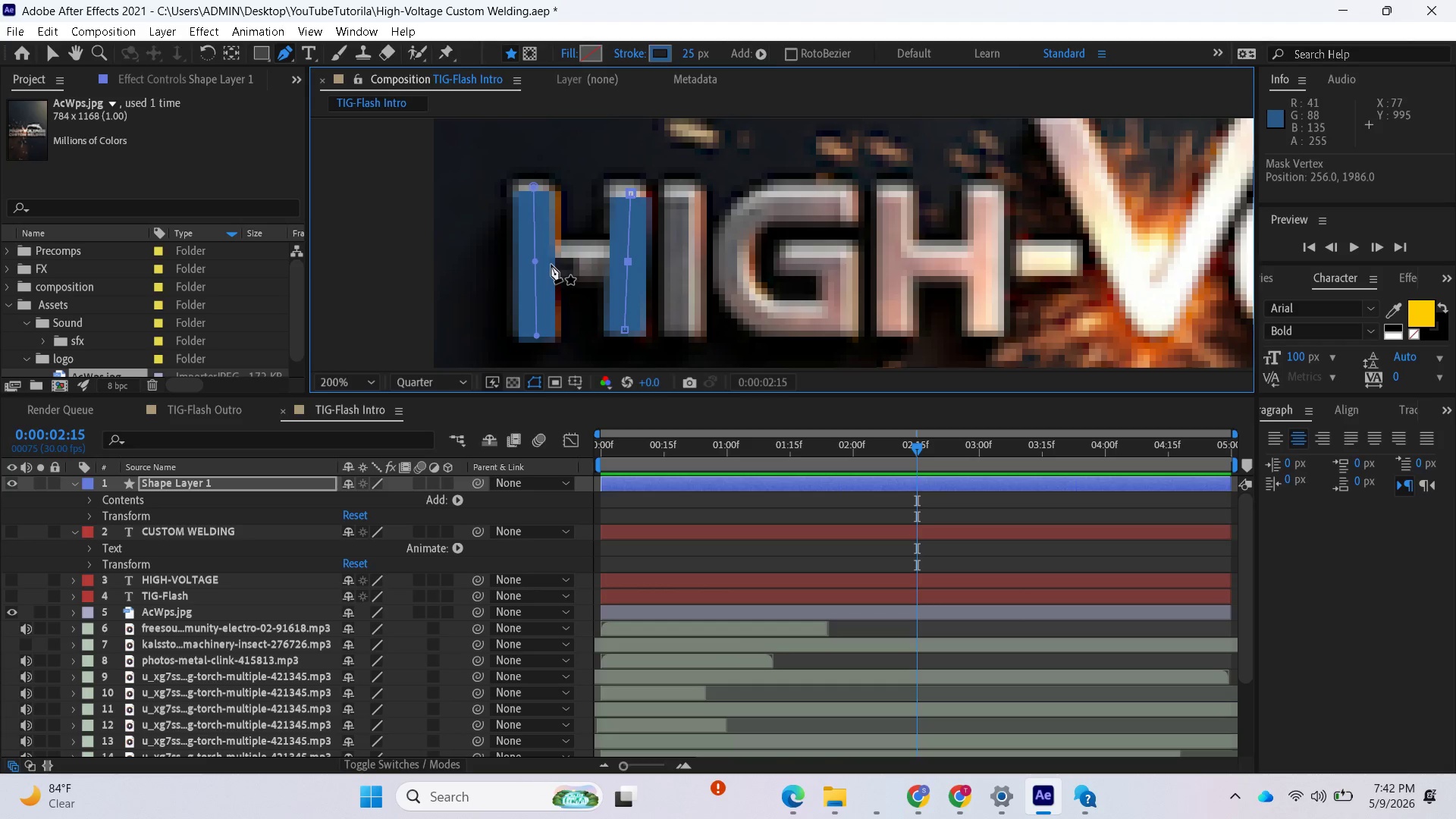 
left_click([555, 265])
 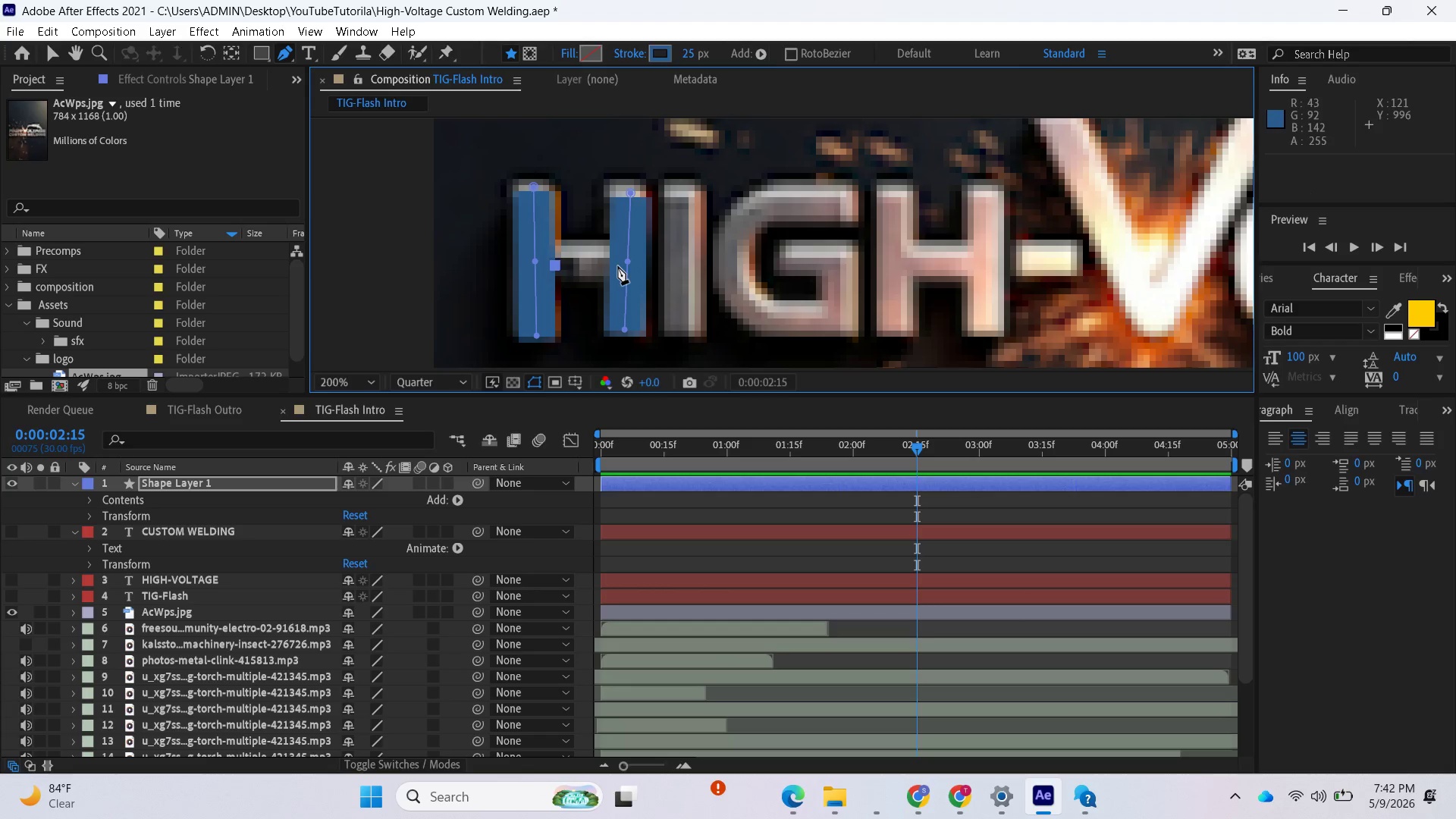 
left_click([616, 266])
 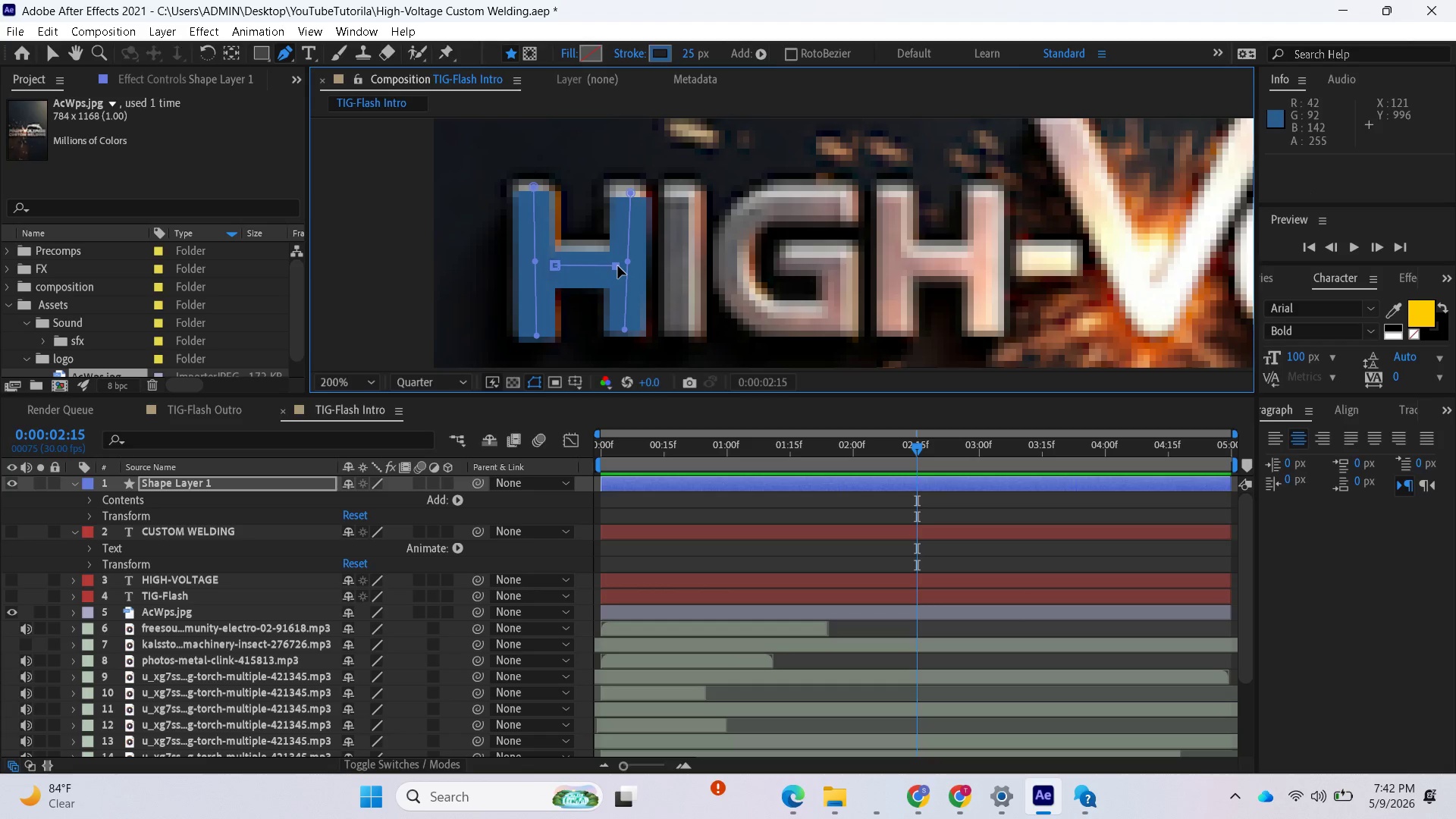 
left_click_drag(start_coordinate=[618, 266], to_coordinate=[629, 268])
 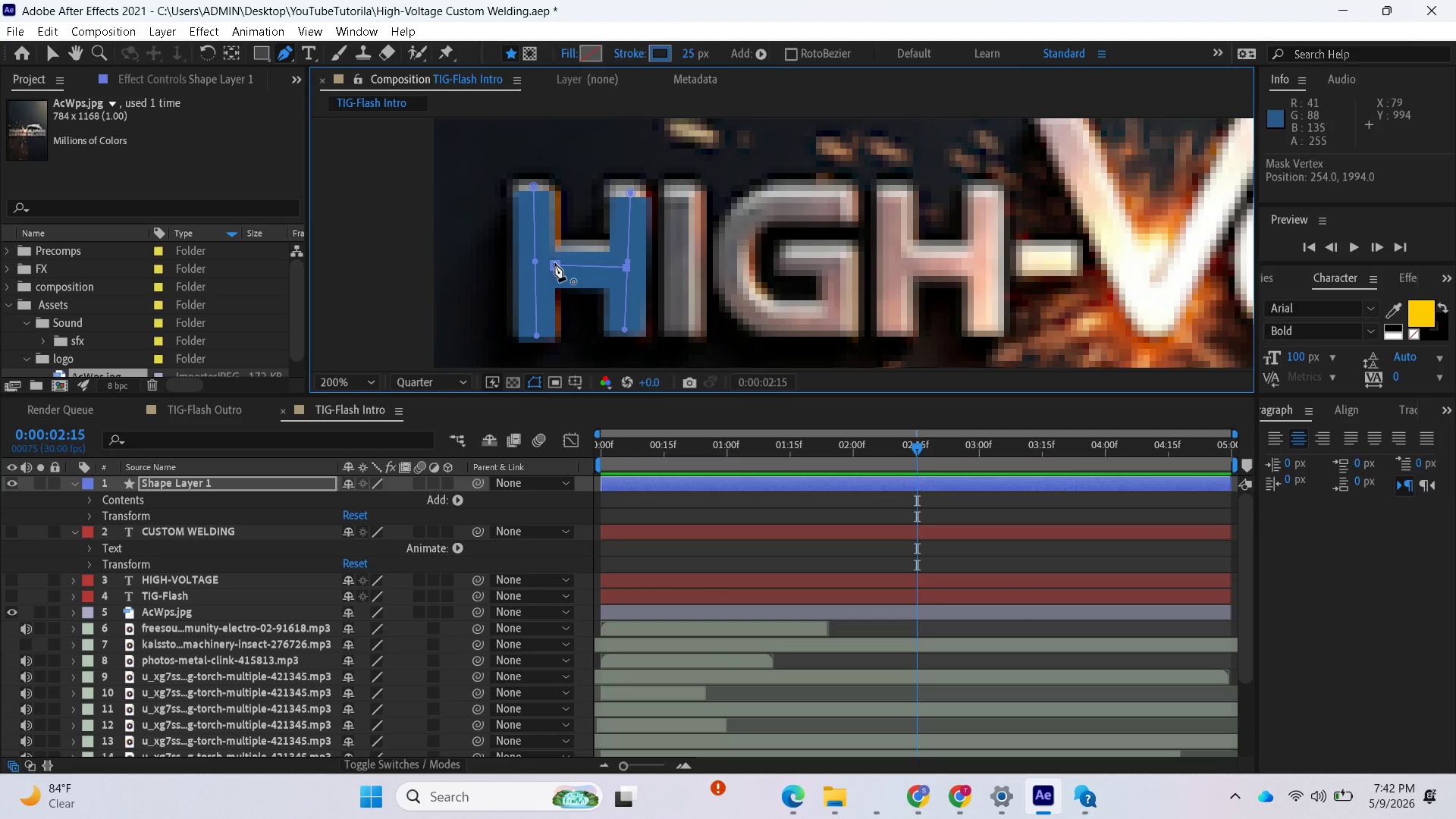 
left_click([557, 265])
 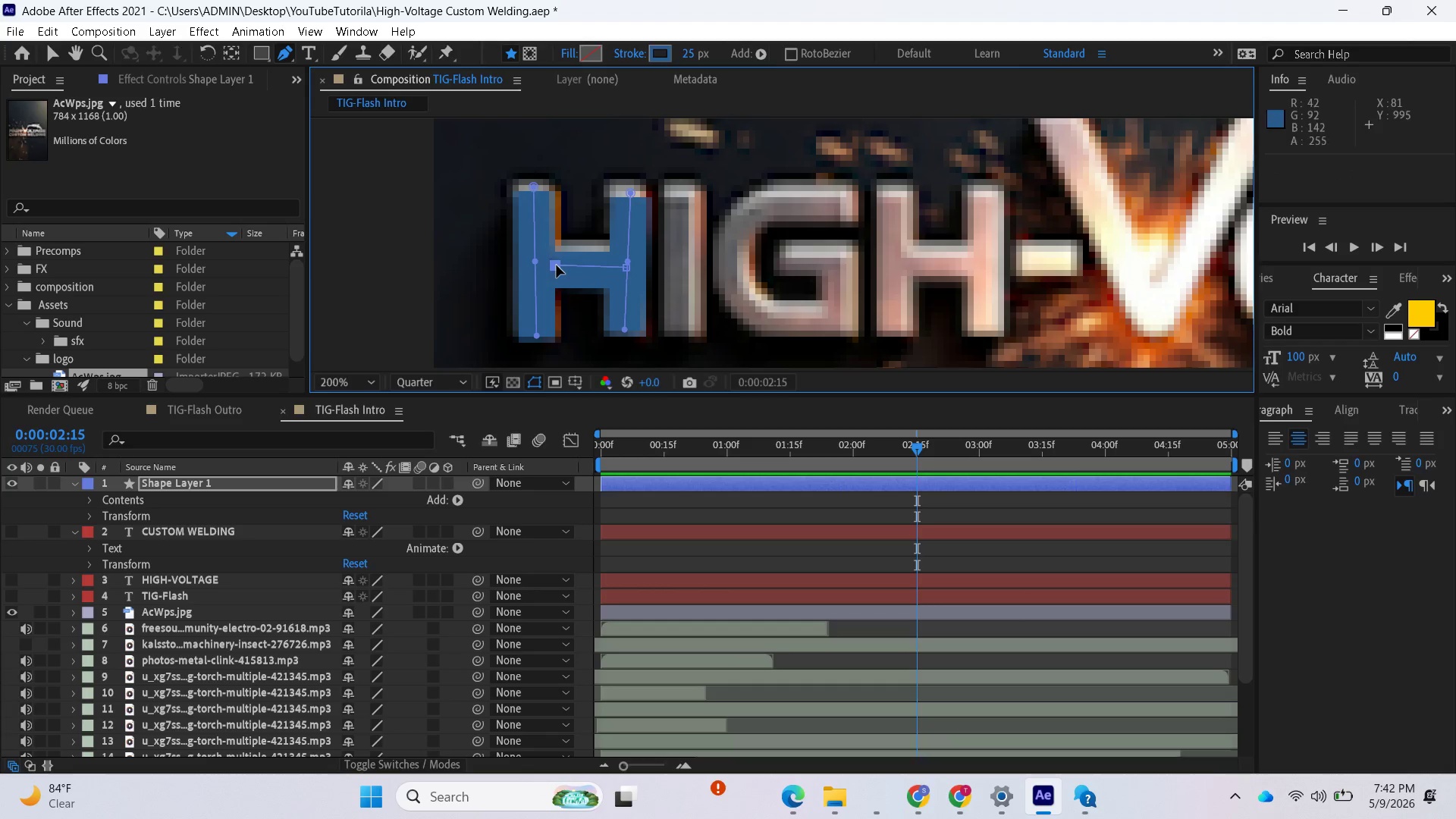 
left_click([557, 265])
 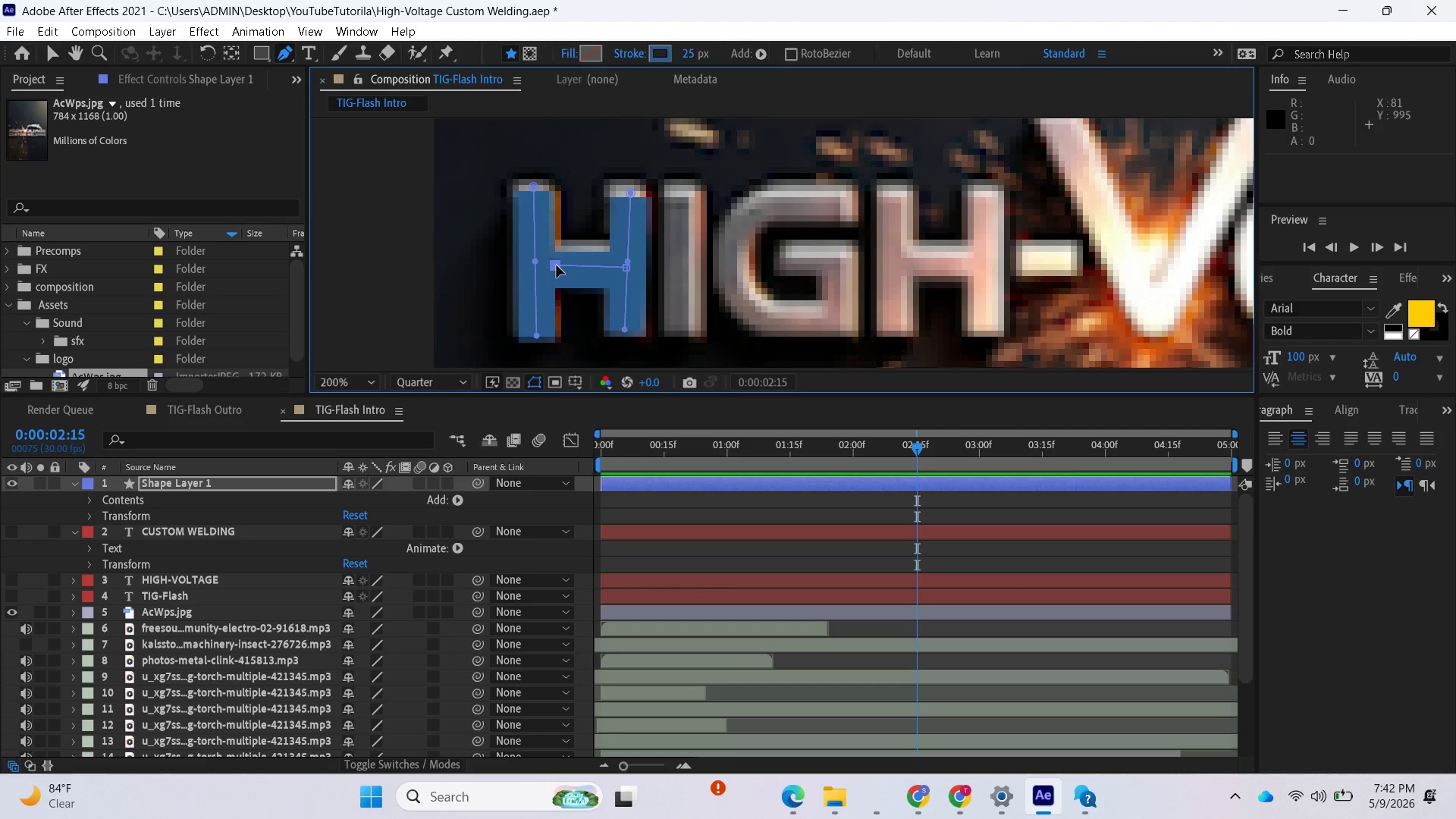 
left_click_drag(start_coordinate=[557, 265], to_coordinate=[564, 277])
 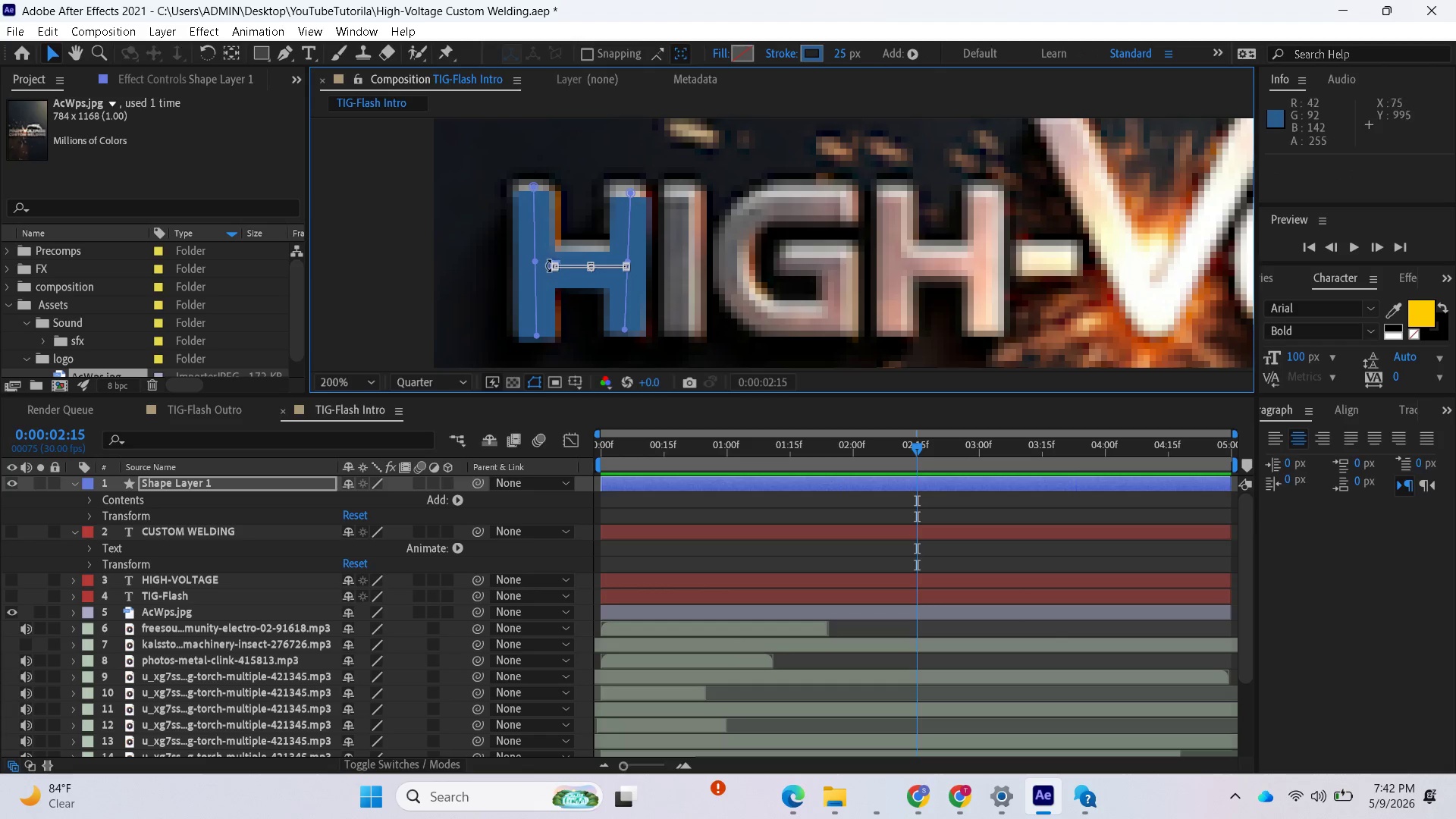 
left_click([547, 264])
 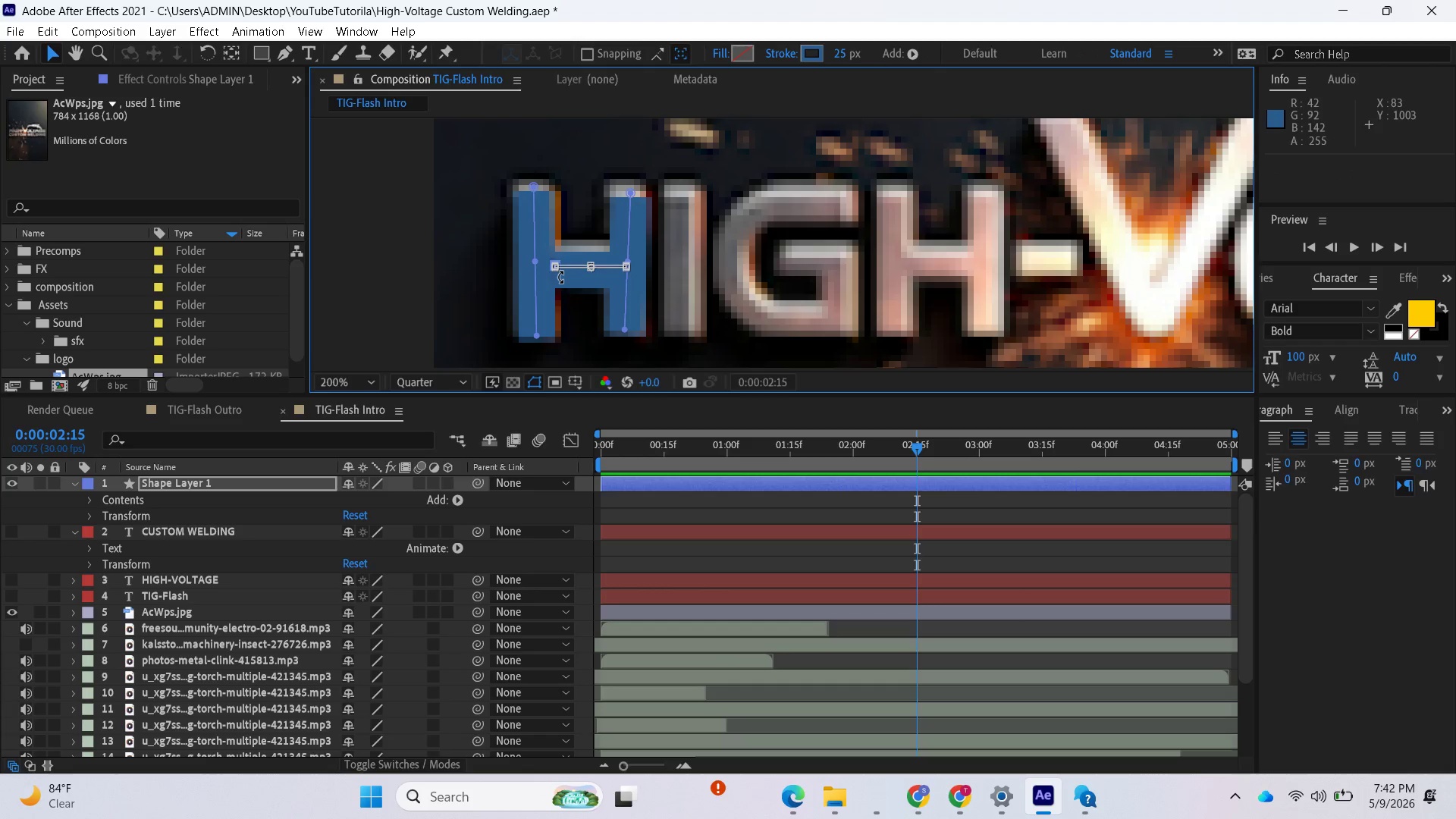 
left_click([560, 276])
 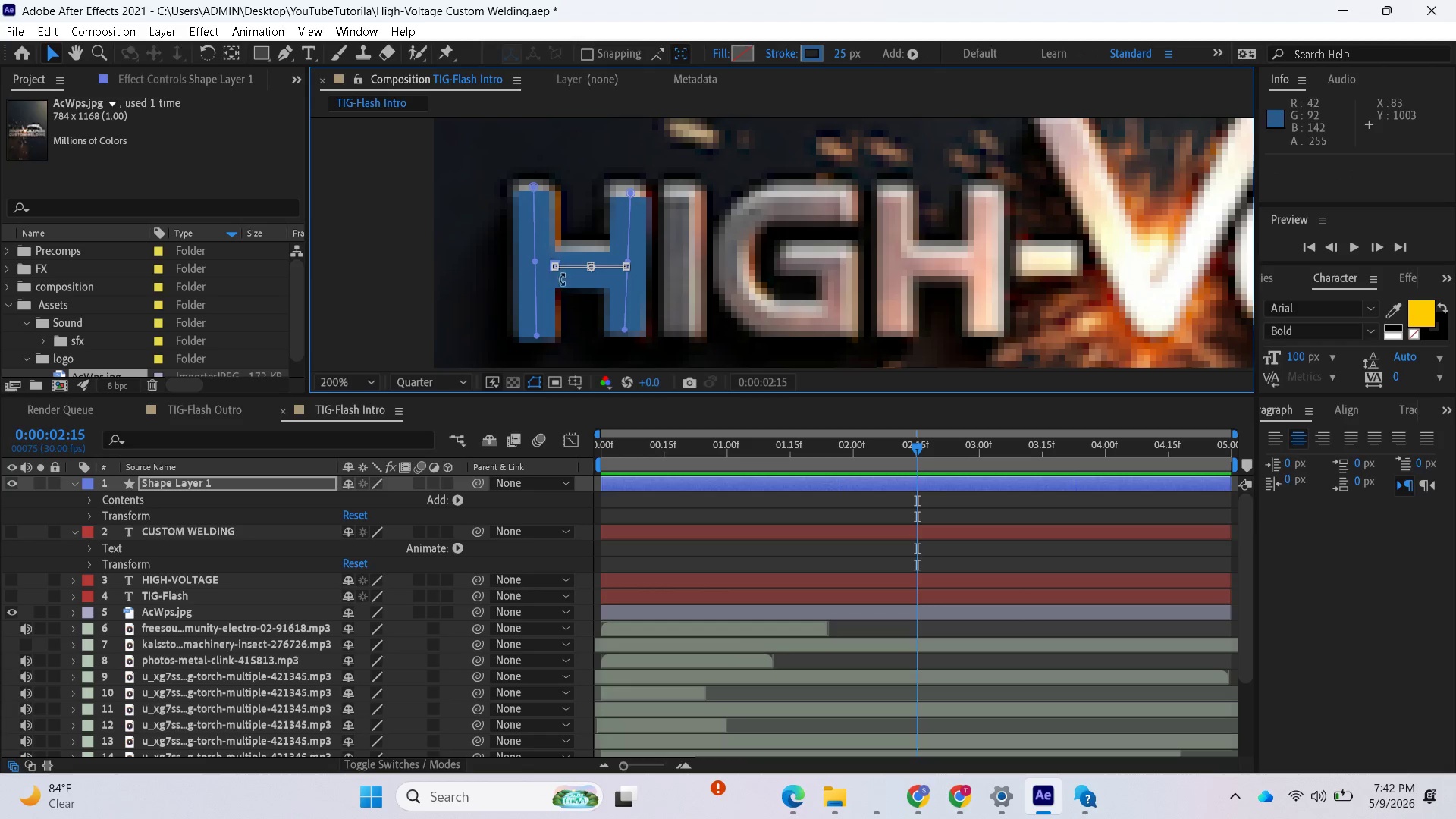 
key(Control+ControlLeft)
 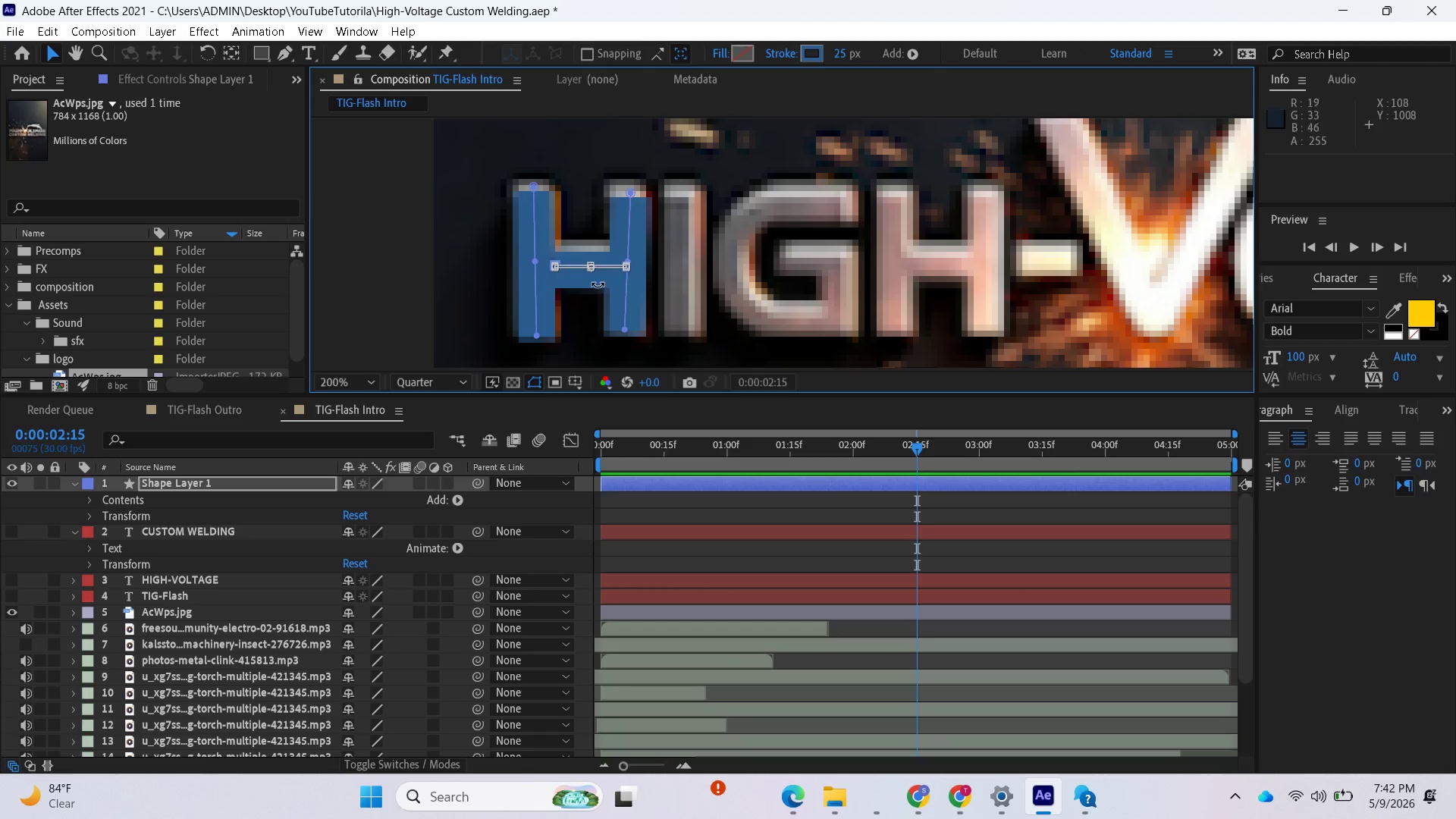 
key(Control+Z)
 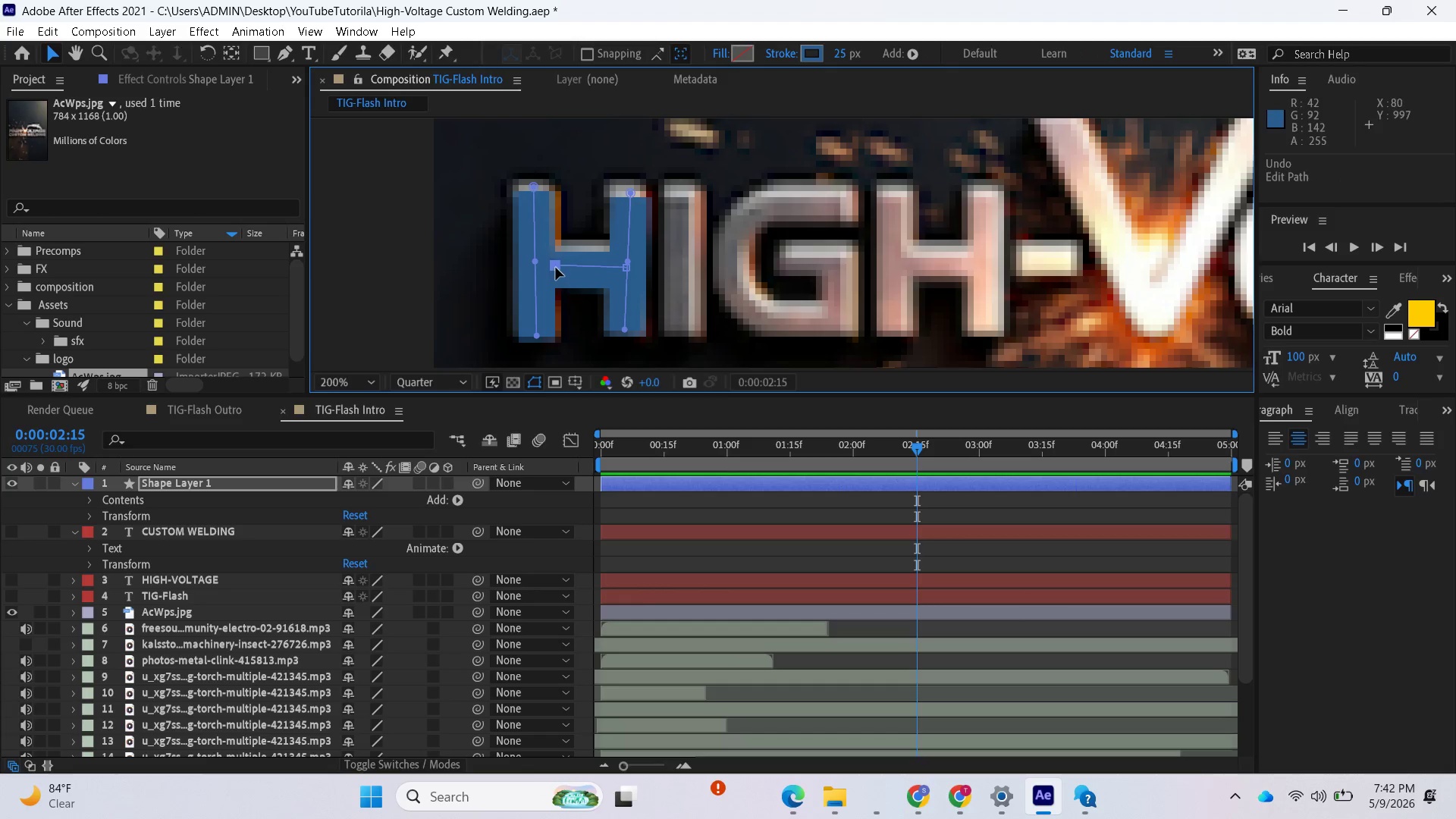 
left_click_drag(start_coordinate=[556, 267], to_coordinate=[541, 265])
 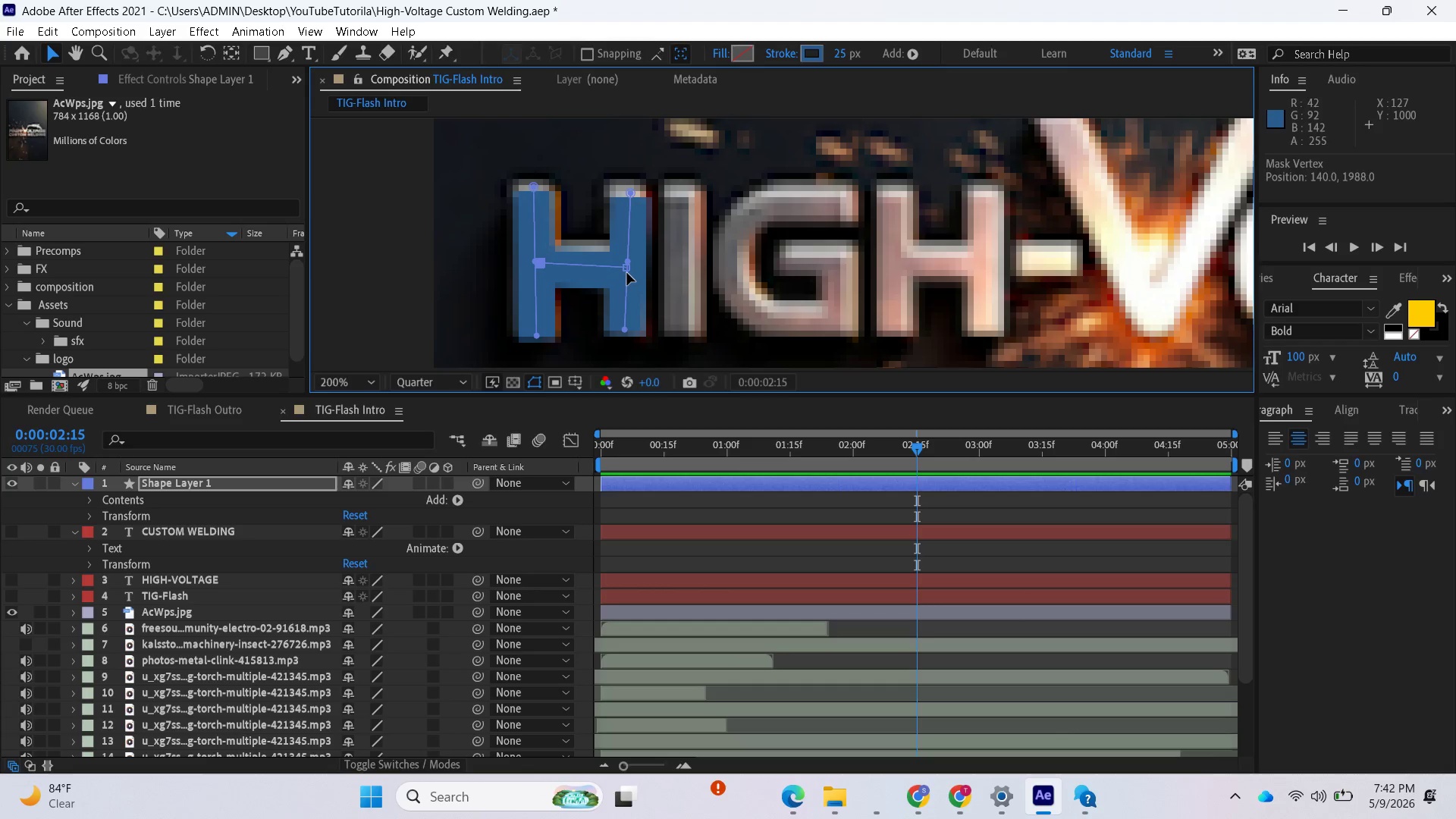 
left_click([627, 272])
 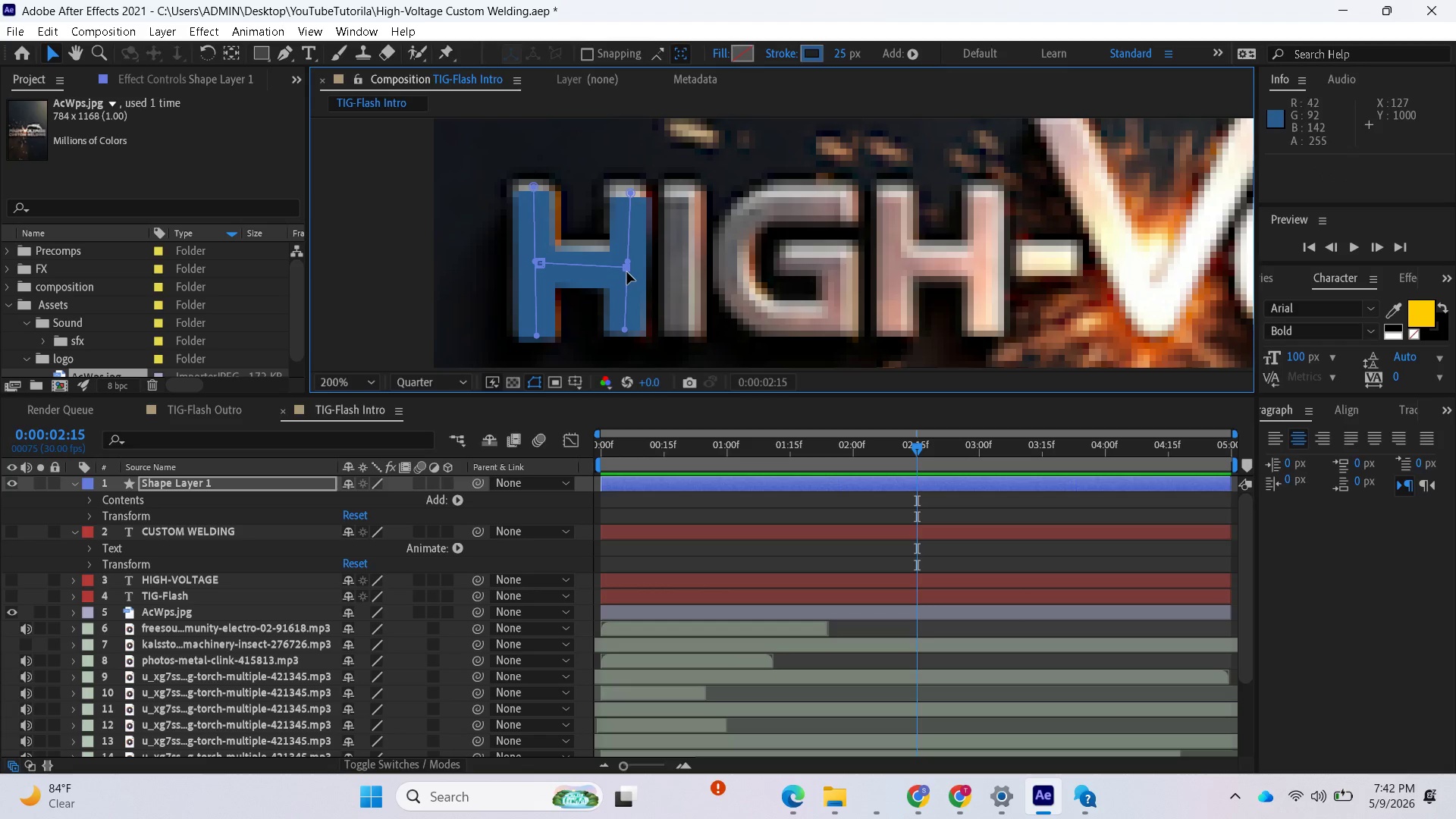 
left_click_drag(start_coordinate=[627, 272], to_coordinate=[627, 268])
 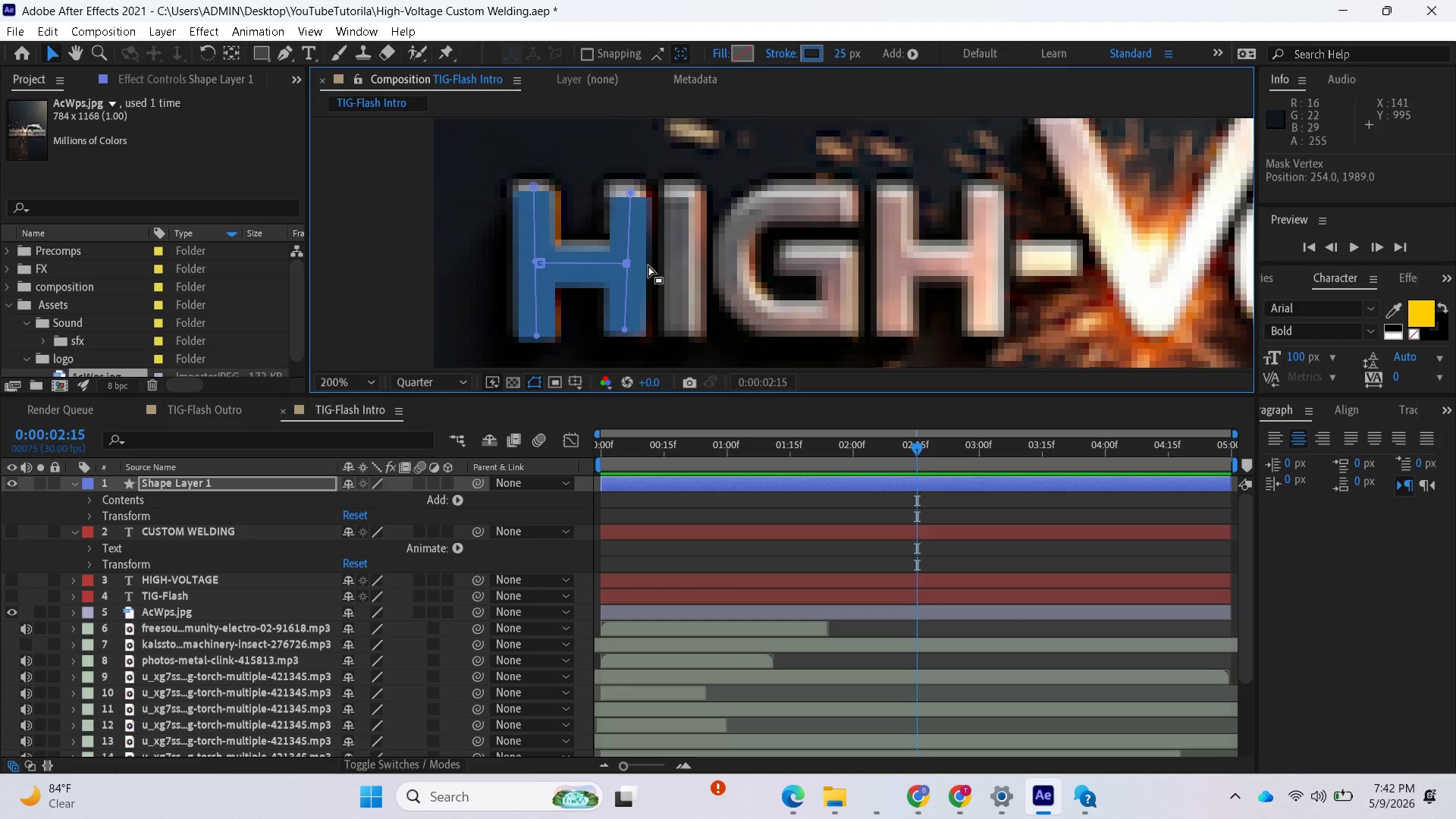 
scroll: coordinate [648, 265], scroll_direction: down, amount: 1.0
 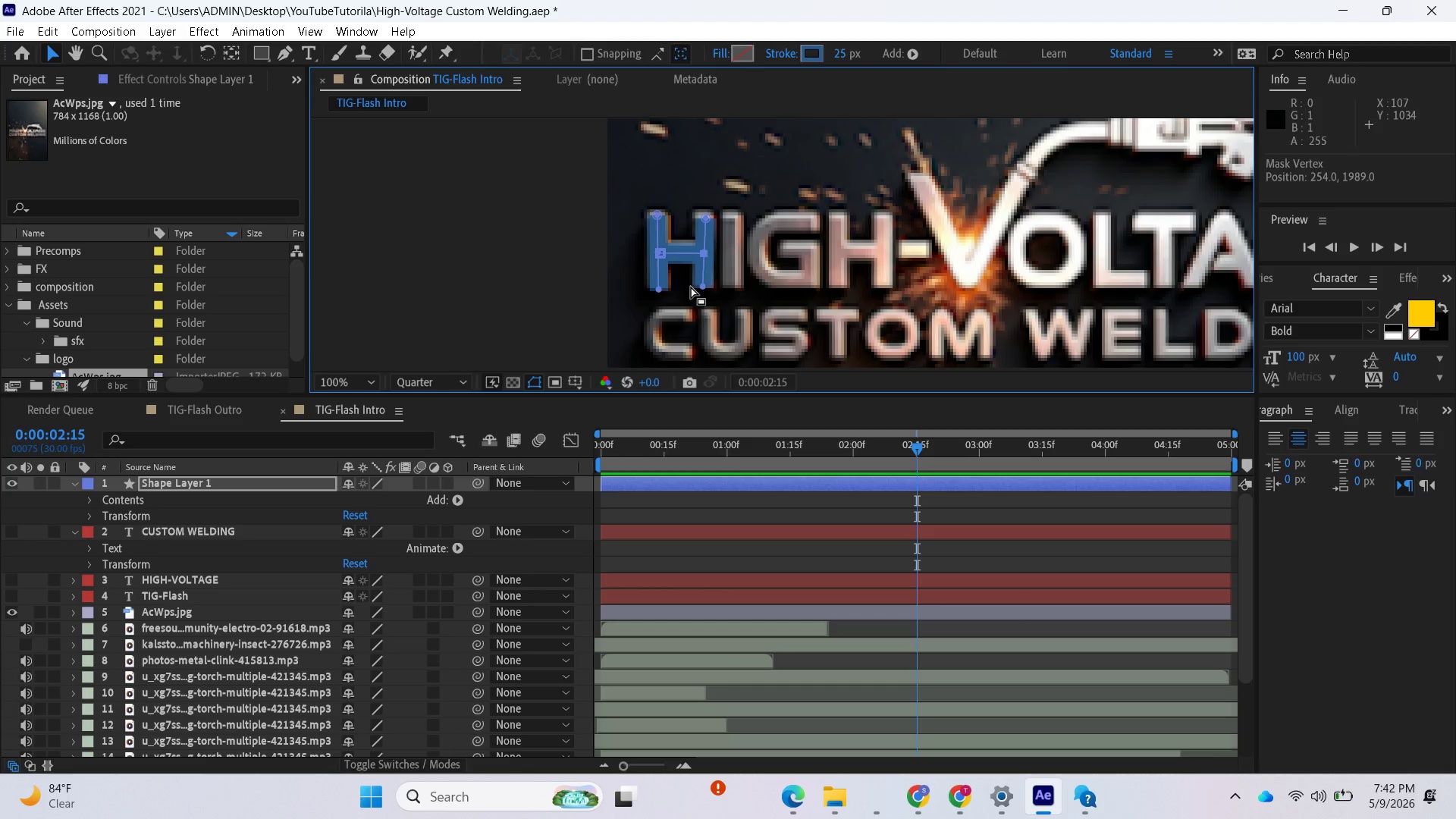 
left_click([705, 291])
 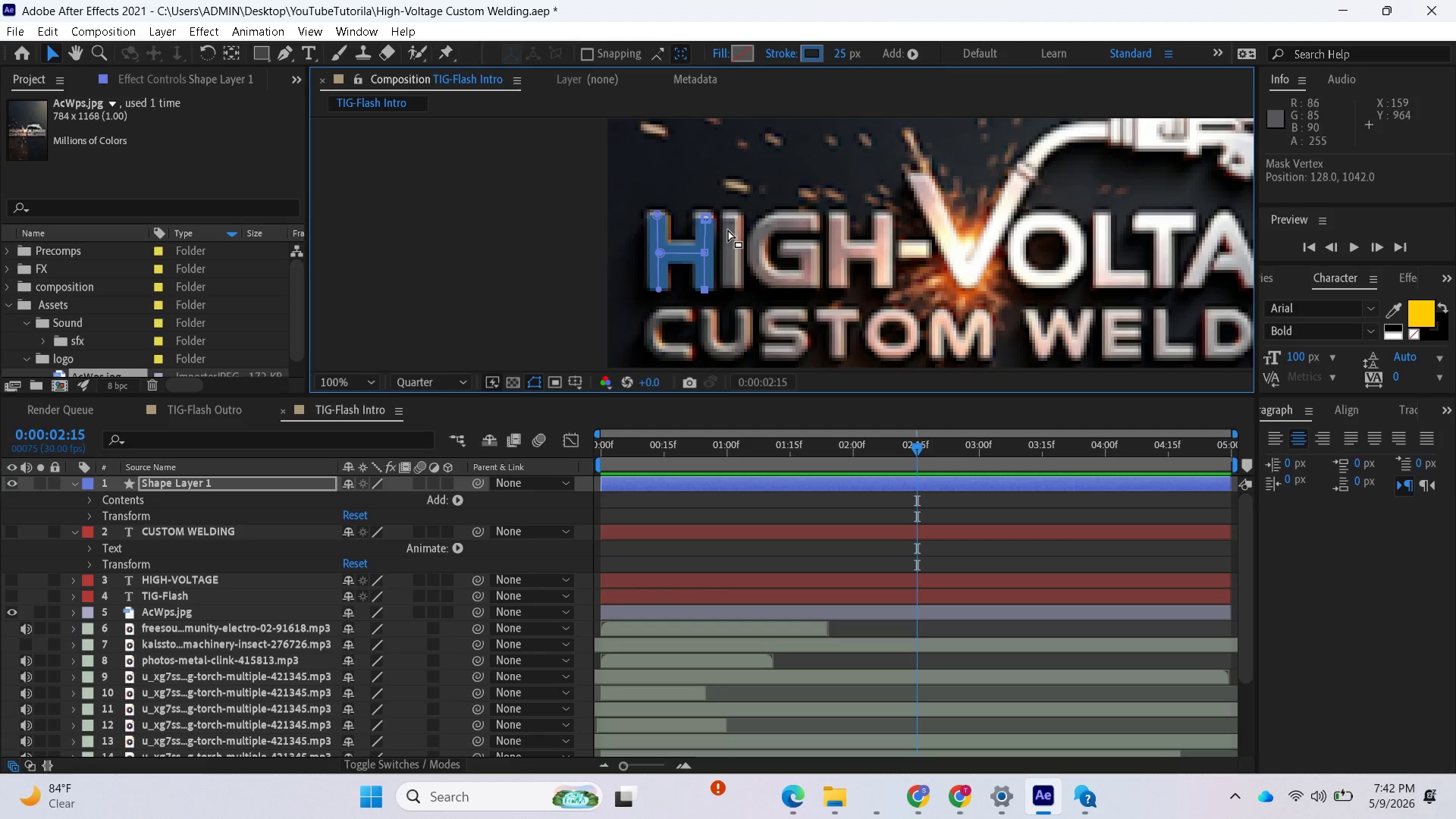 
wait(15.09)
 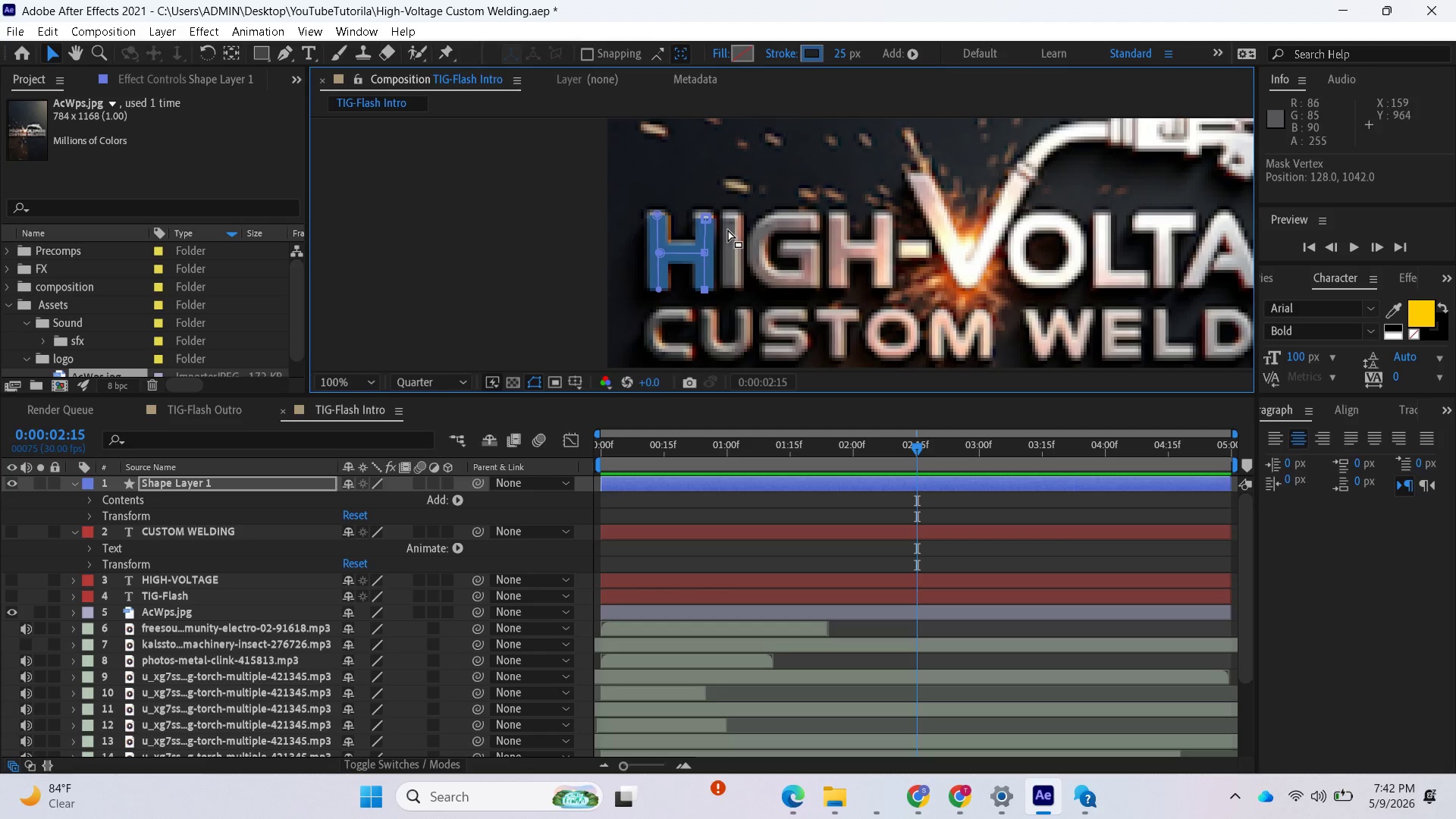 
right_click([195, 482])
 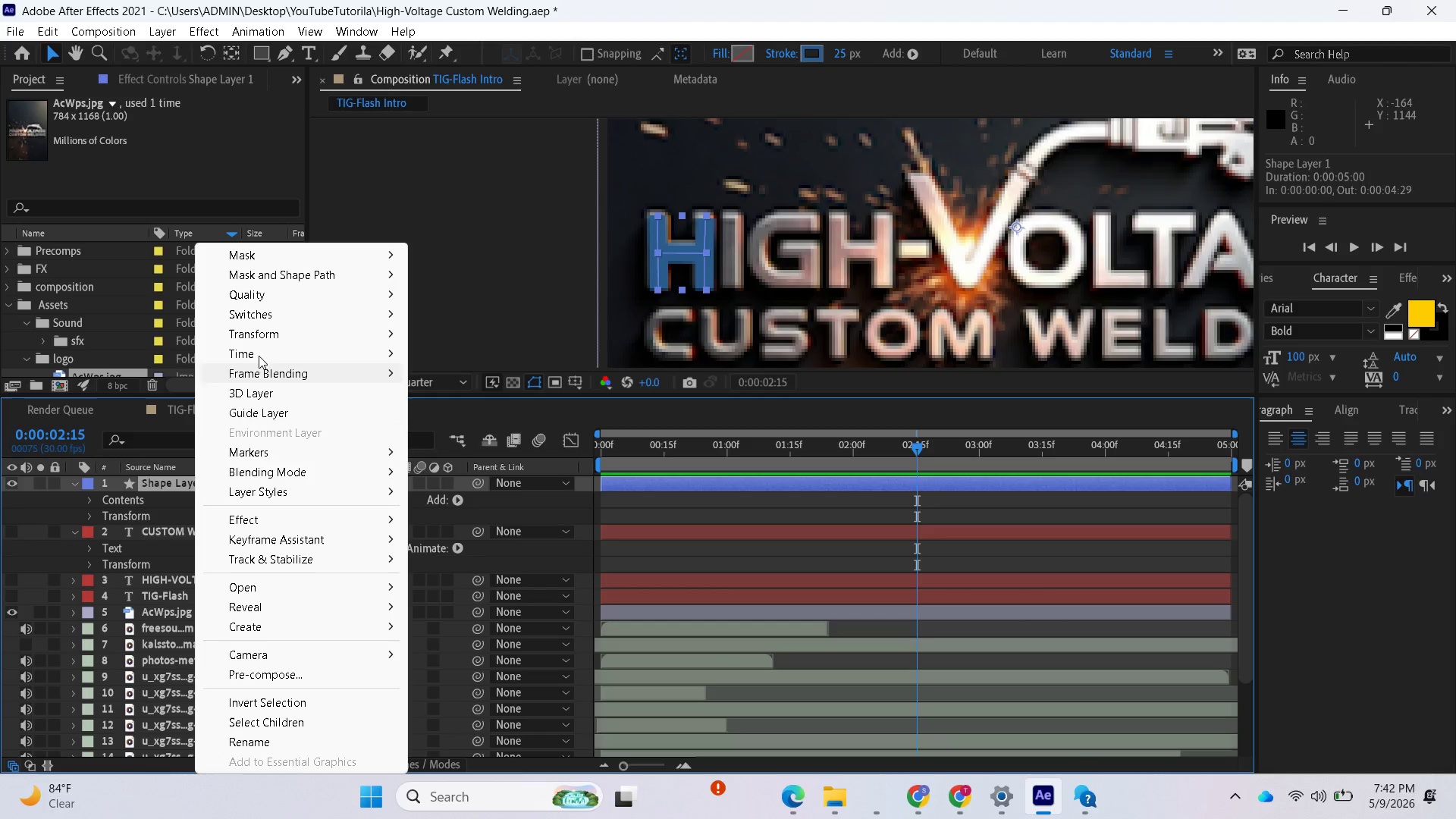 
mouse_move([324, 253])
 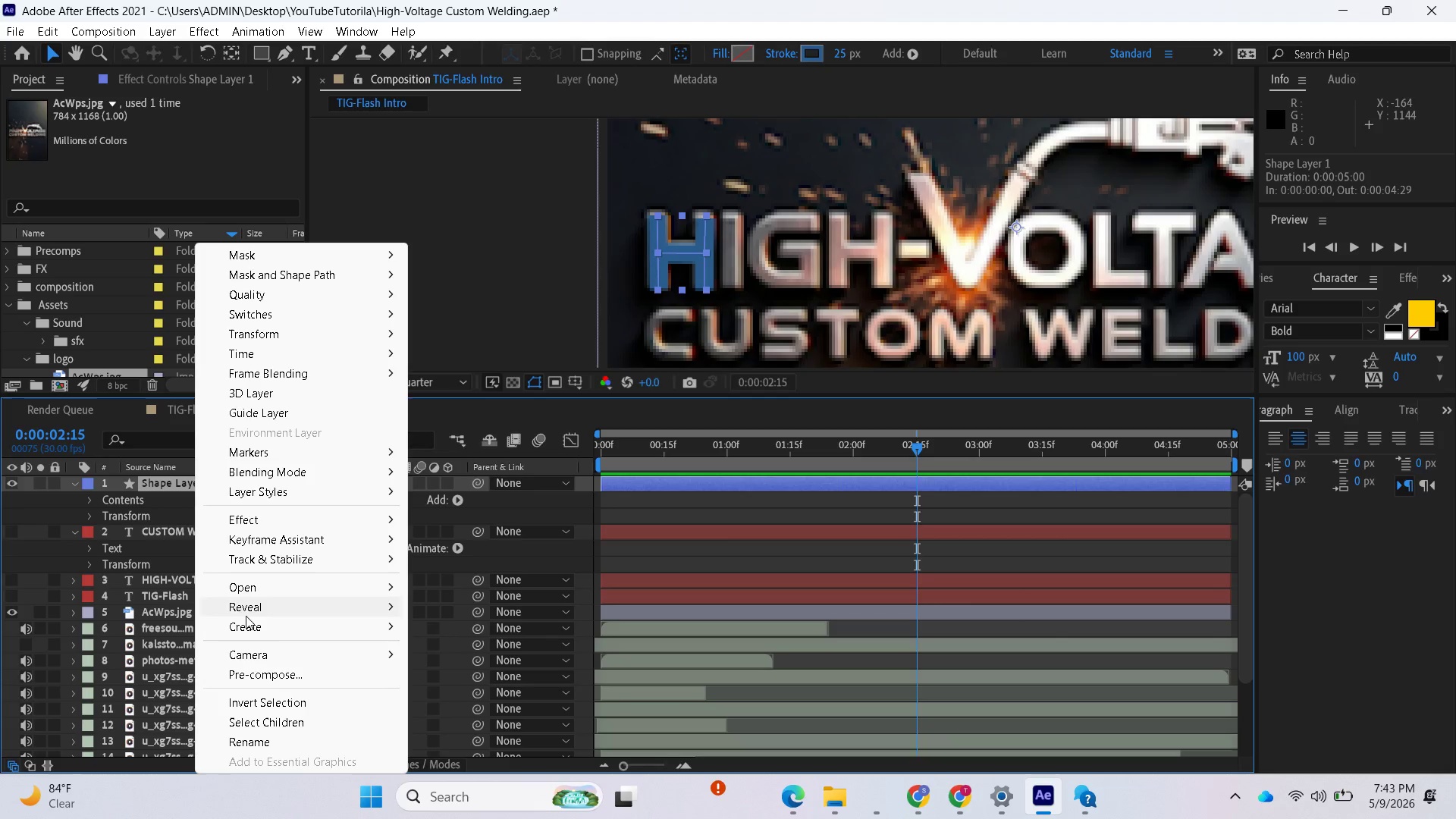 
wait(6.65)
 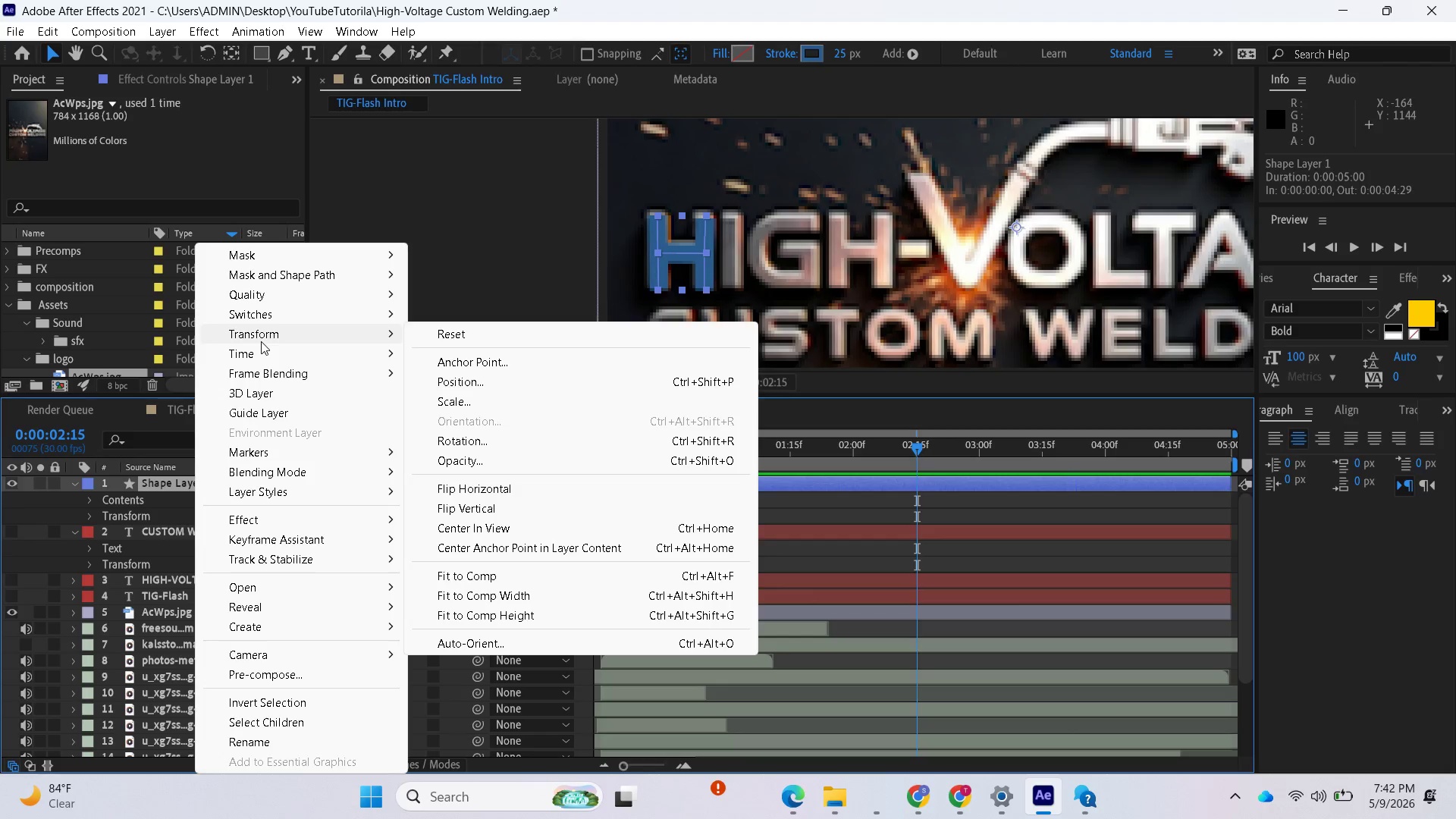 
left_click([251, 742])
 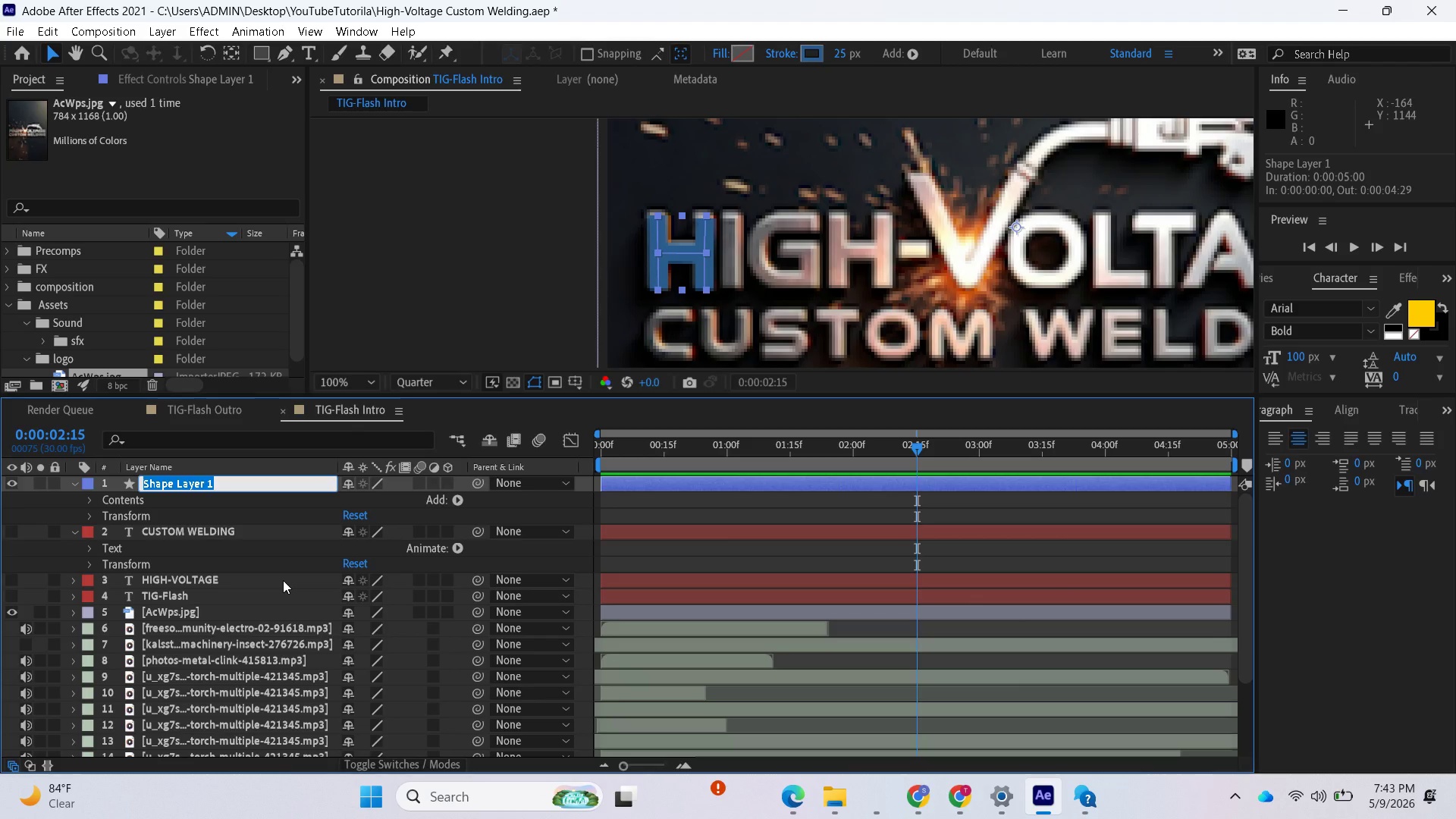 
key(CapsLock)
 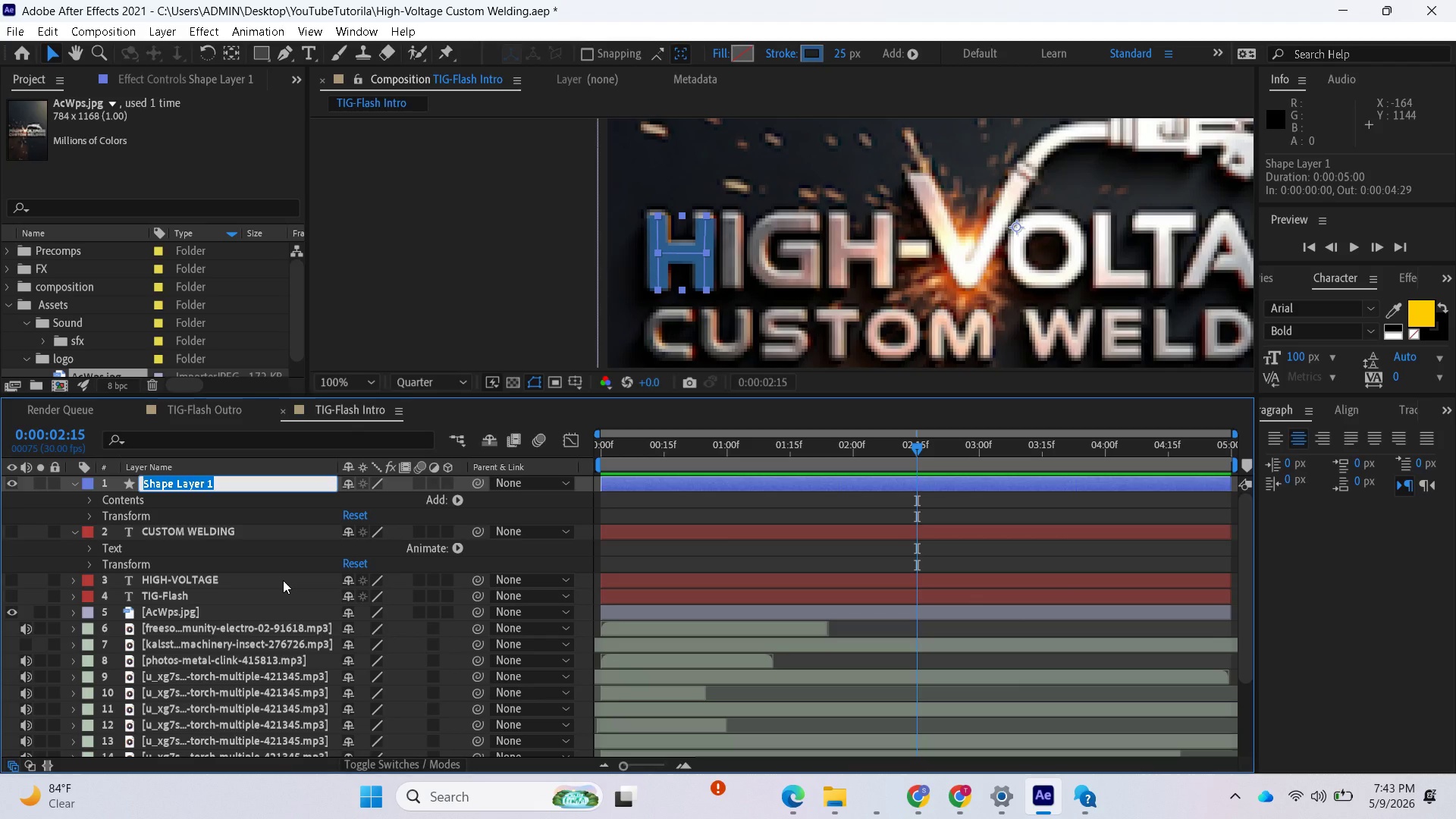 
key(H)
 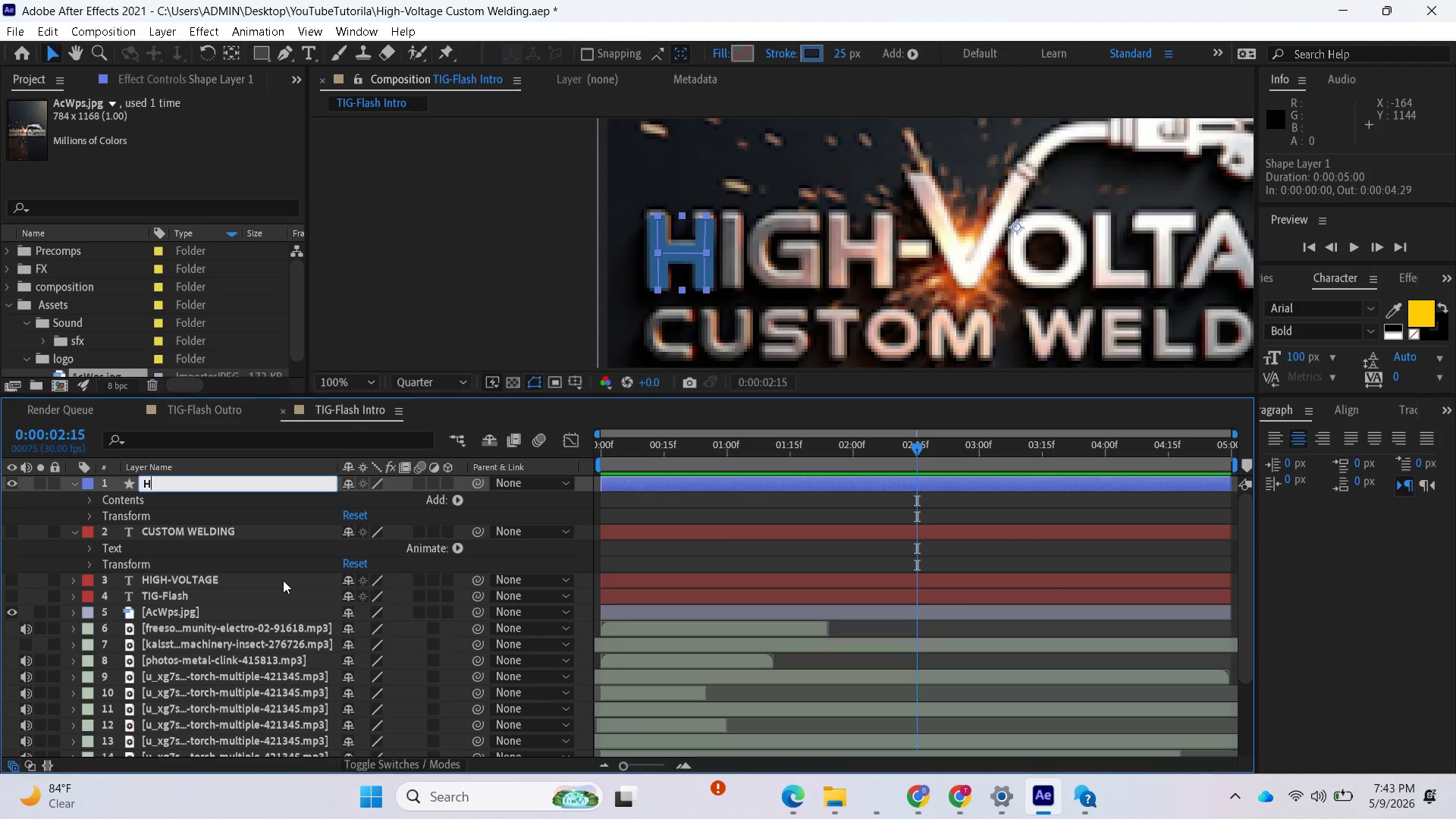 
key(CapsLock)
 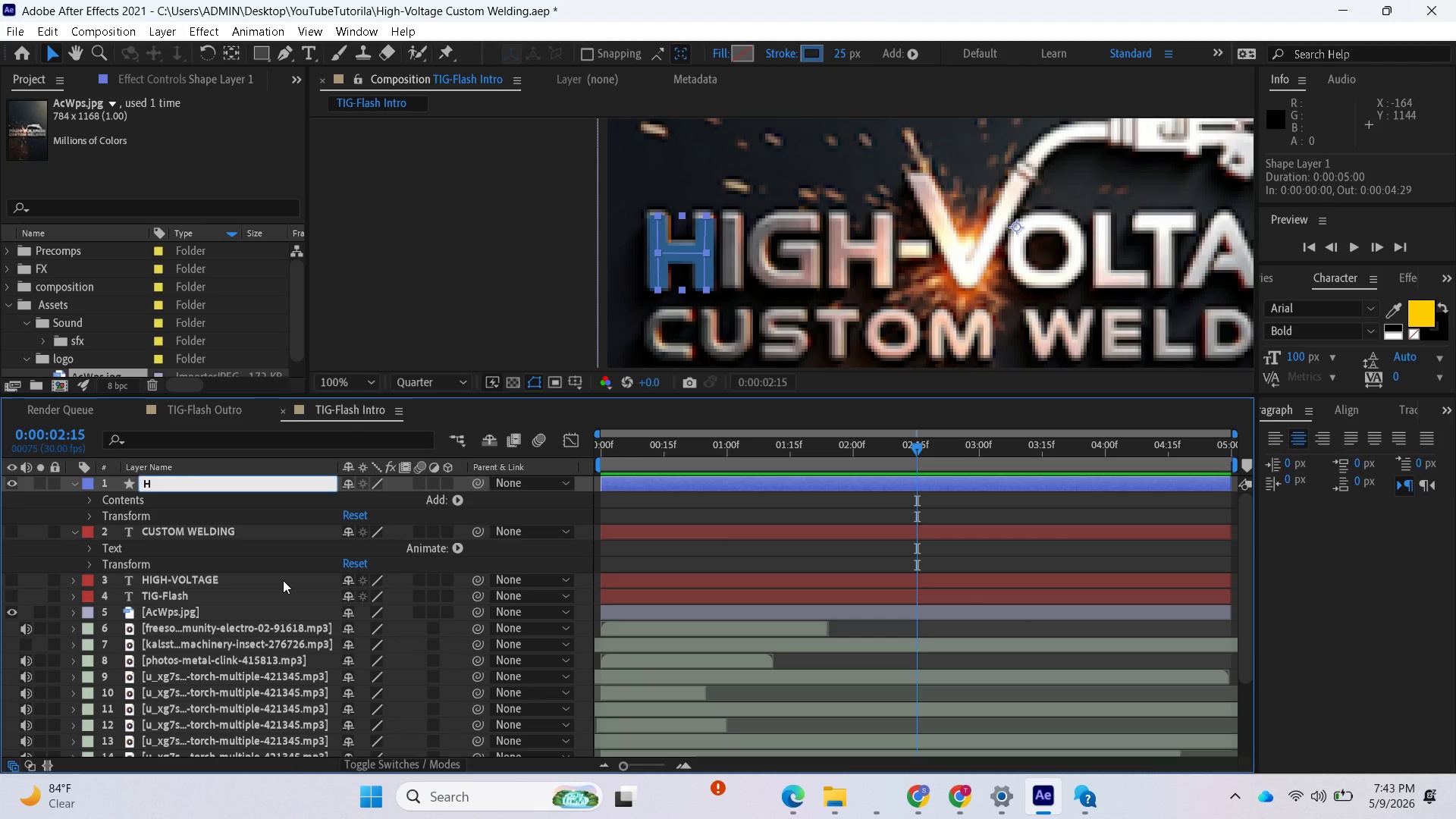 
key(Enter)
 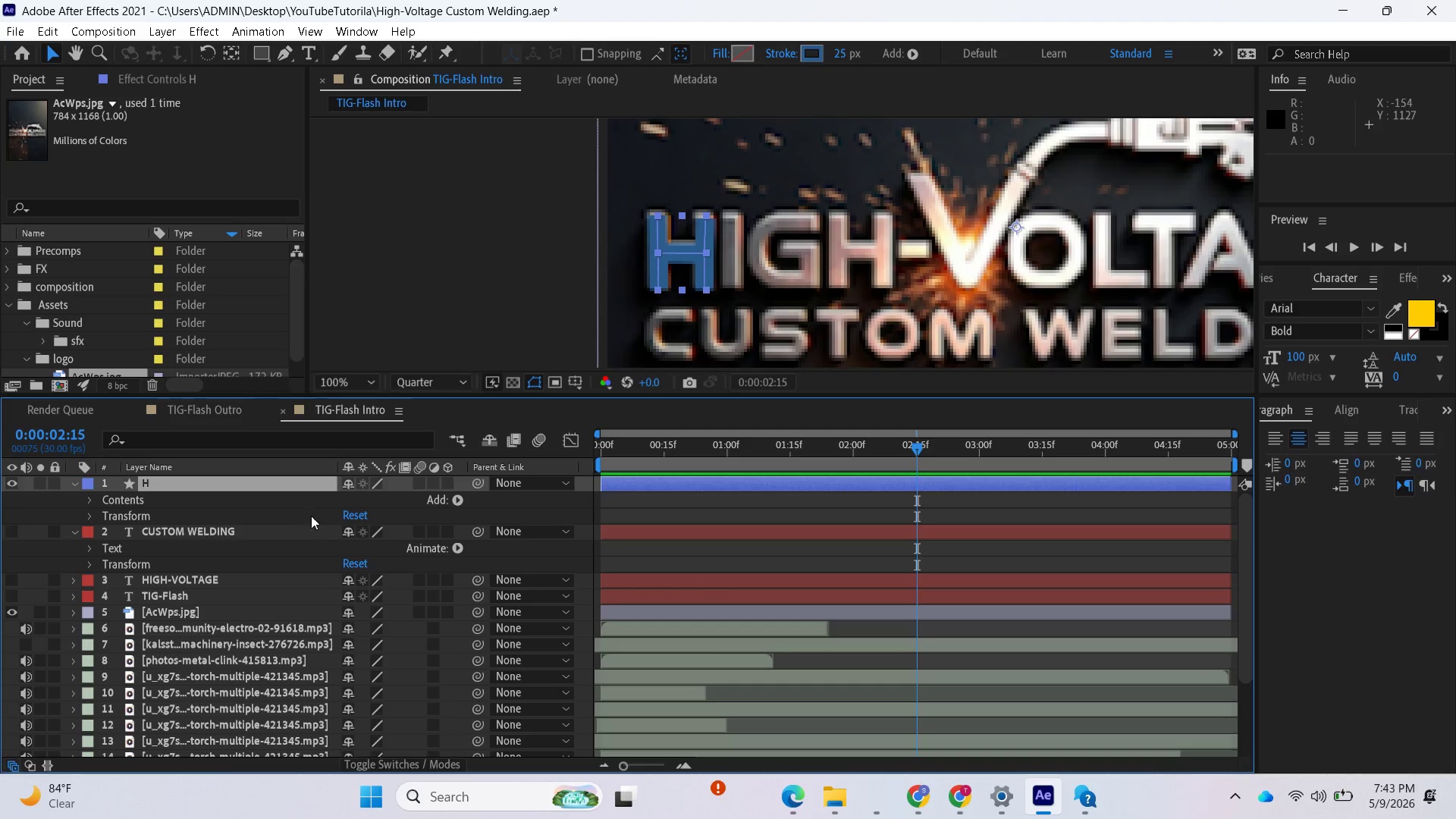 
wait(7.0)
 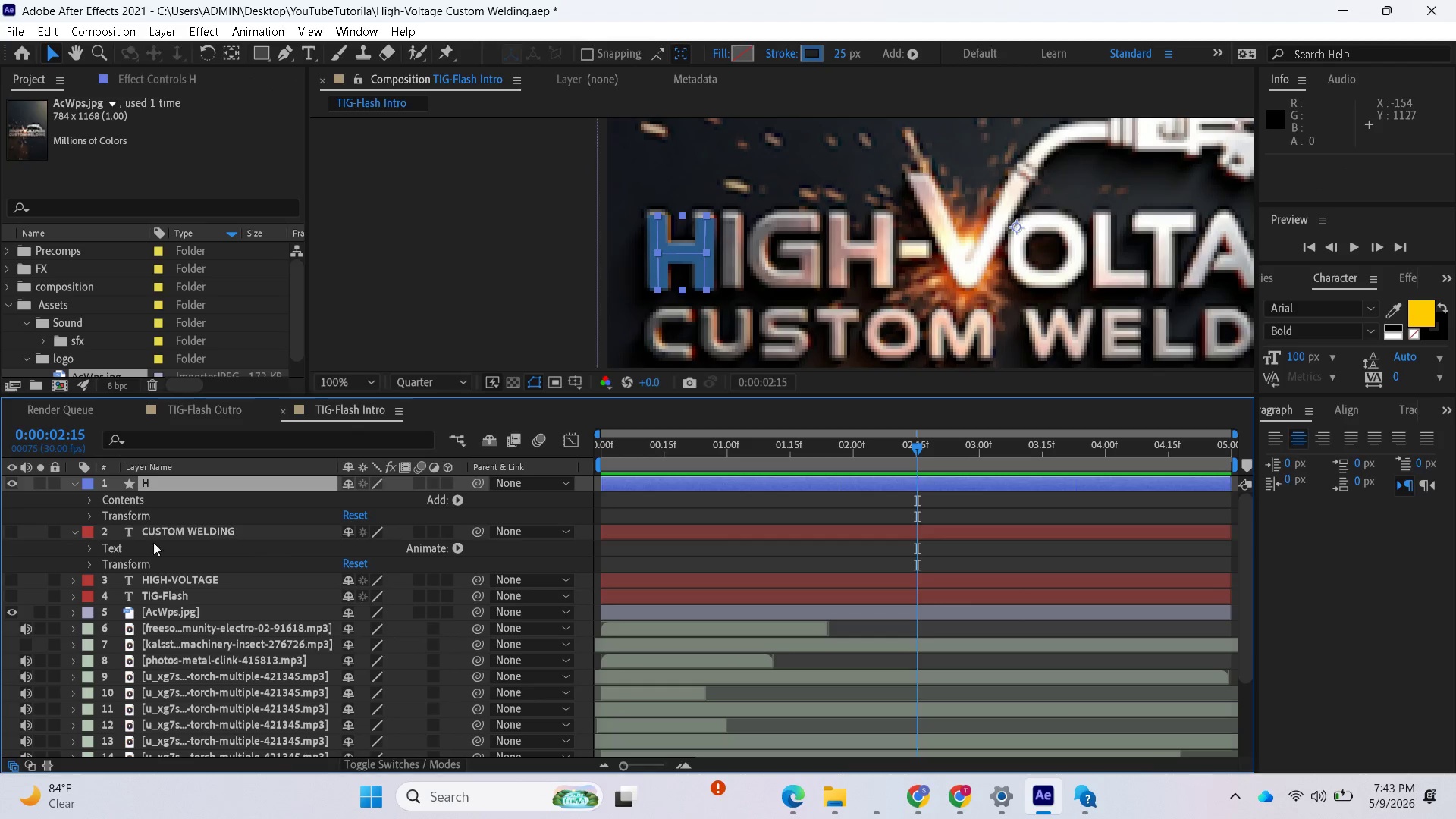 
left_click([75, 485])
 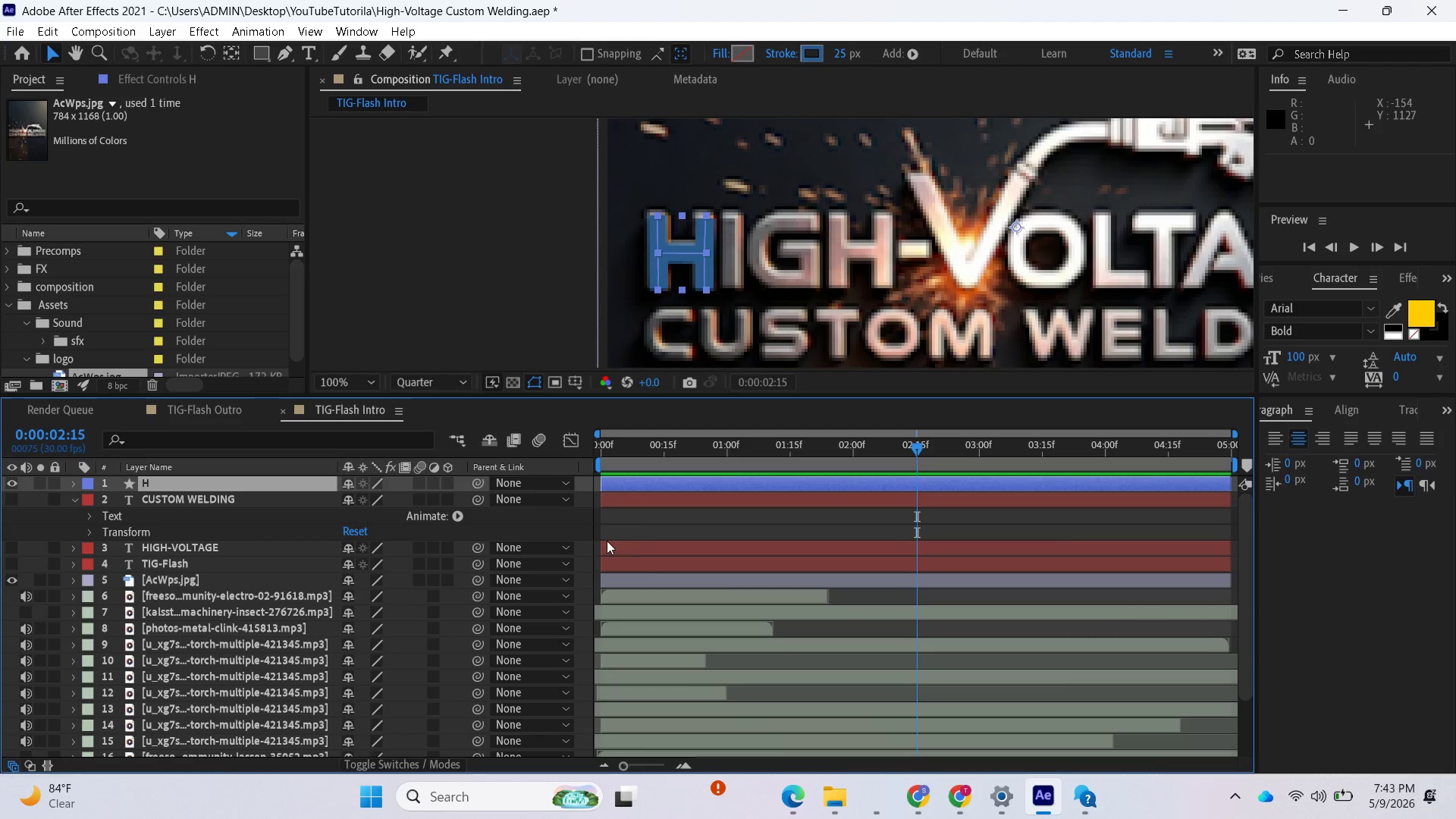 
left_click([644, 522])
 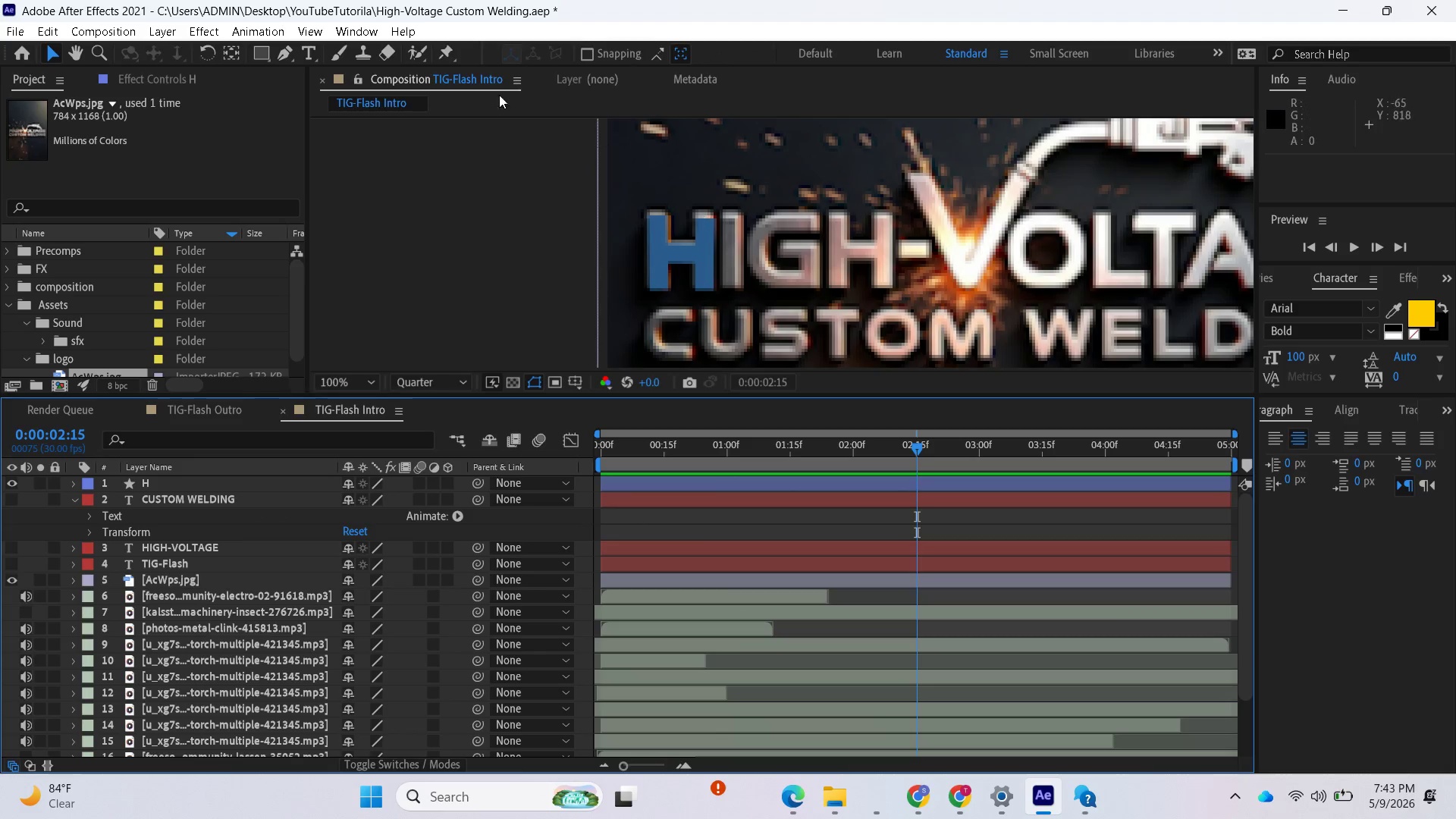 
left_click([284, 47])
 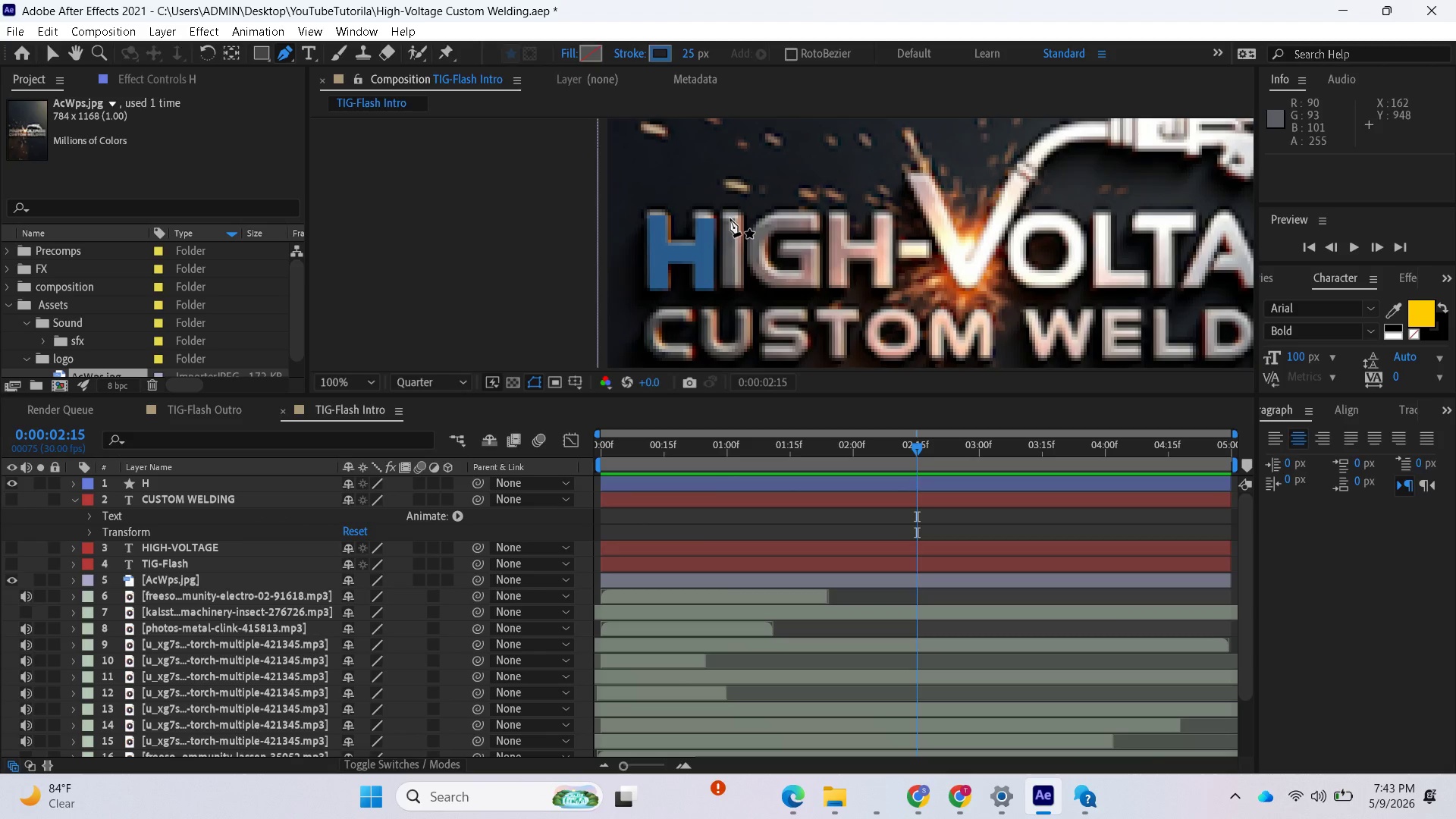 
left_click([732, 218])
 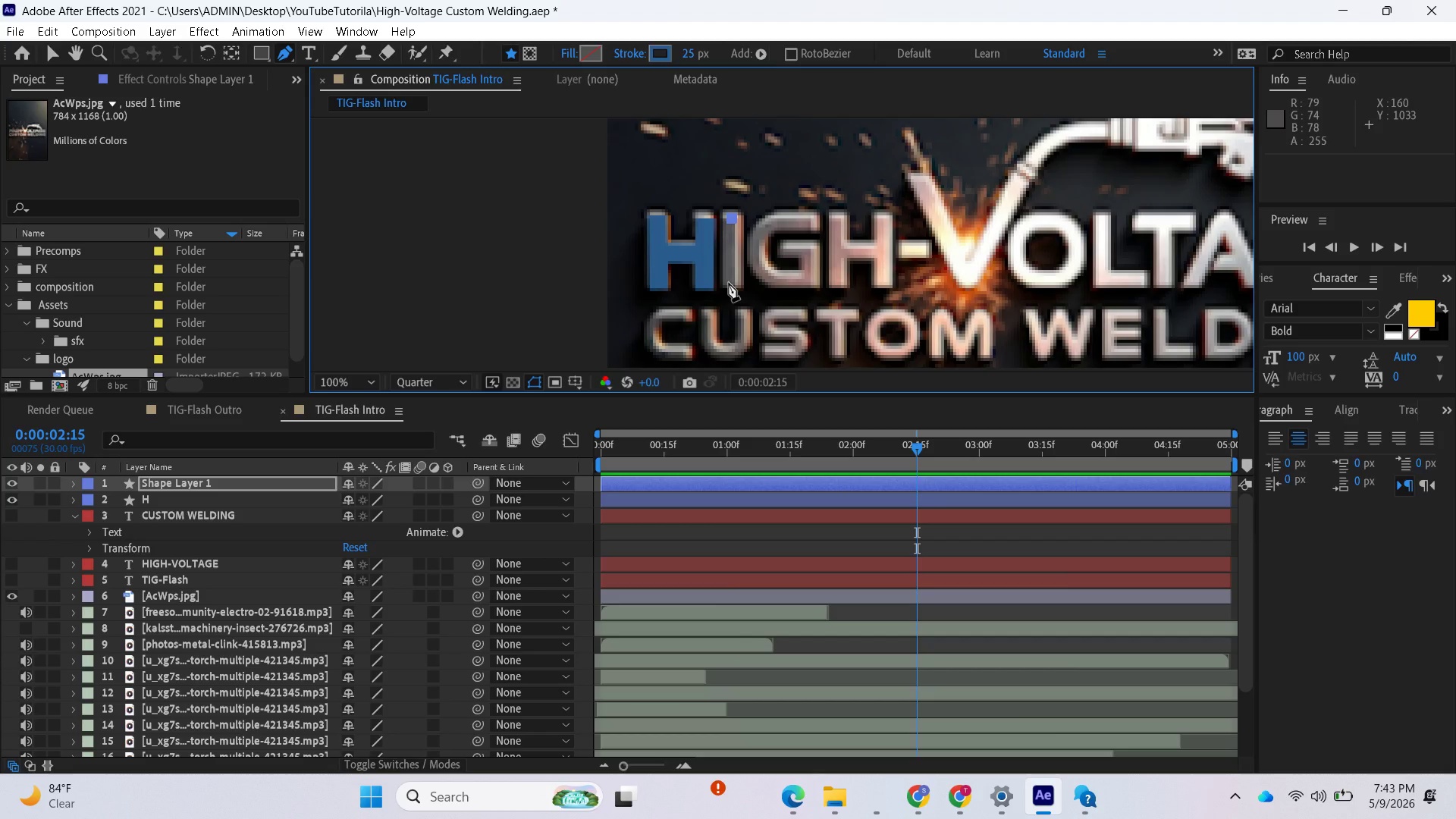 
left_click([730, 287])
 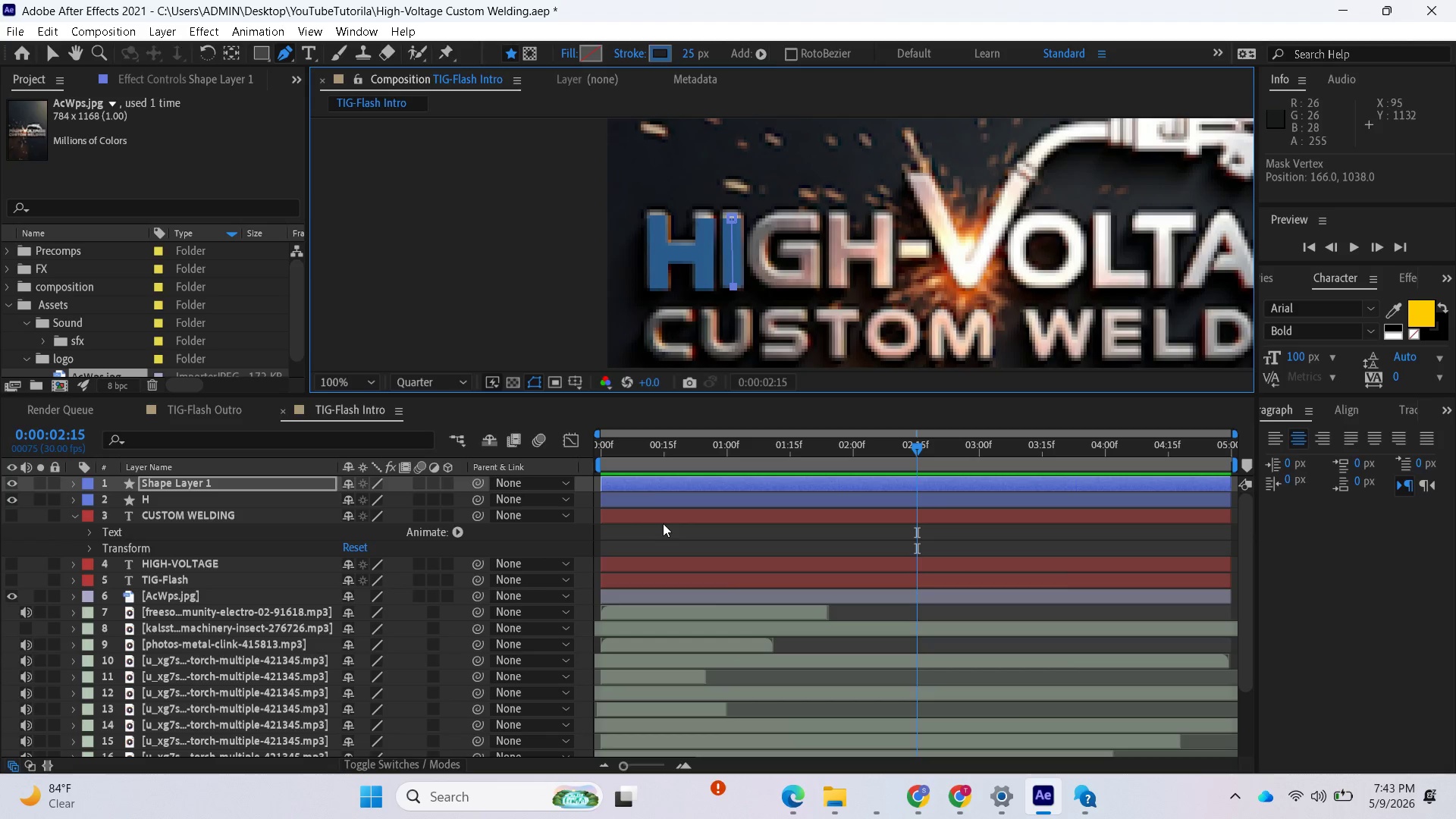 
wait(6.97)
 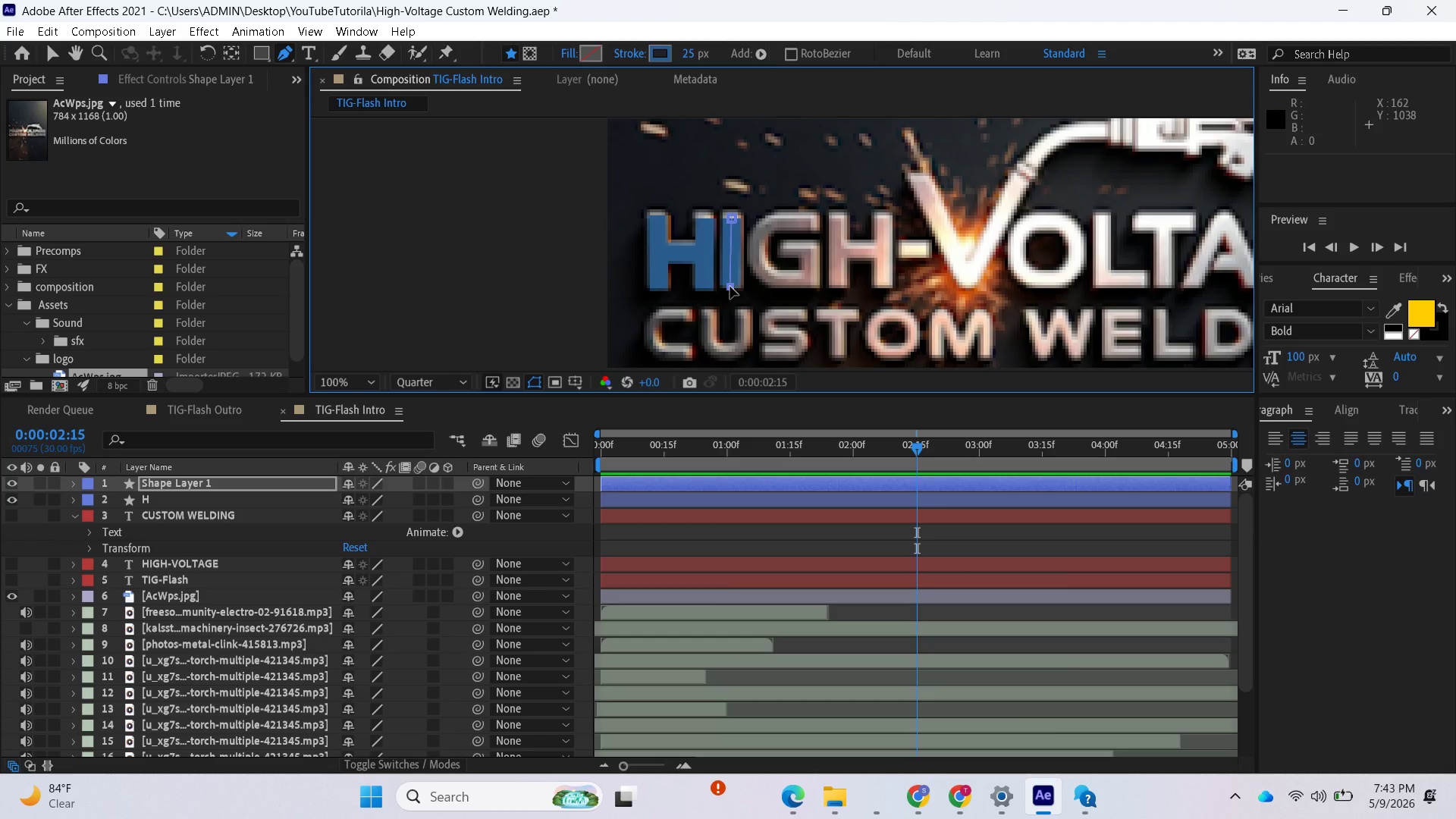 
left_click([200, 477])
 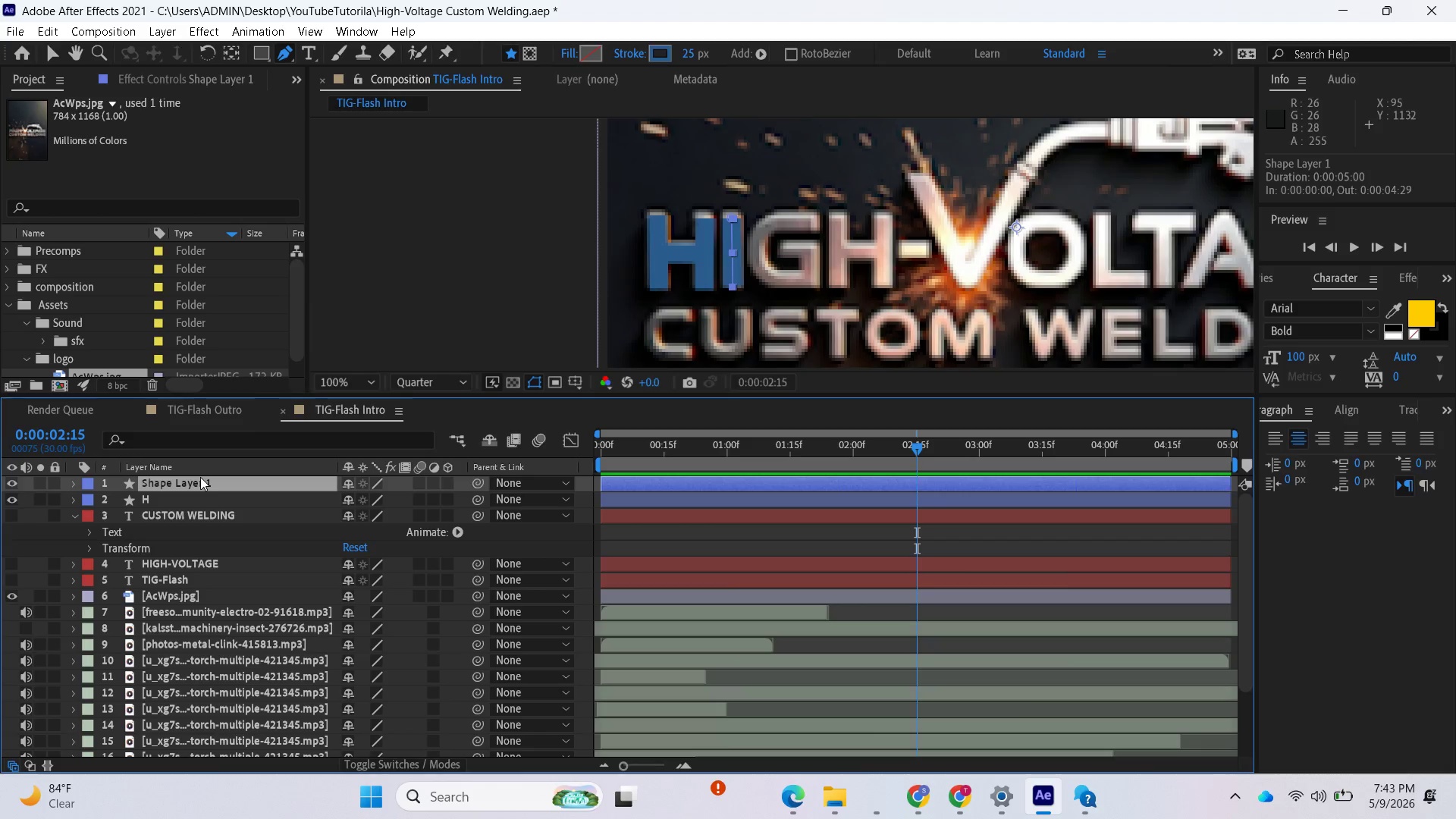 
double_click([200, 477])
 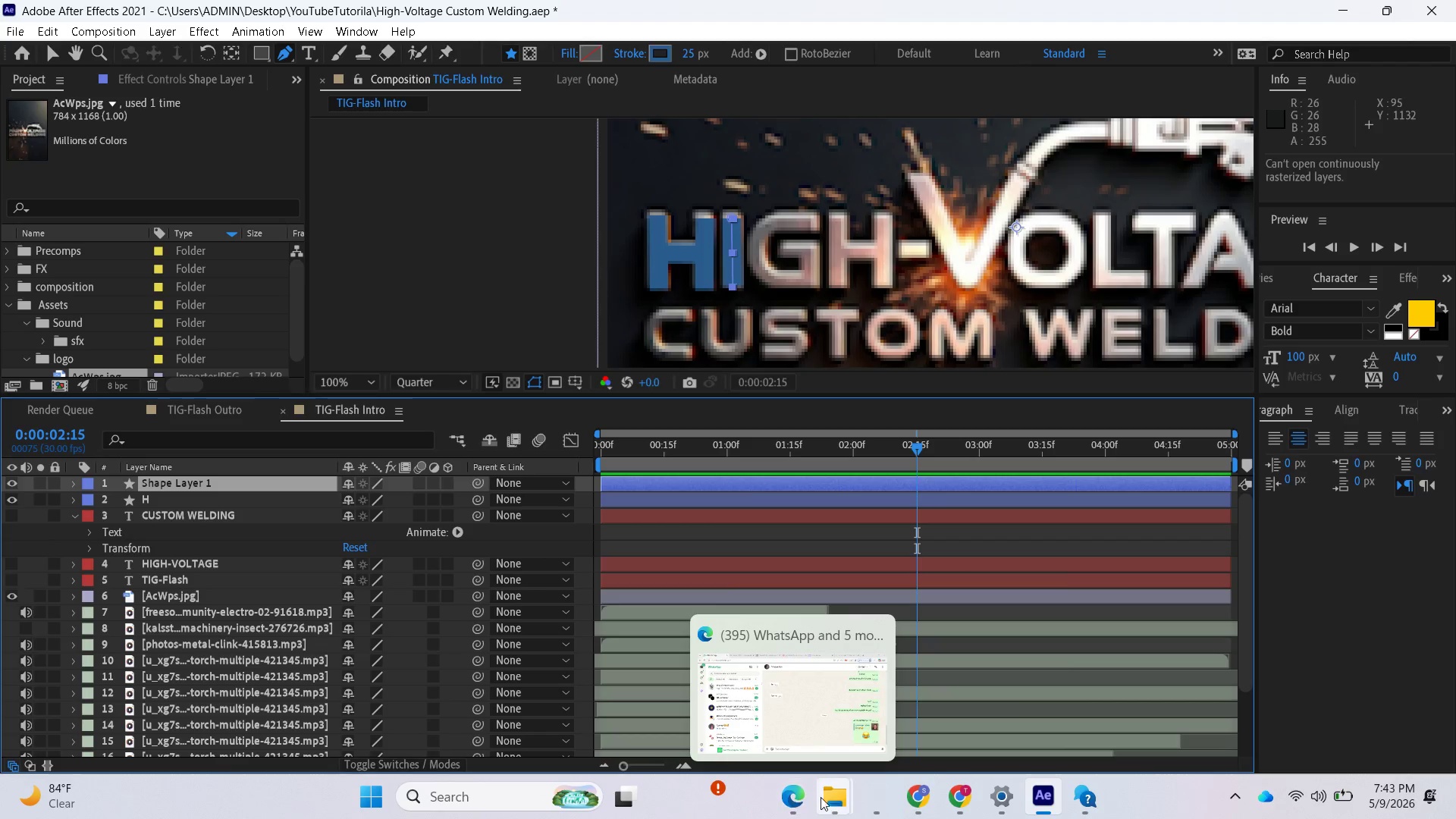 
left_click([915, 807])
 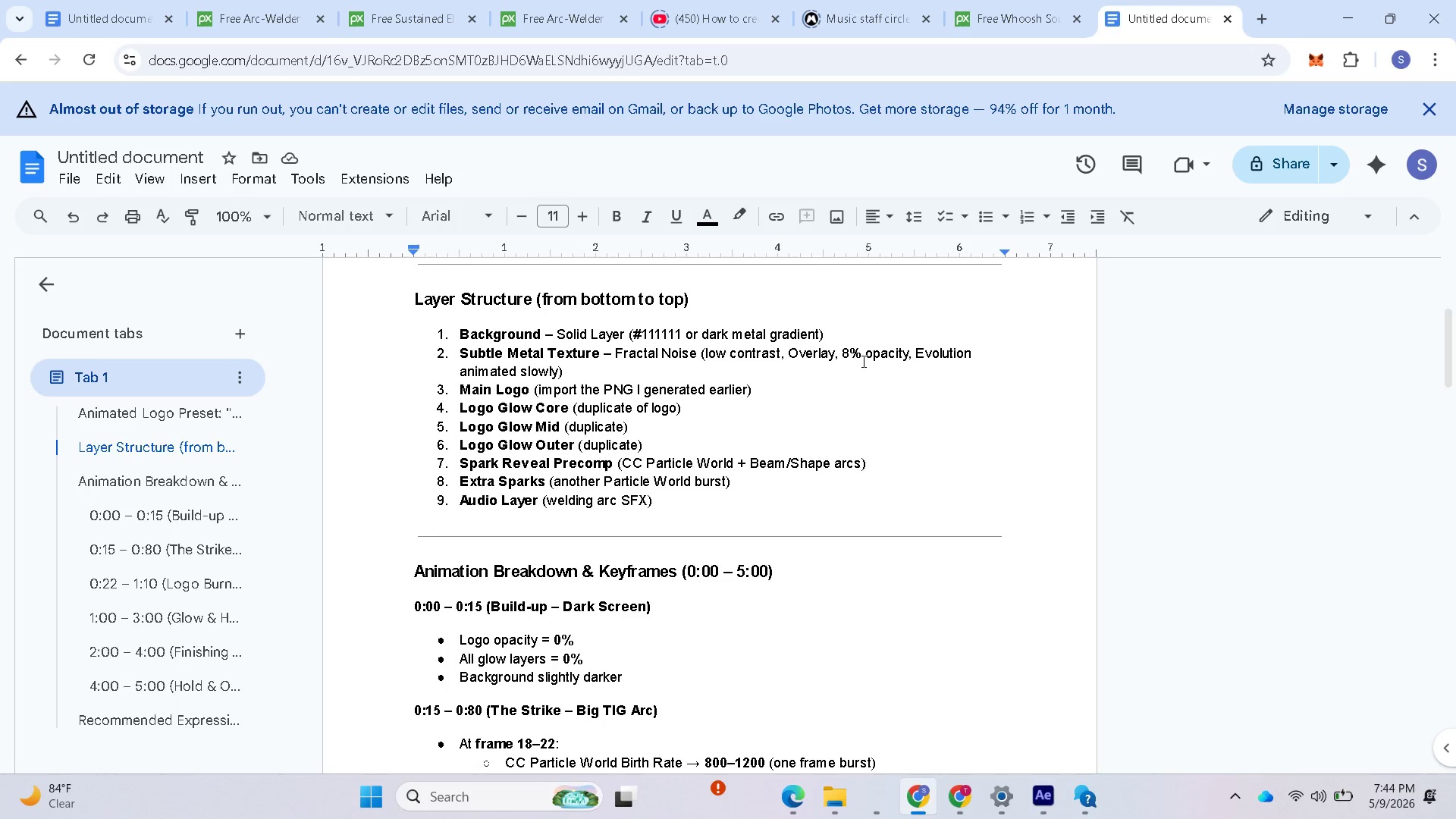 
wait(81.48)
 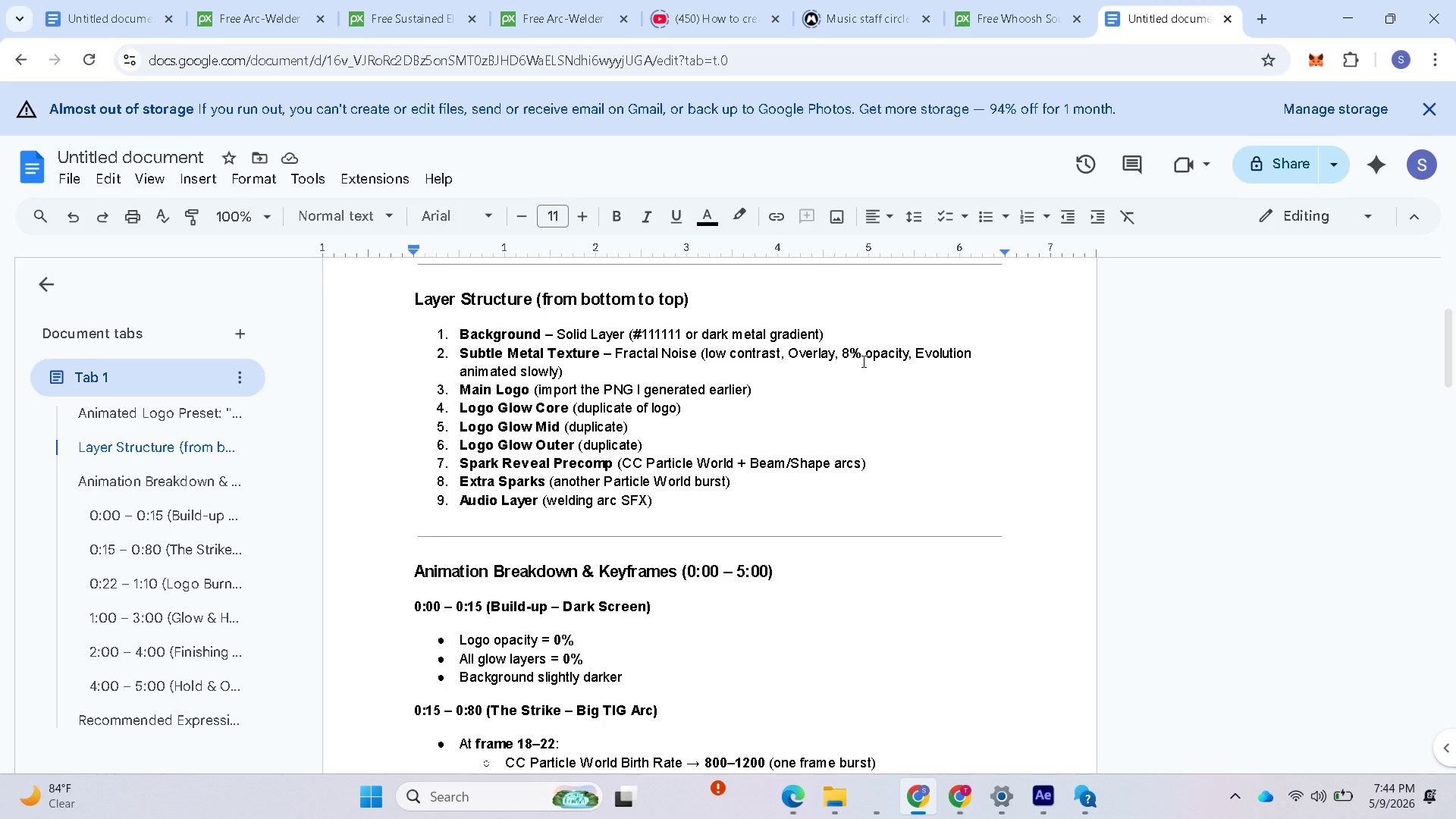 
left_click([1043, 806])
 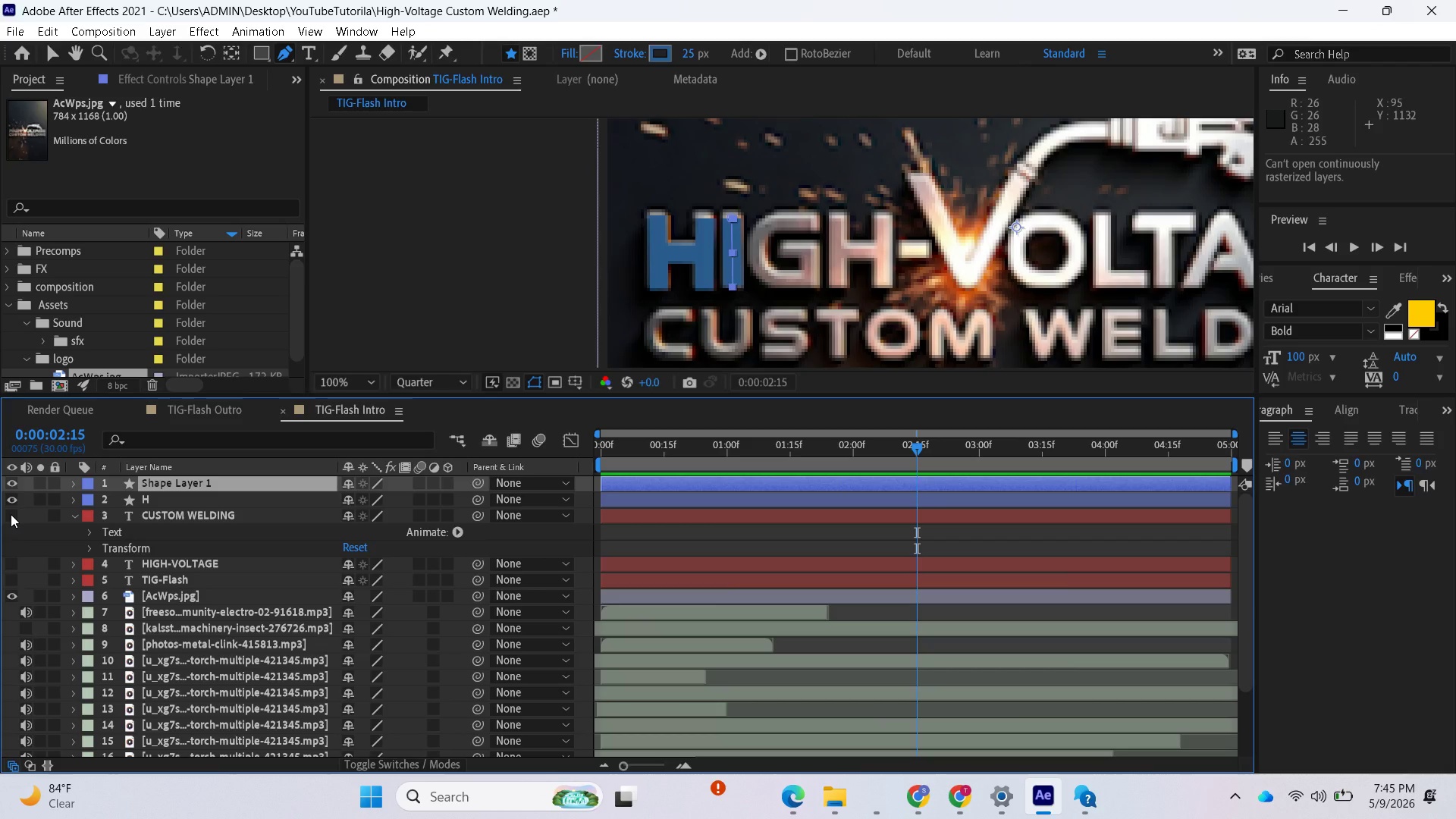 
left_click([11, 514])
 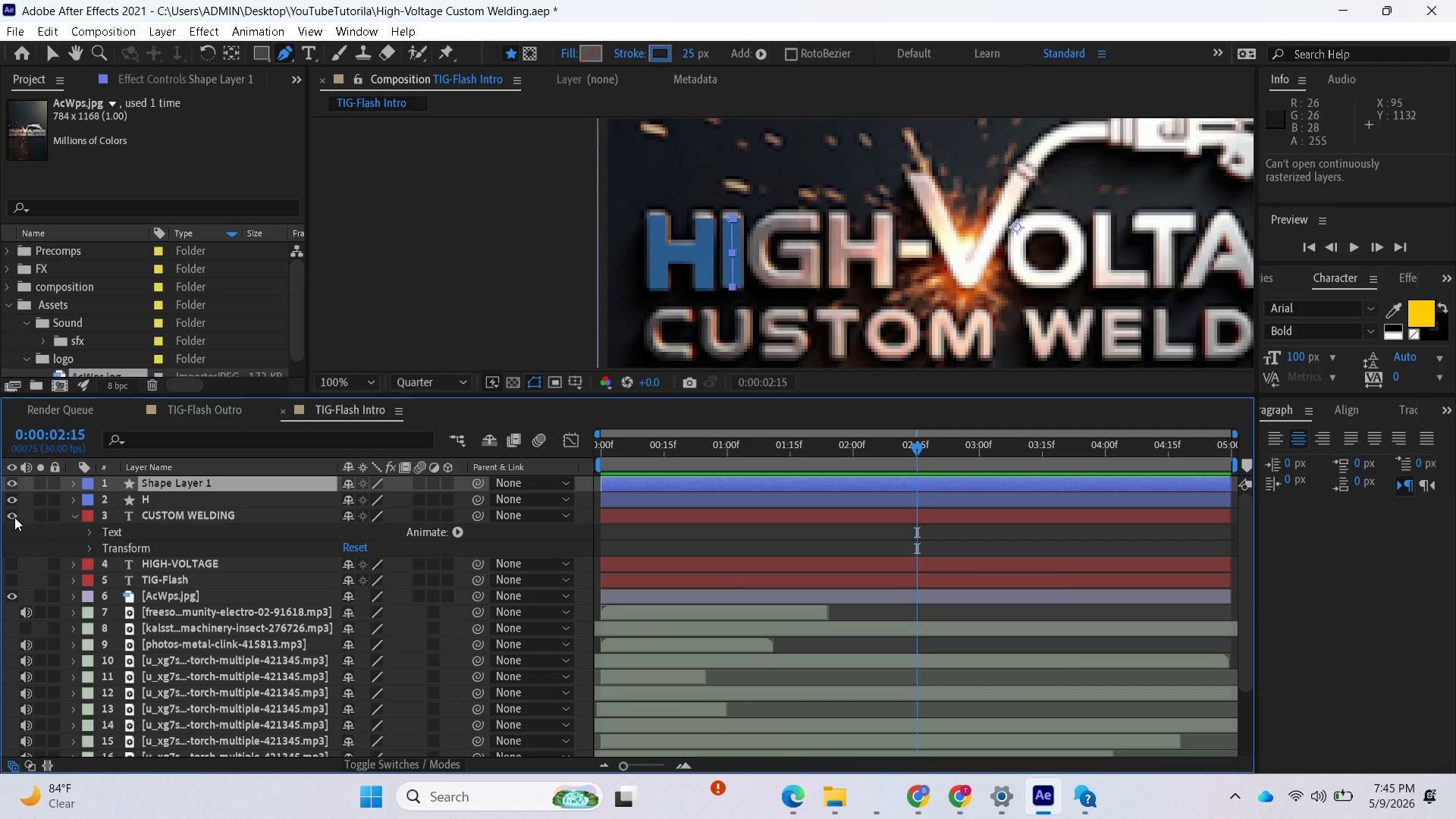 
left_click([14, 517])
 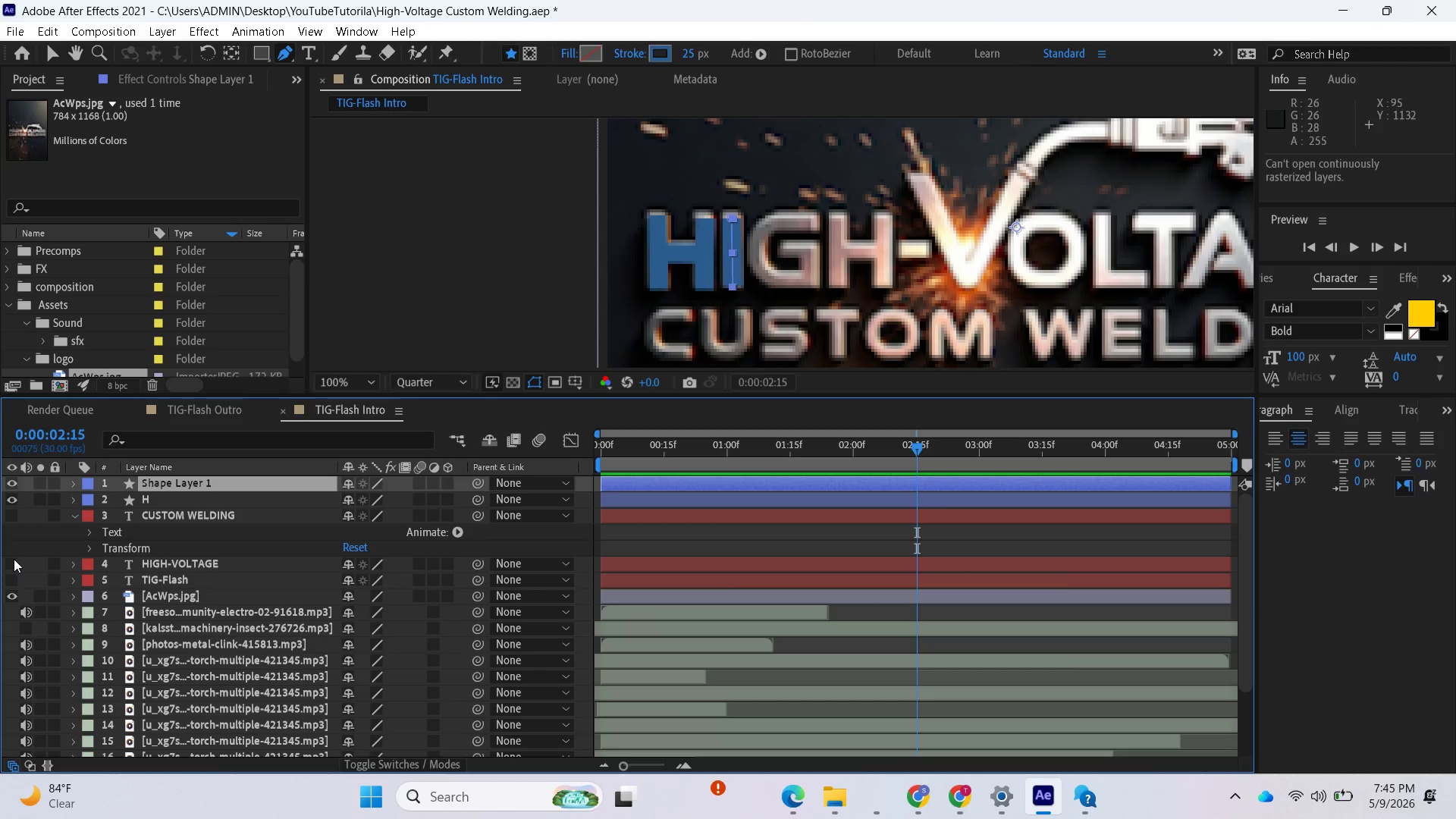 
left_click([14, 565])
 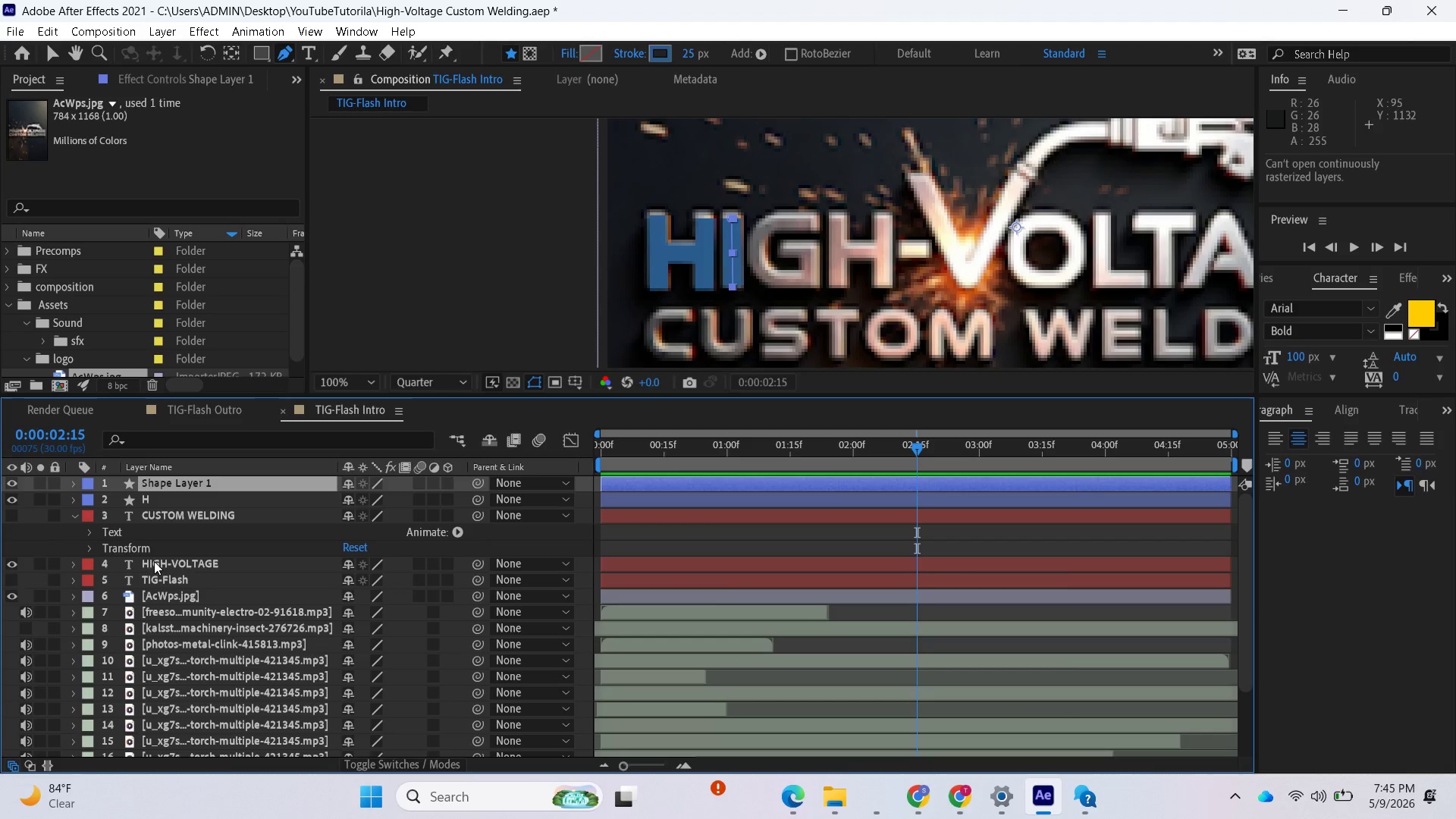 
left_click([154, 558])
 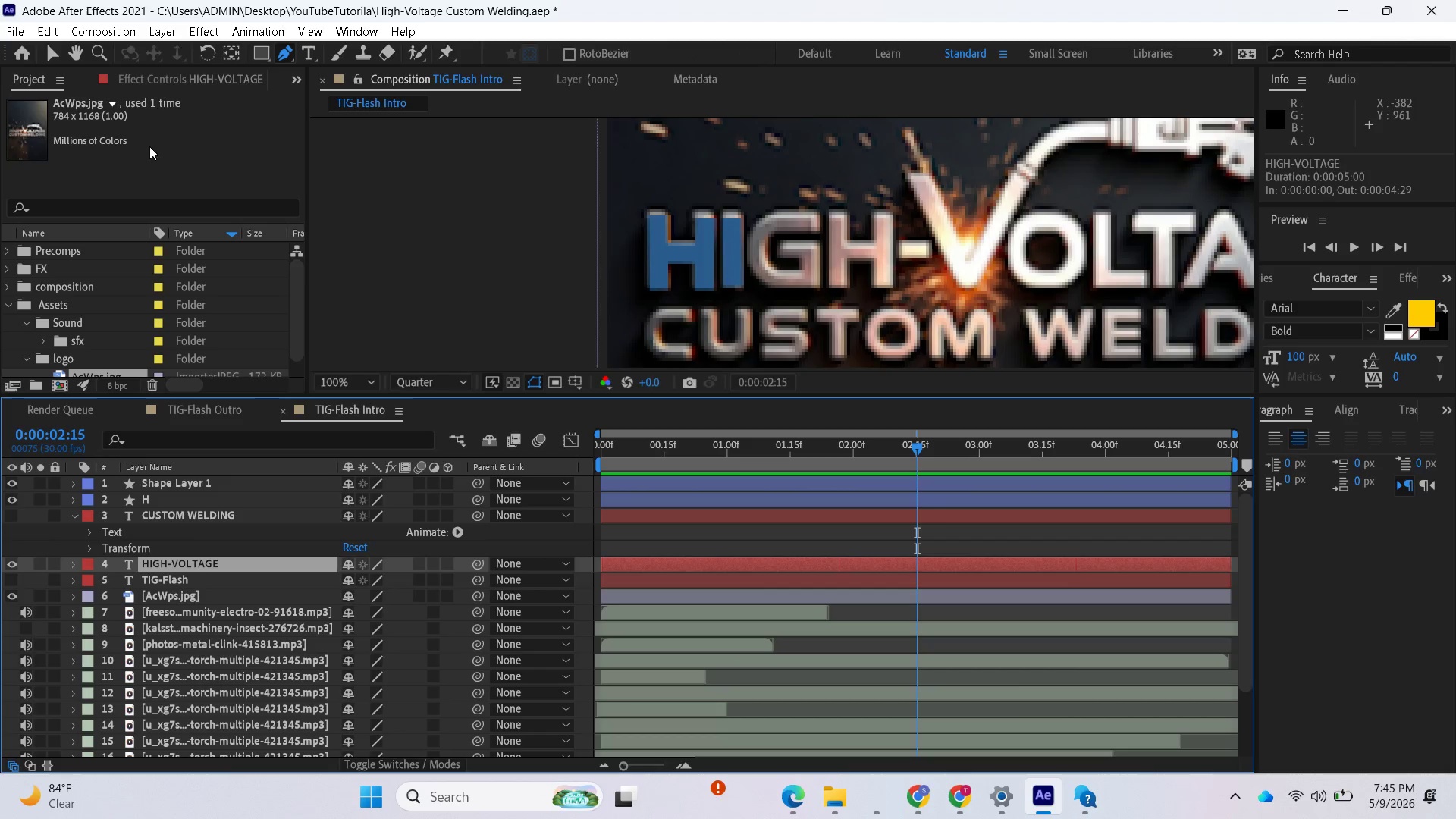 
left_click([47, 55])
 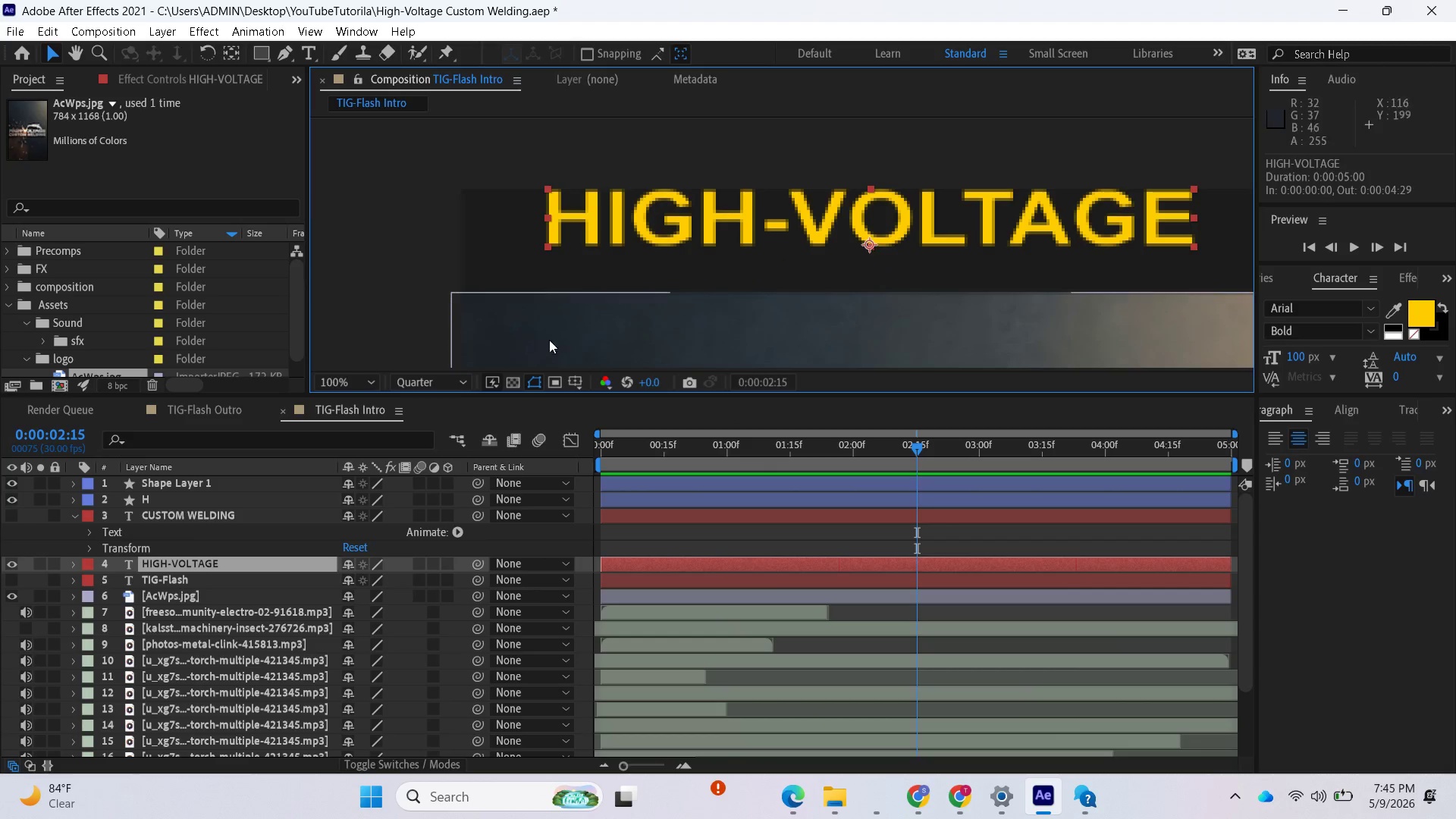 
wait(6.89)
 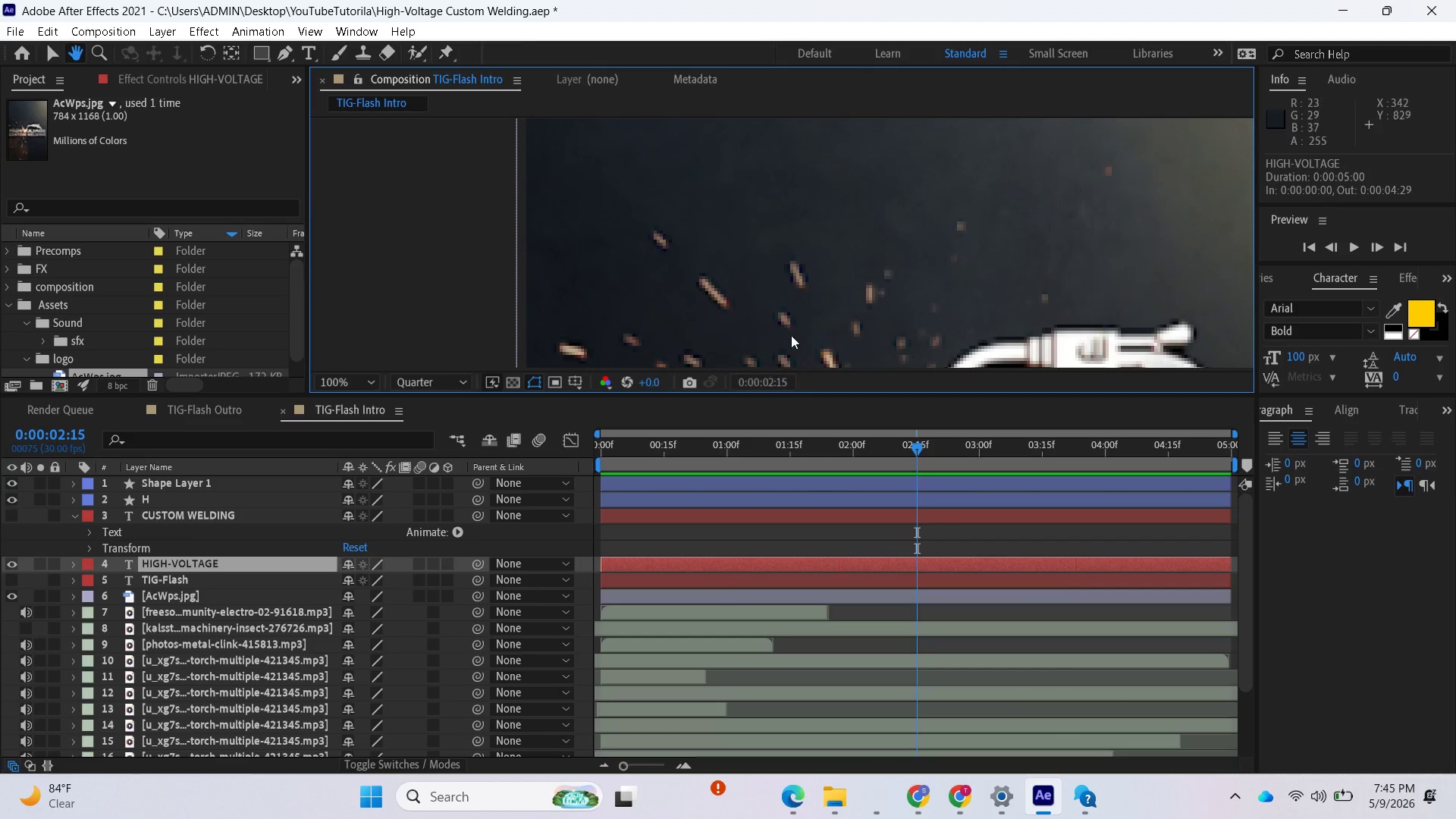 
left_click([74, 566])
 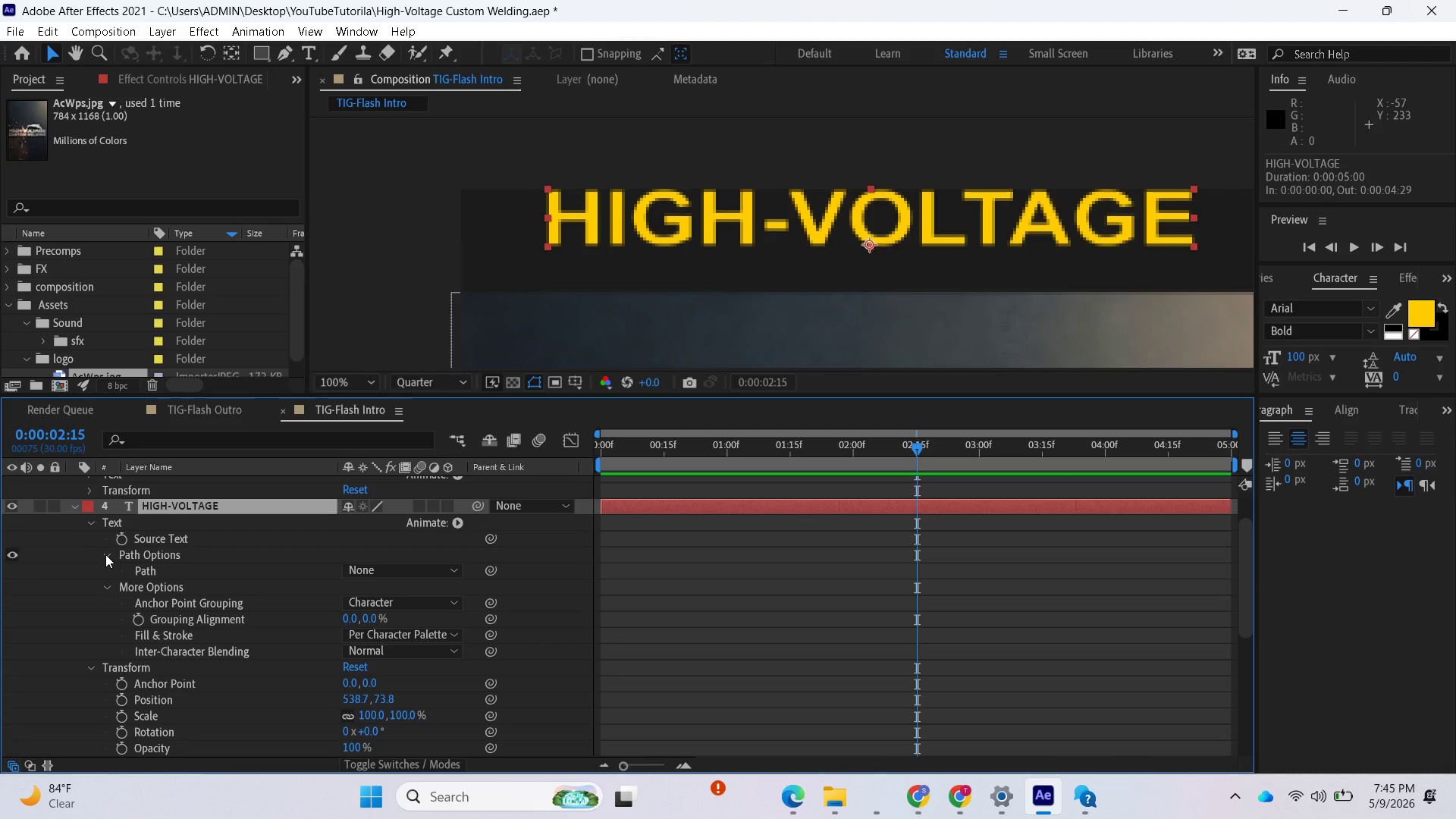 
scroll: coordinate [162, 628], scroll_direction: down, amount: 3.0
 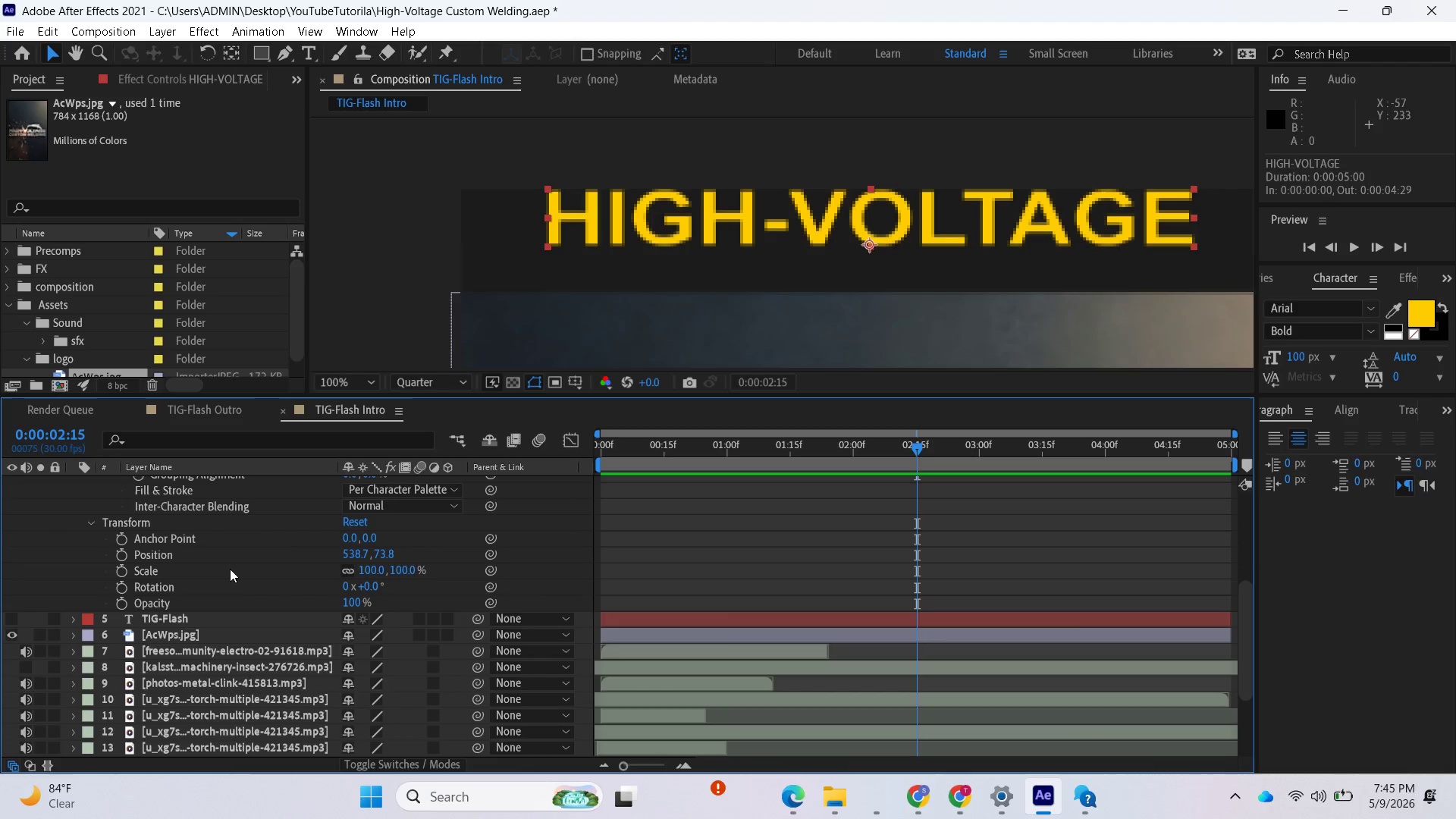 
scroll: coordinate [224, 573], scroll_direction: up, amount: 1.0
 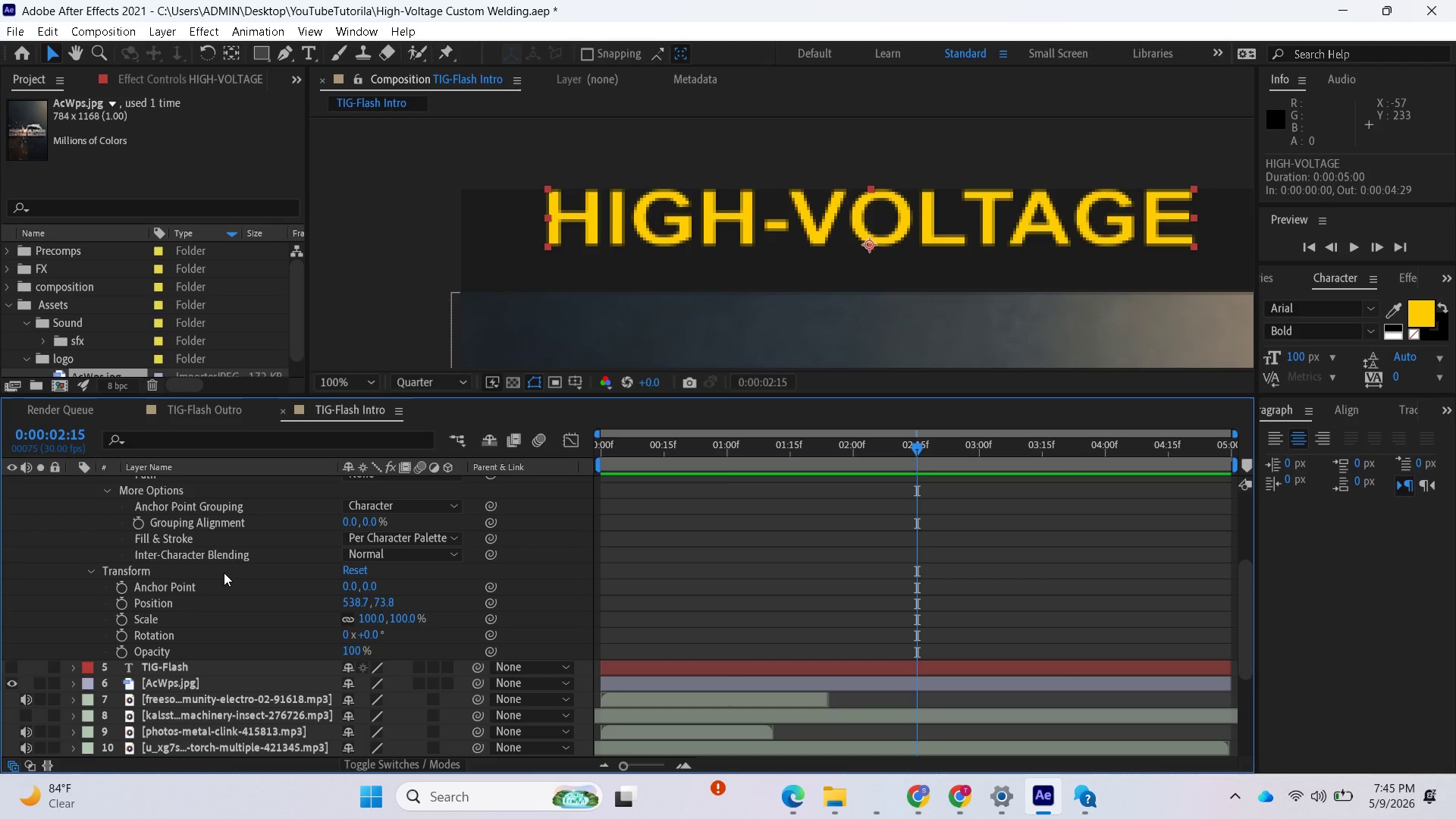 
scroll: coordinate [224, 573], scroll_direction: down, amount: 1.0
 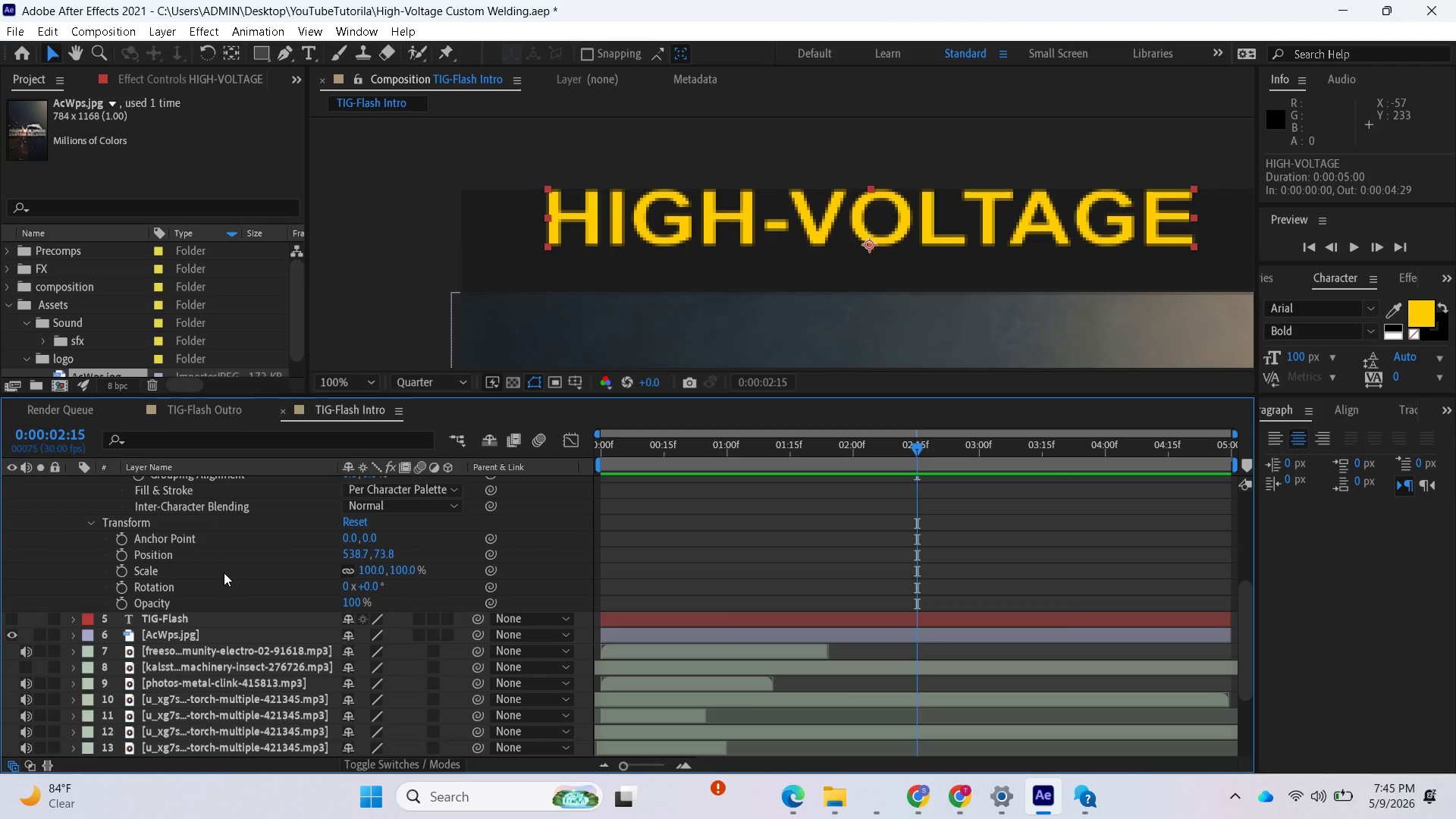 
scroll: coordinate [224, 573], scroll_direction: up, amount: 2.0
 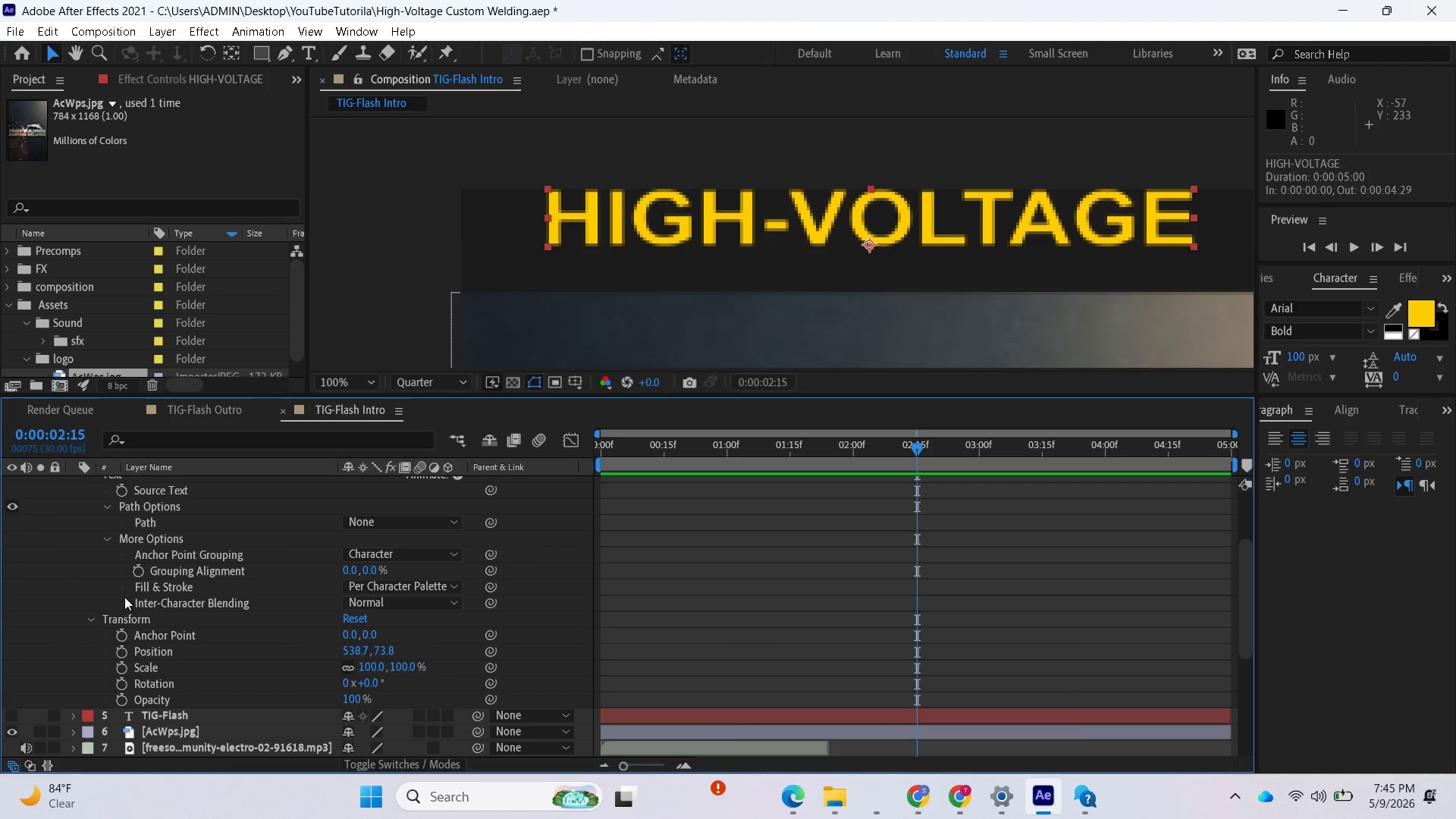 
left_click([96, 617])
 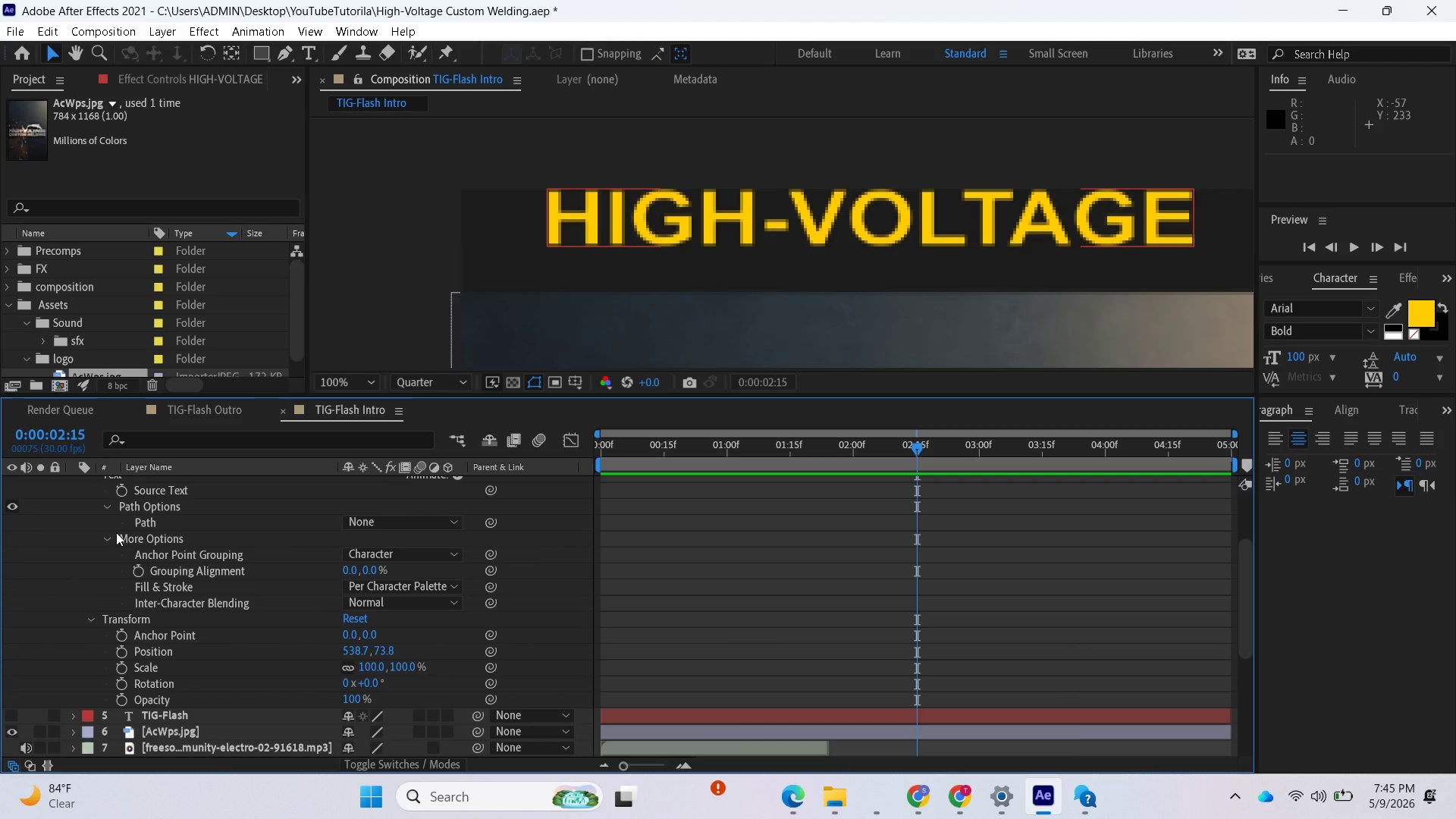 
left_click([115, 532])
 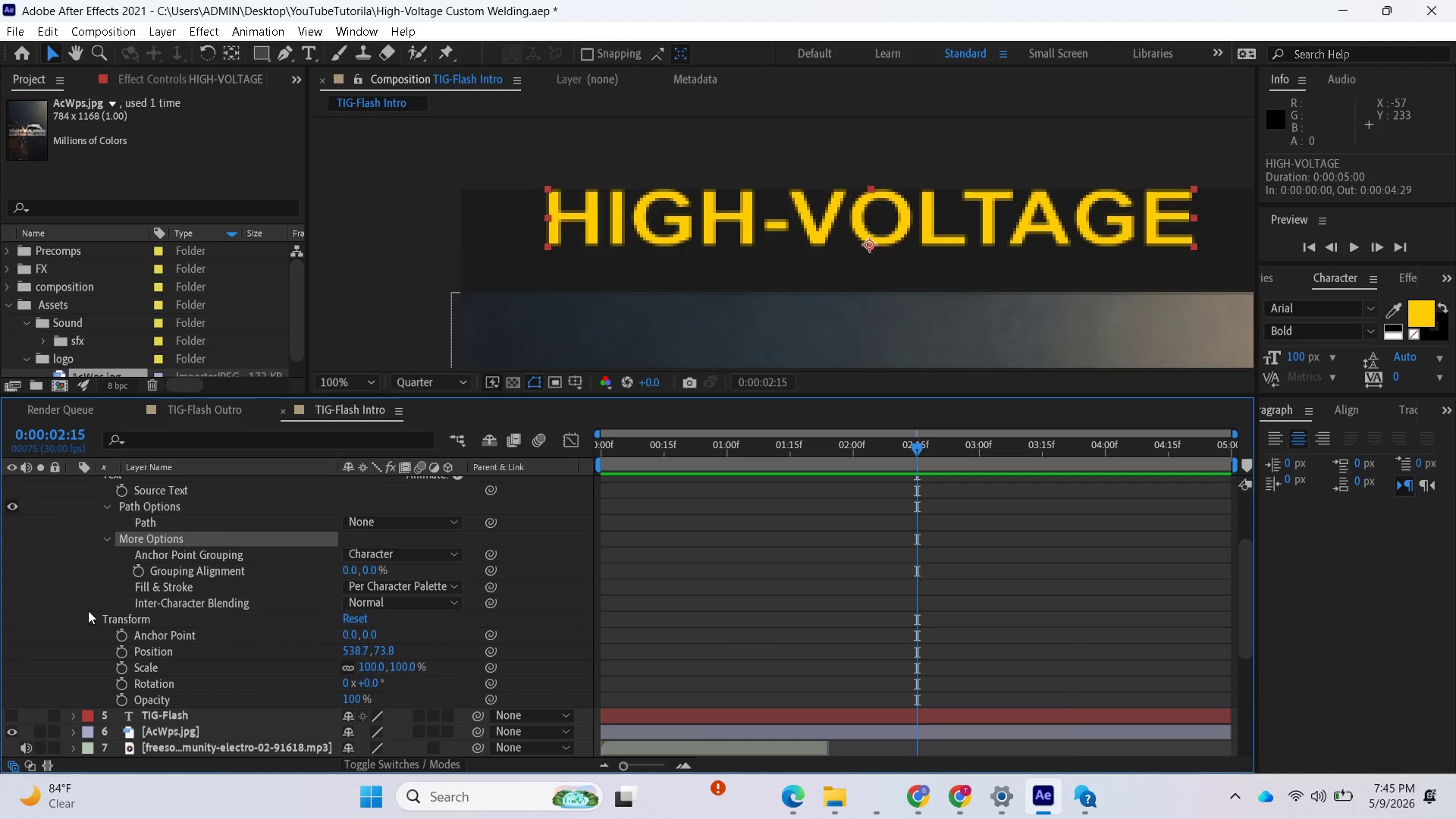 
left_click([86, 623])
 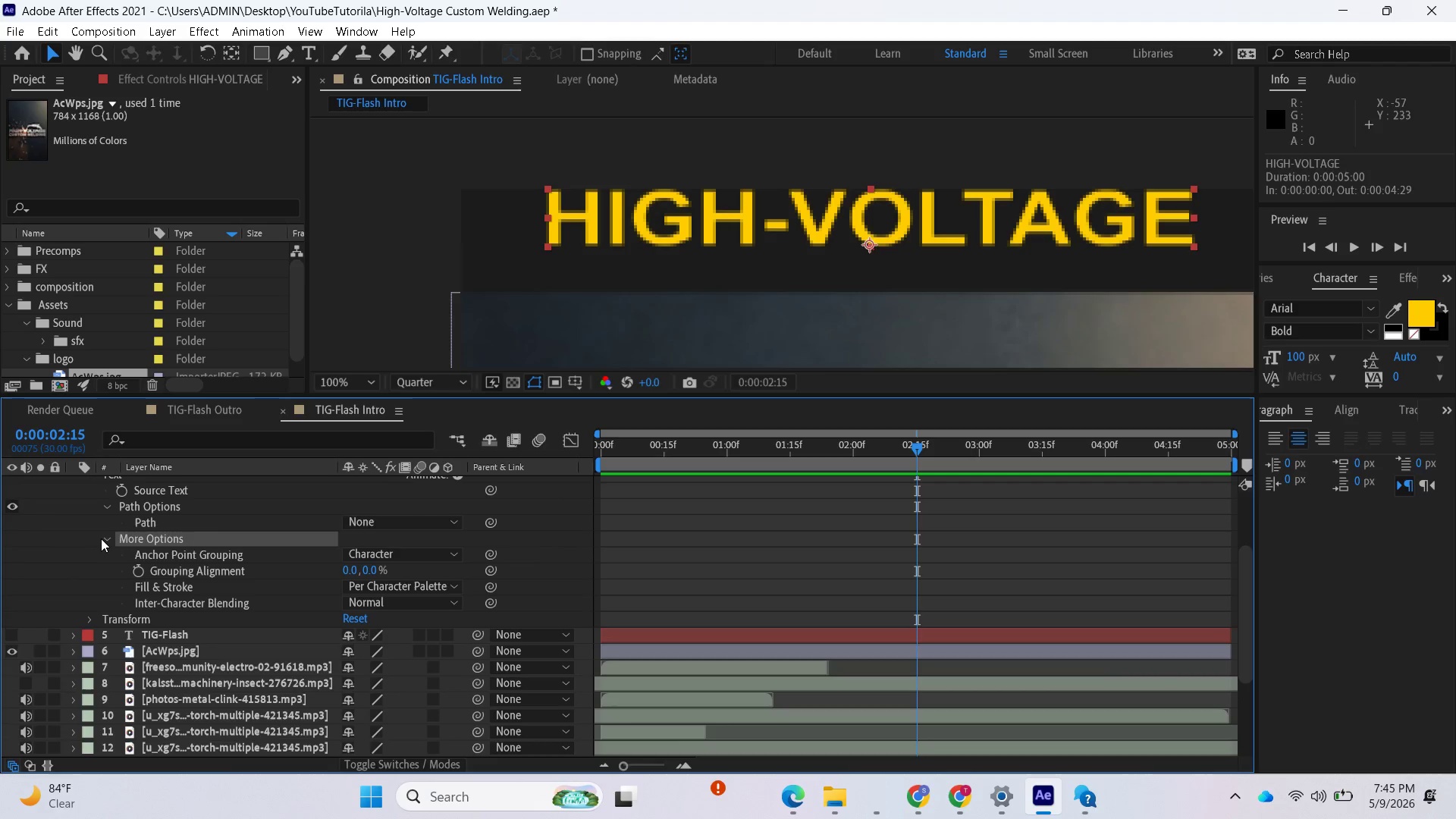 
left_click([108, 535])
 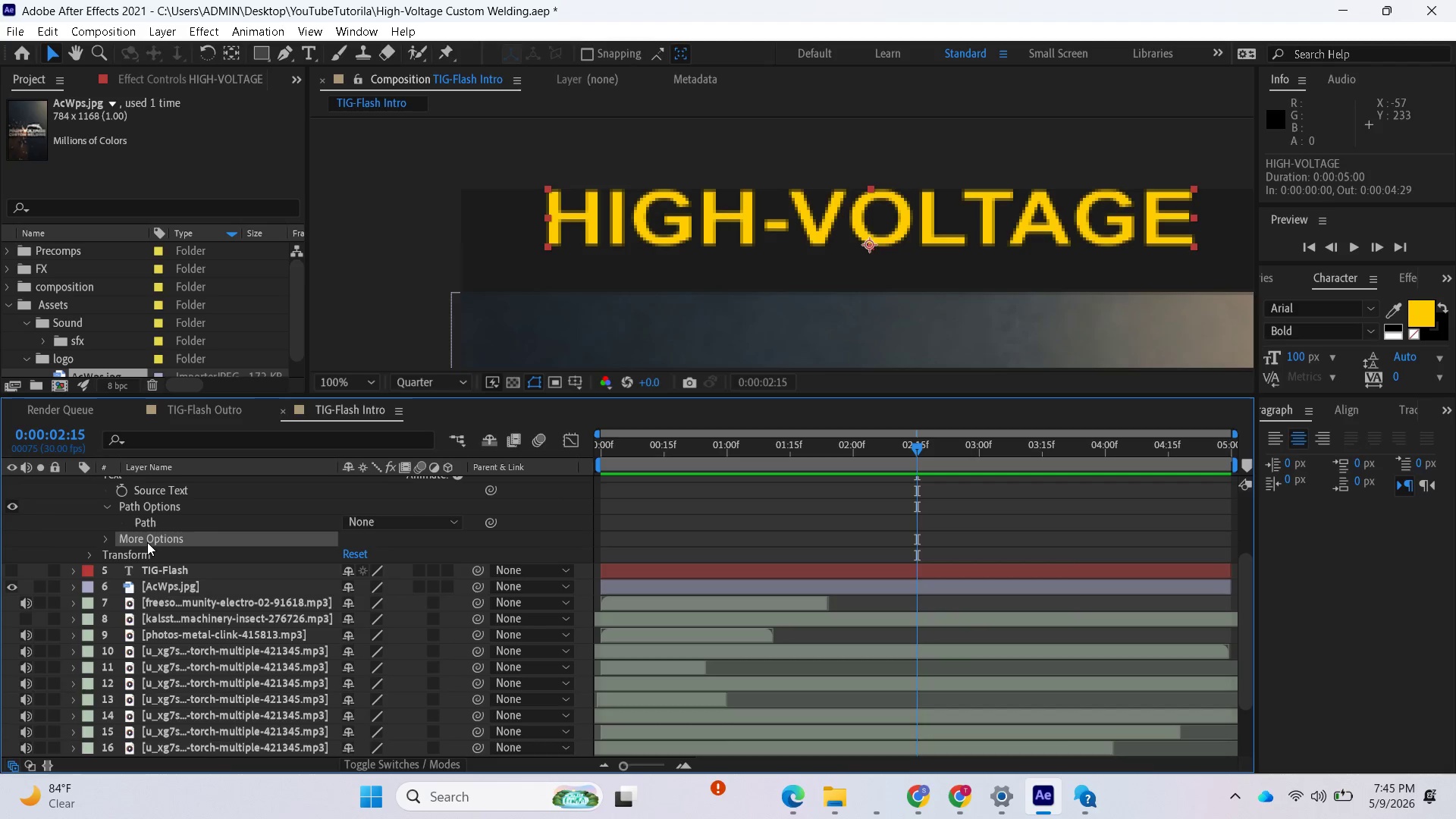 
scroll: coordinate [163, 541], scroll_direction: up, amount: 2.0
 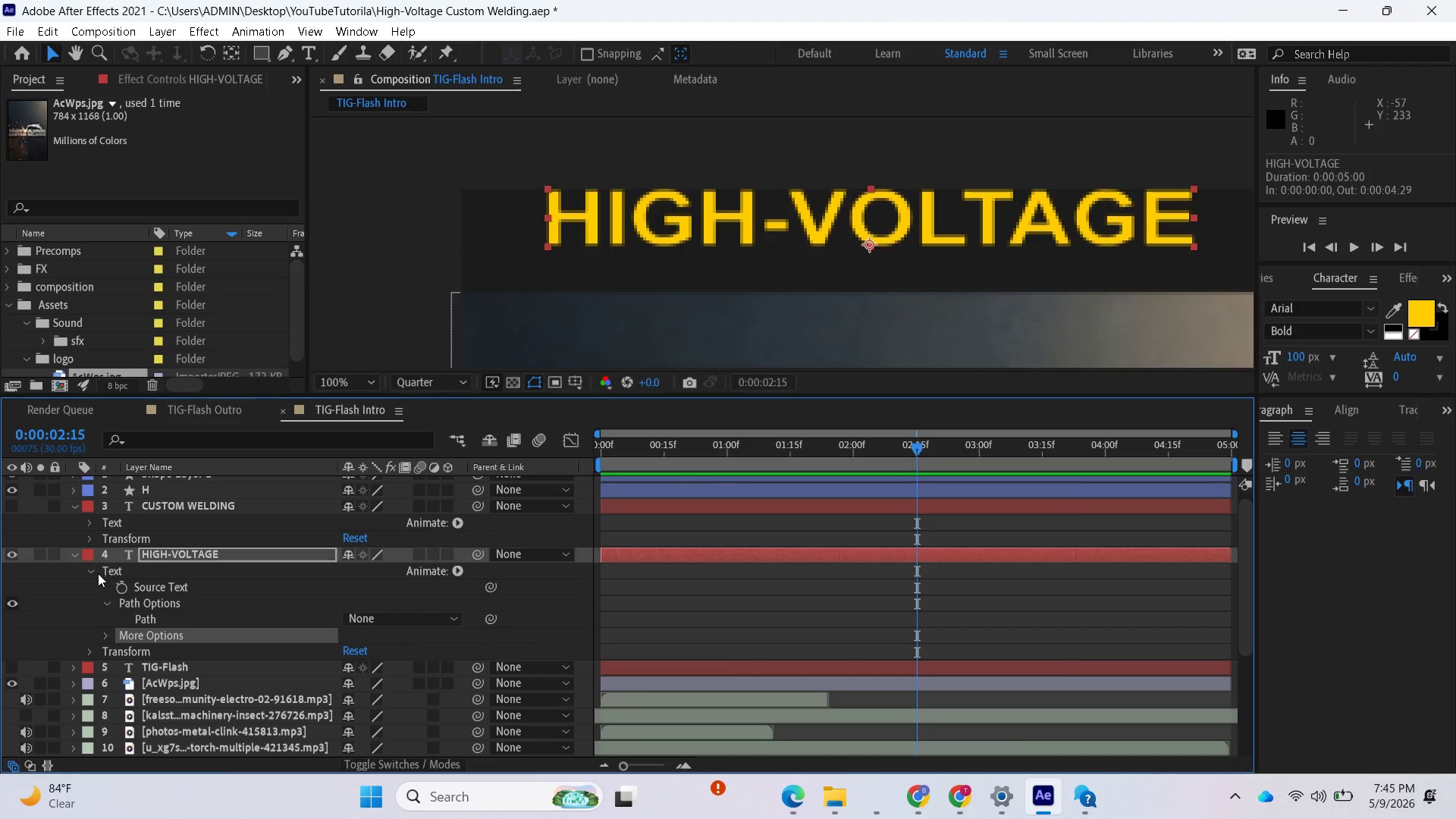 
left_click([89, 572])
 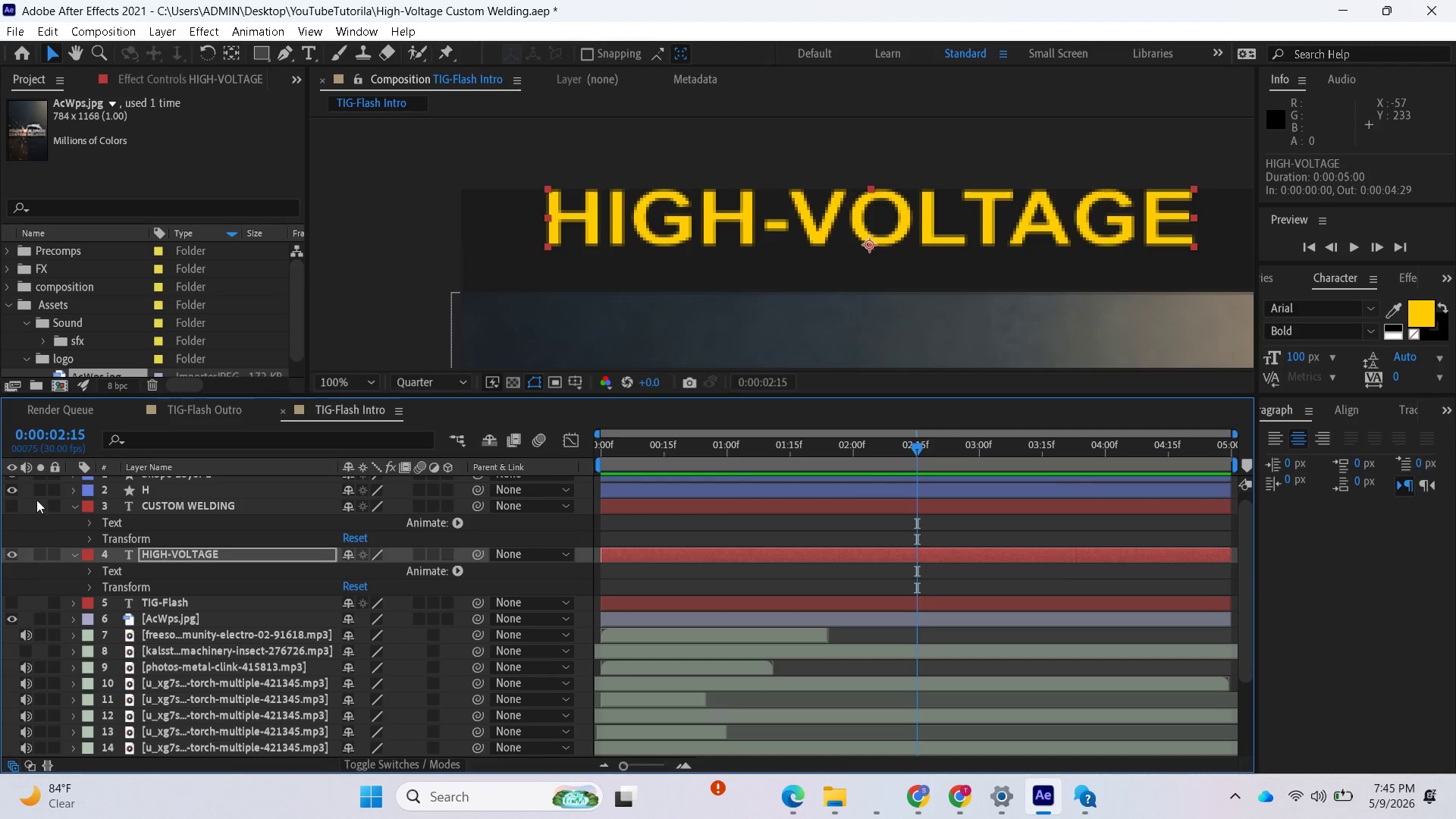 
scroll: coordinate [64, 506], scroll_direction: up, amount: 2.0
 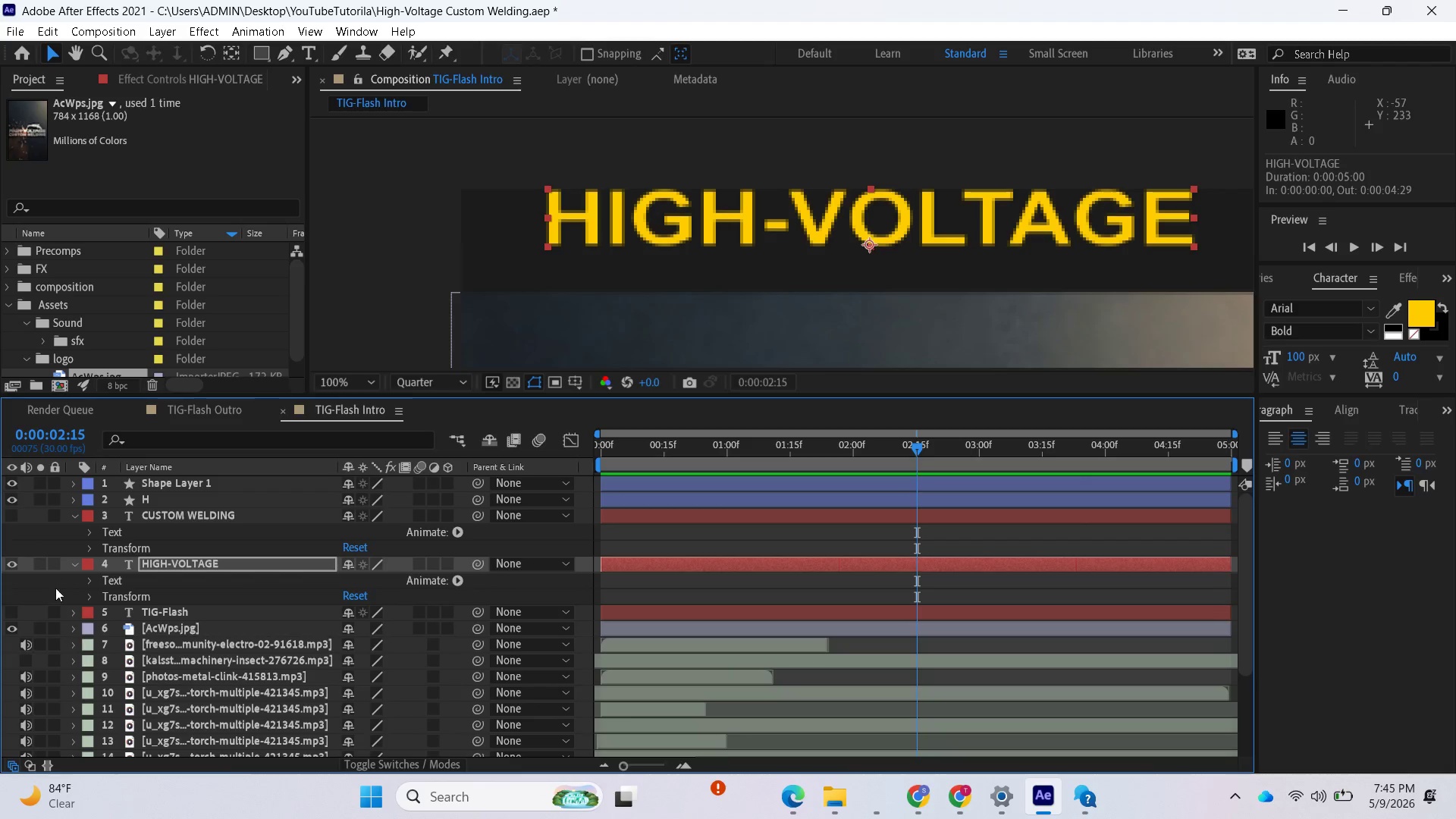 
left_click([13, 611])
 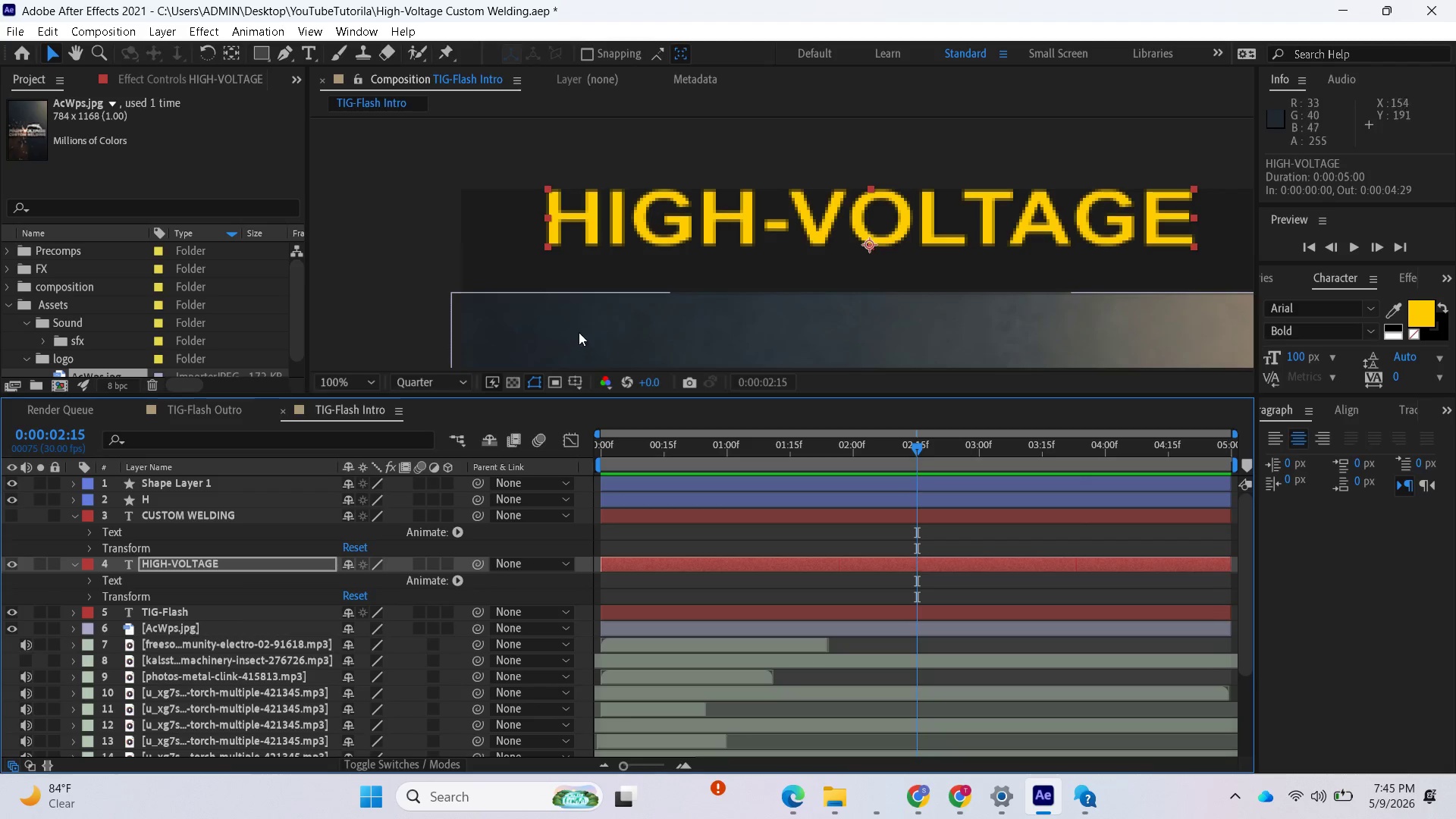 
scroll: coordinate [588, 321], scroll_direction: down, amount: 4.0
 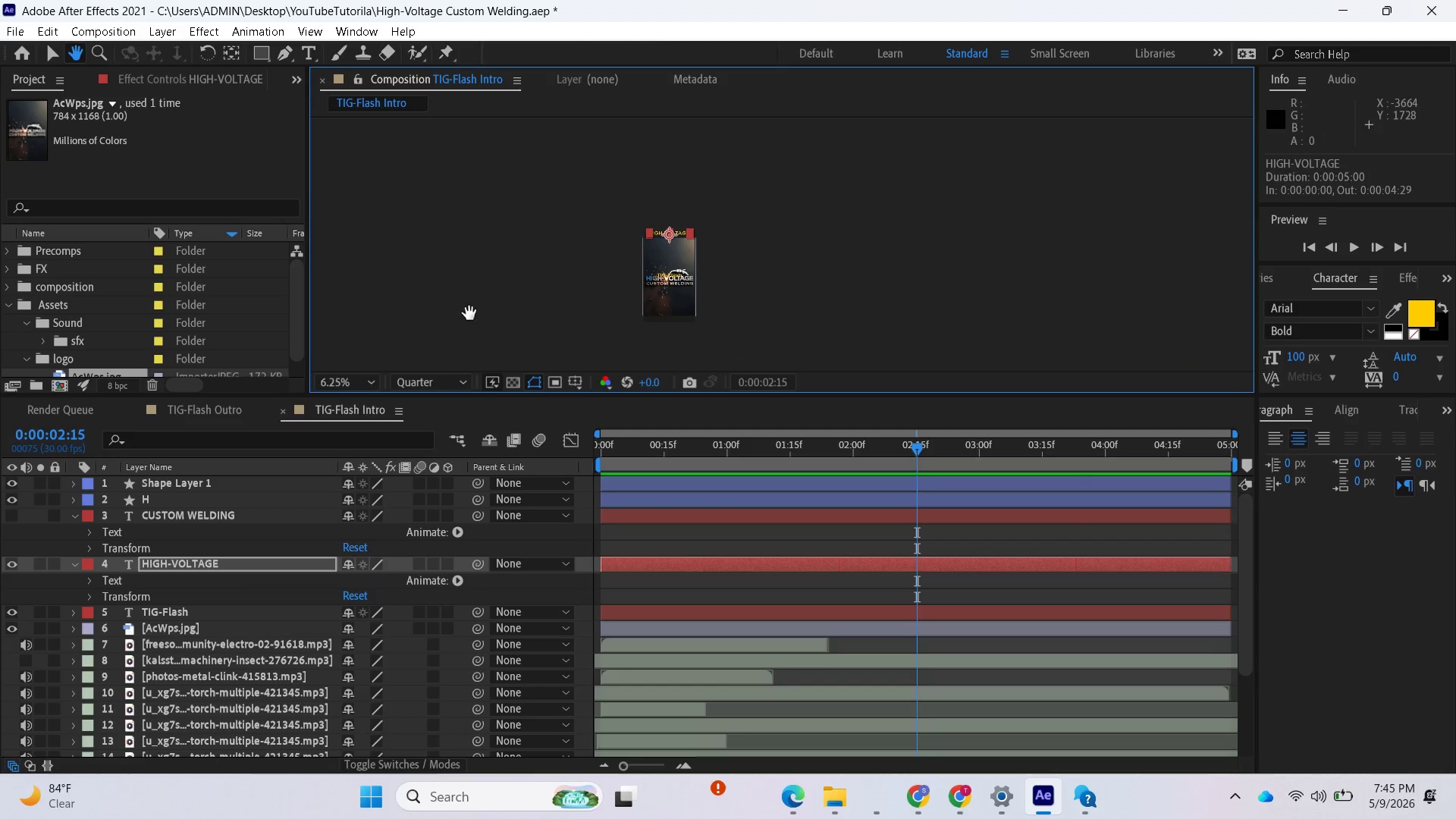 
scroll: coordinate [560, 291], scroll_direction: up, amount: 3.0
 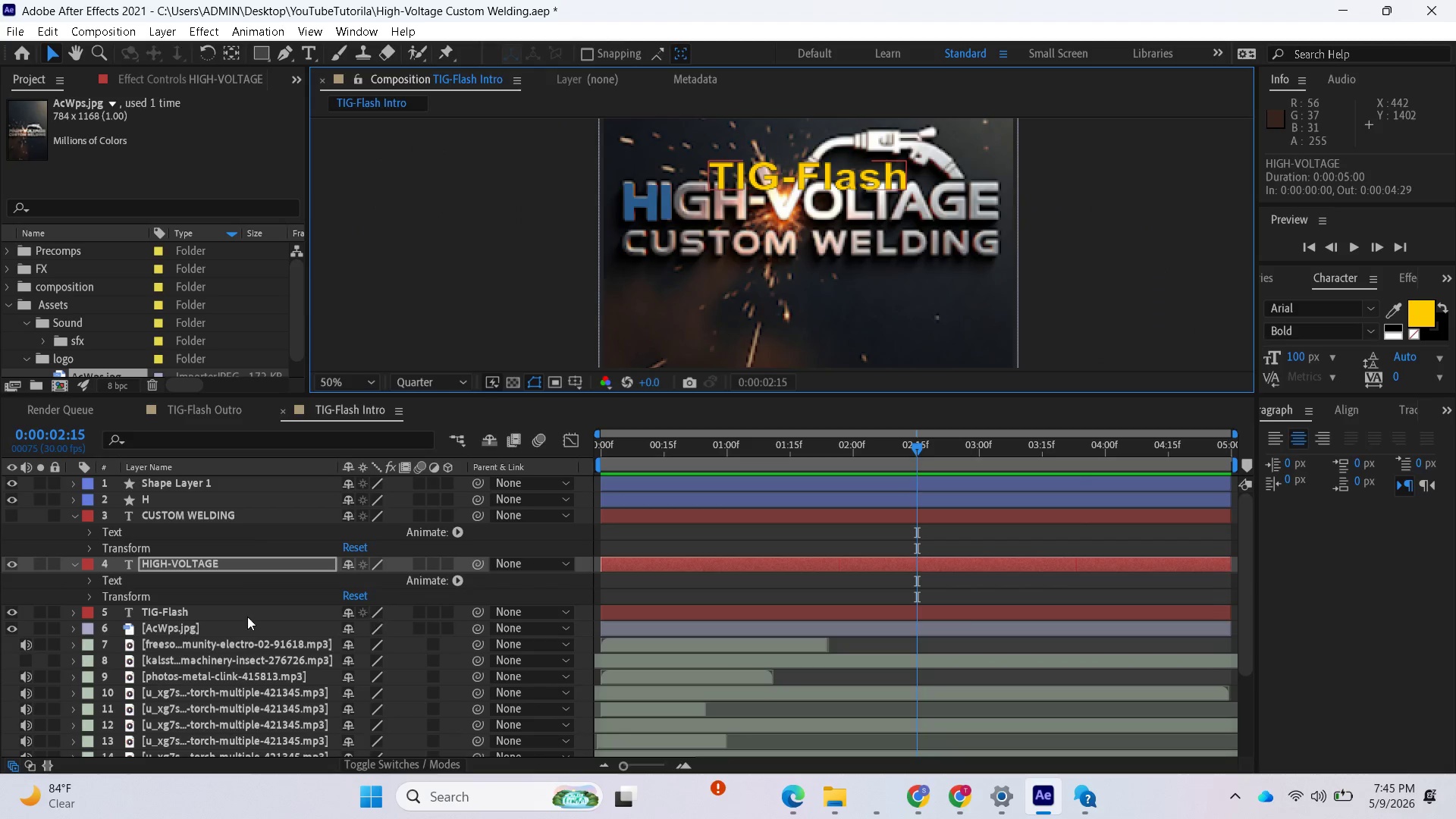 
wait(8.25)
 